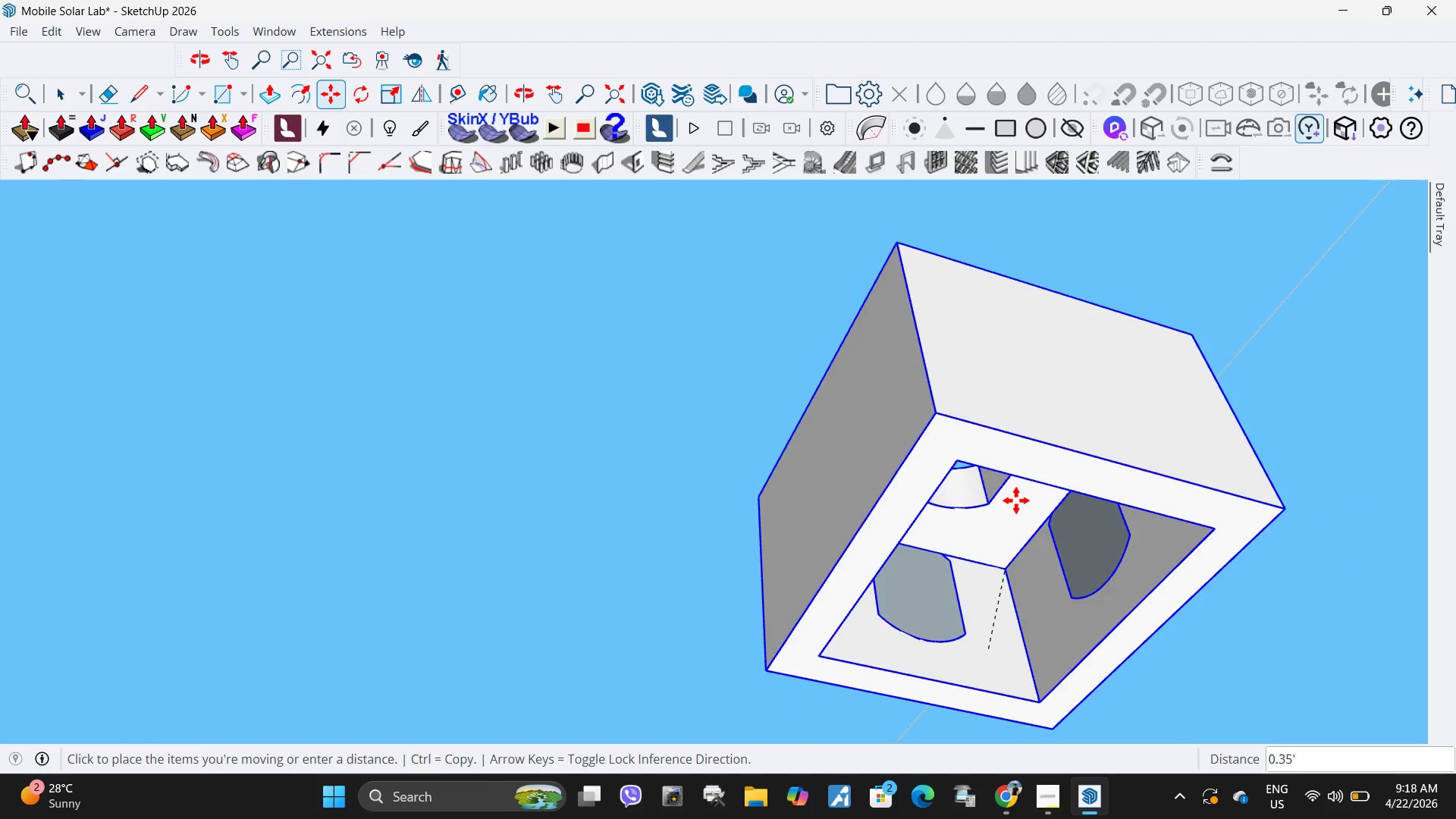 
scroll: coordinate [527, 347], scroll_direction: down, amount: 16.0
 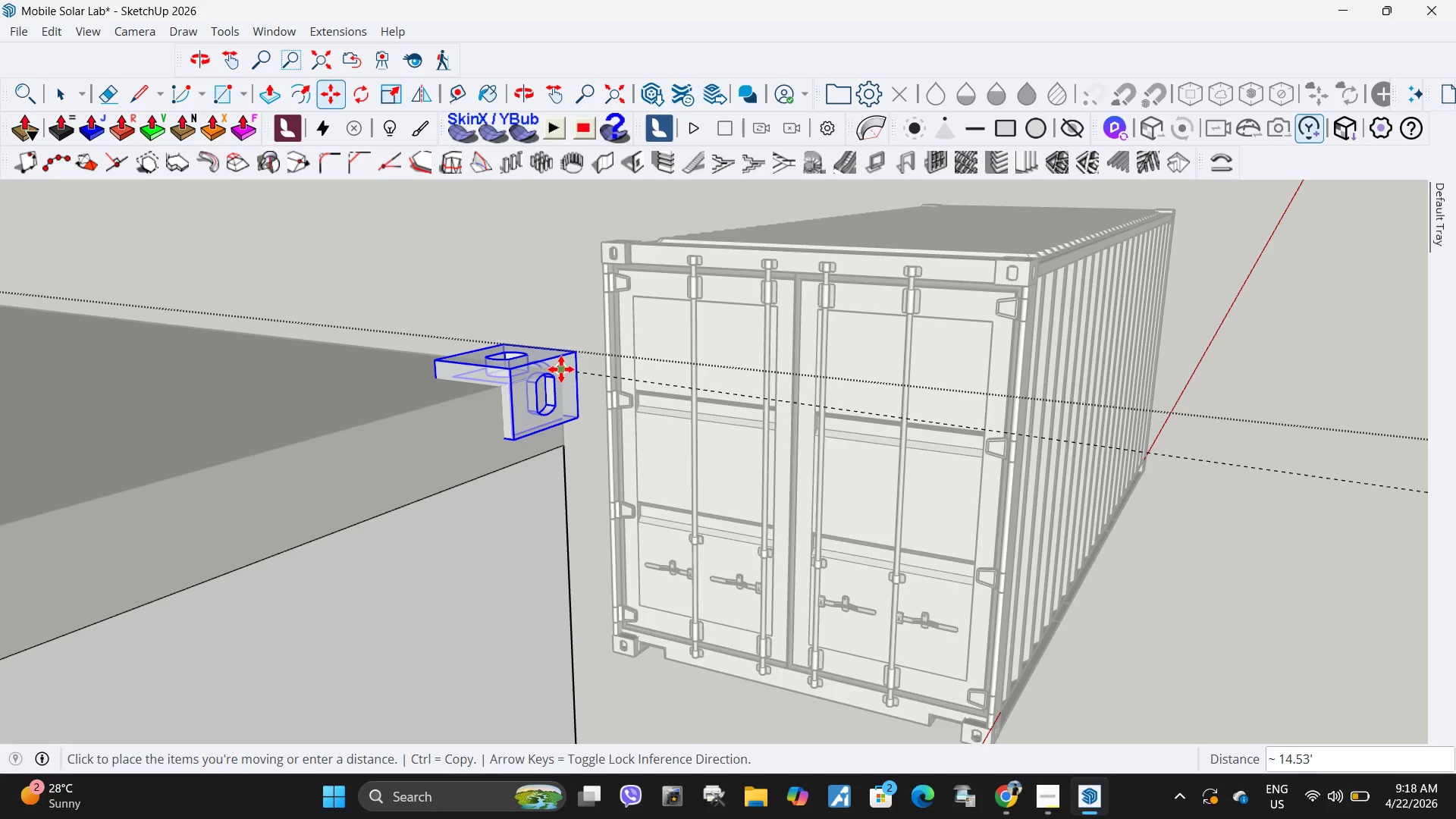 
left_click([561, 369])
 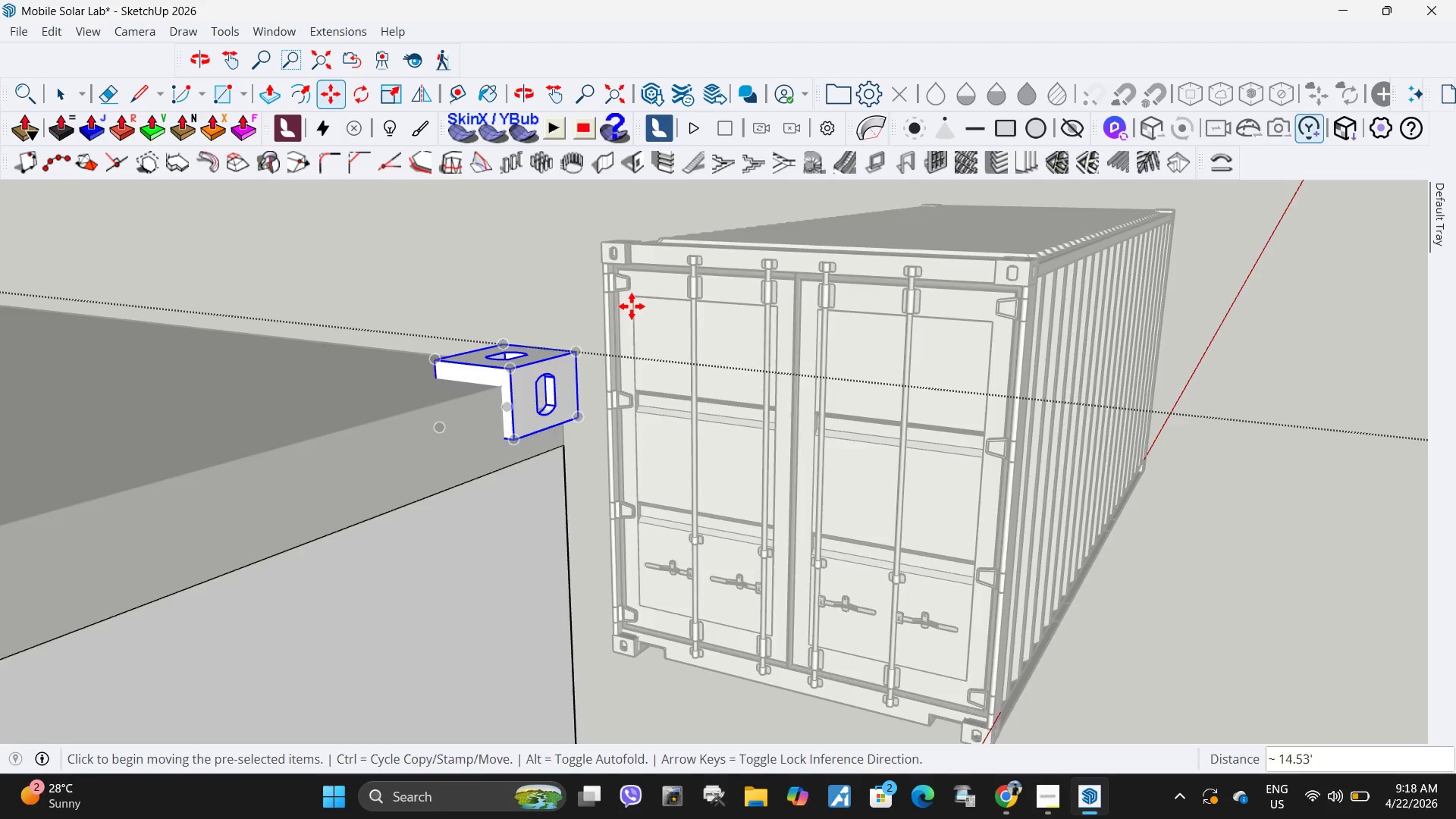 
key(Space)
 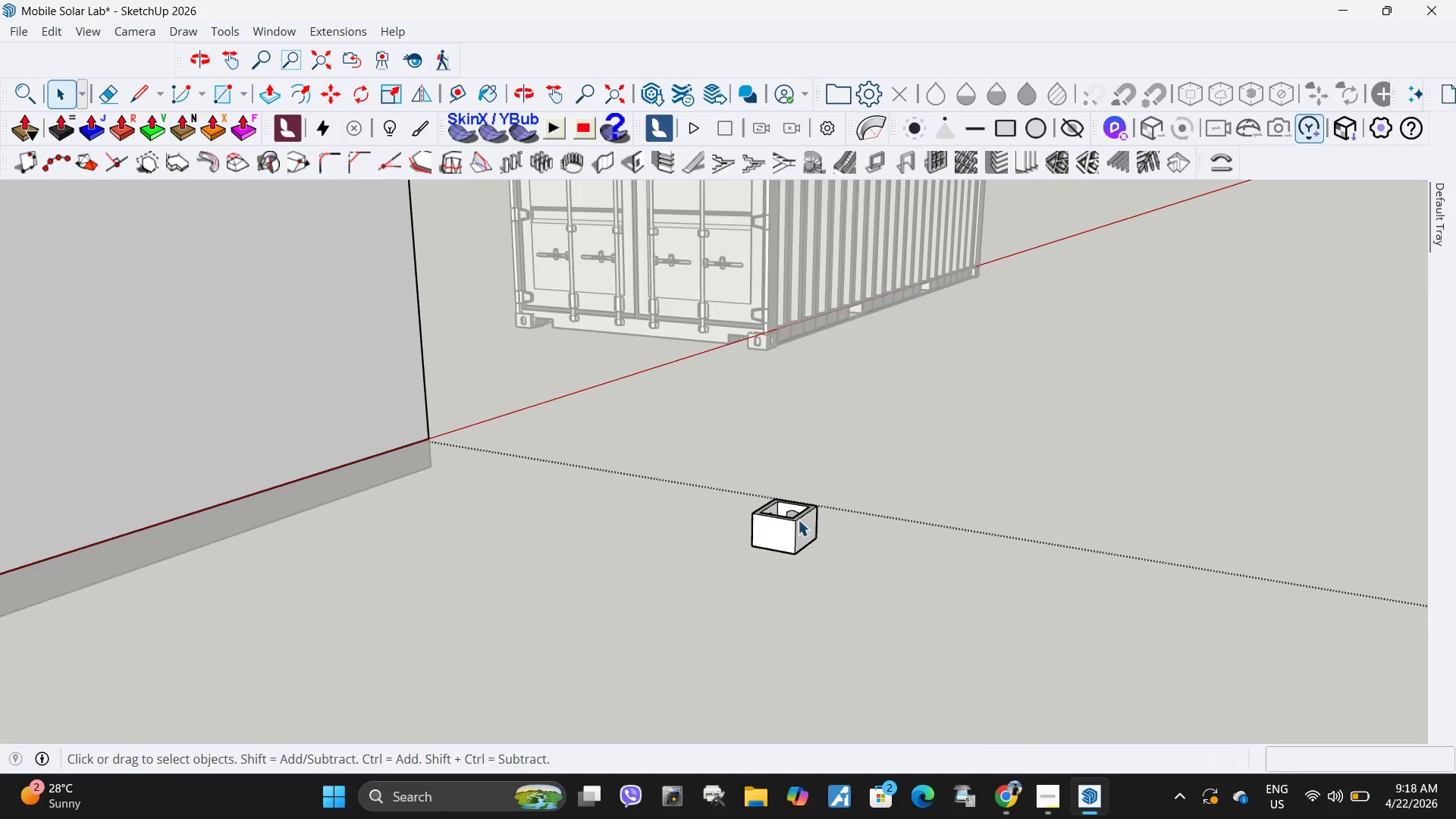 
left_click([798, 519])
 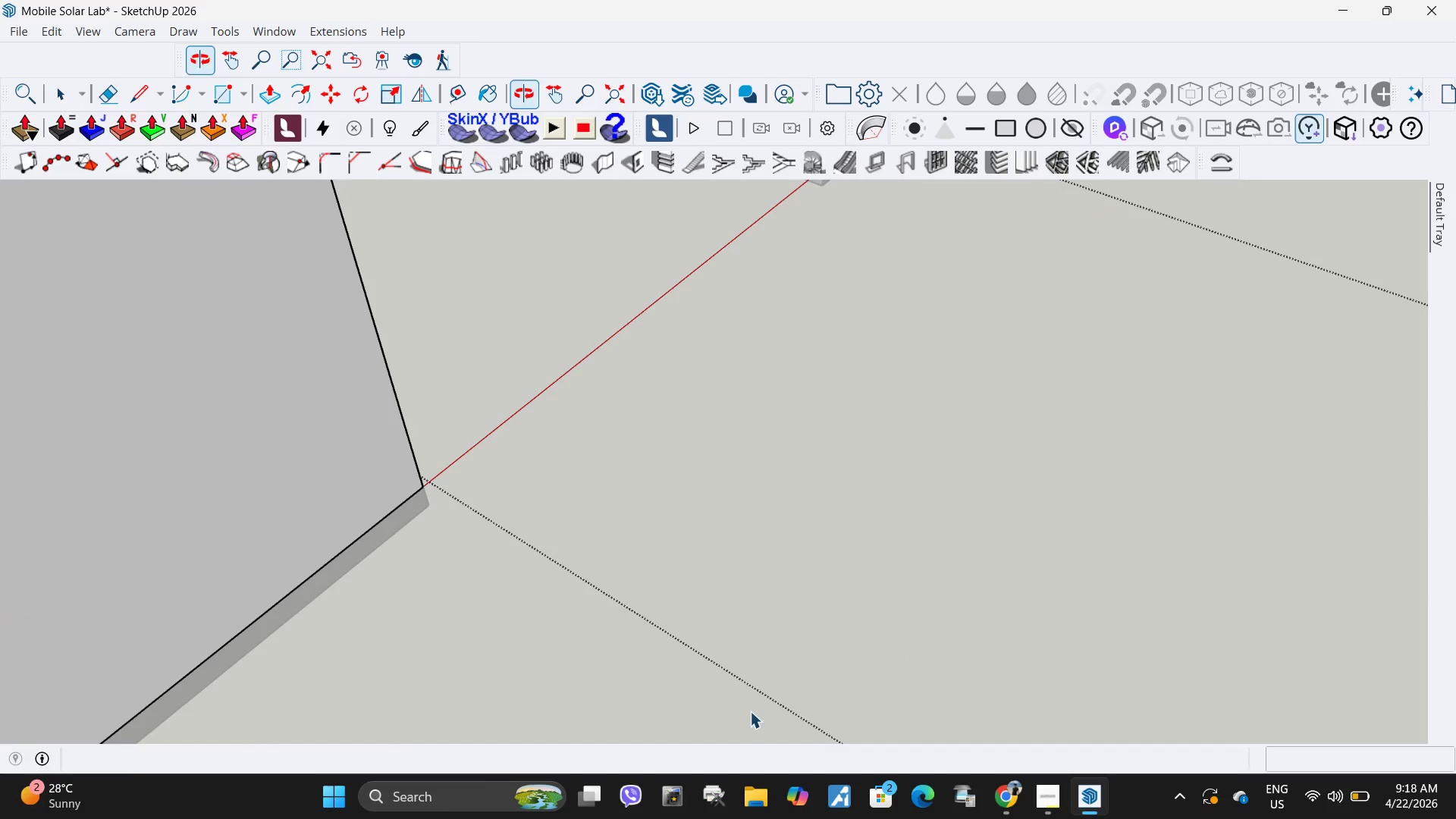 
scroll: coordinate [836, 532], scroll_direction: down, amount: 5.0
 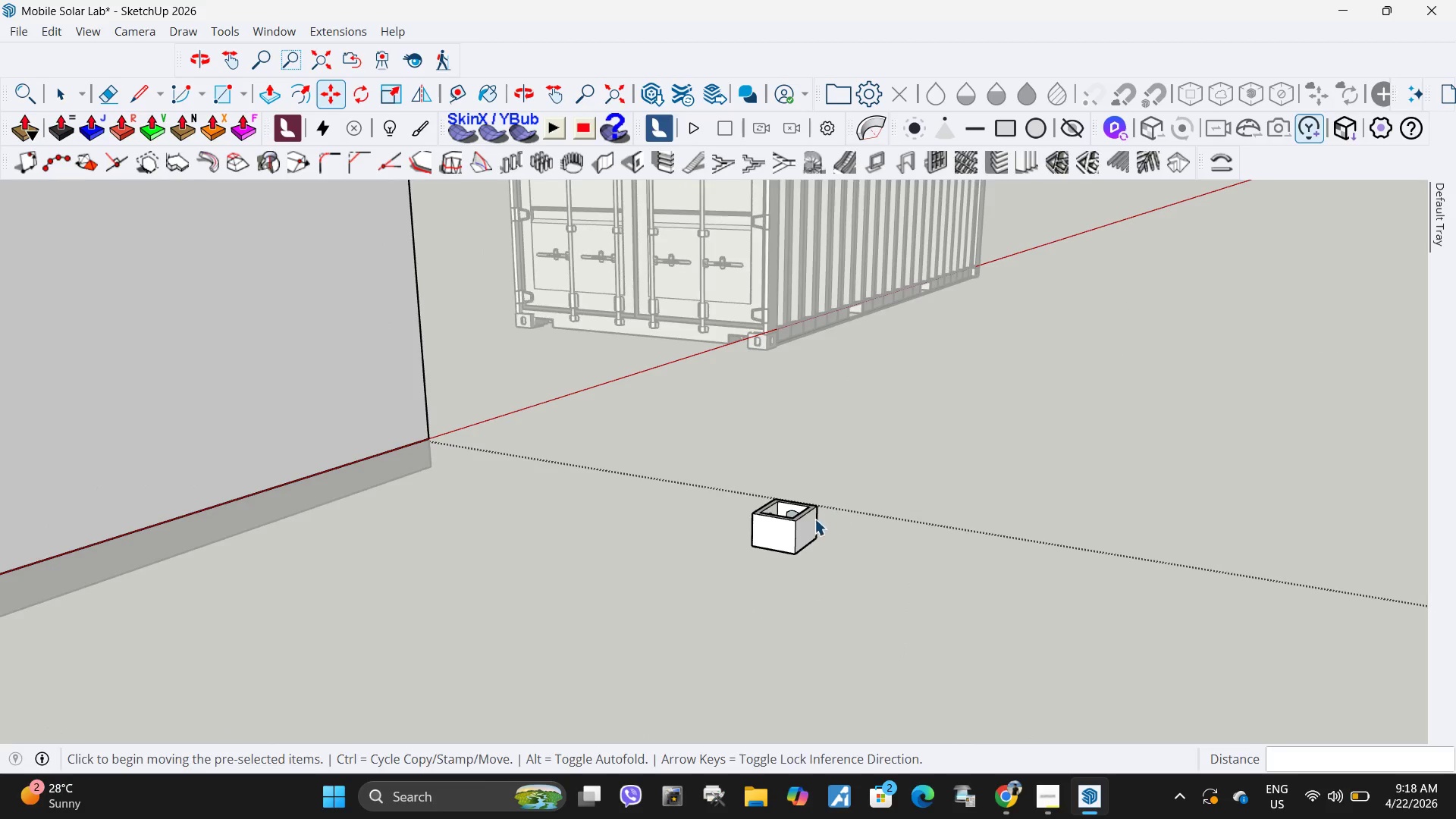 
key(M)
 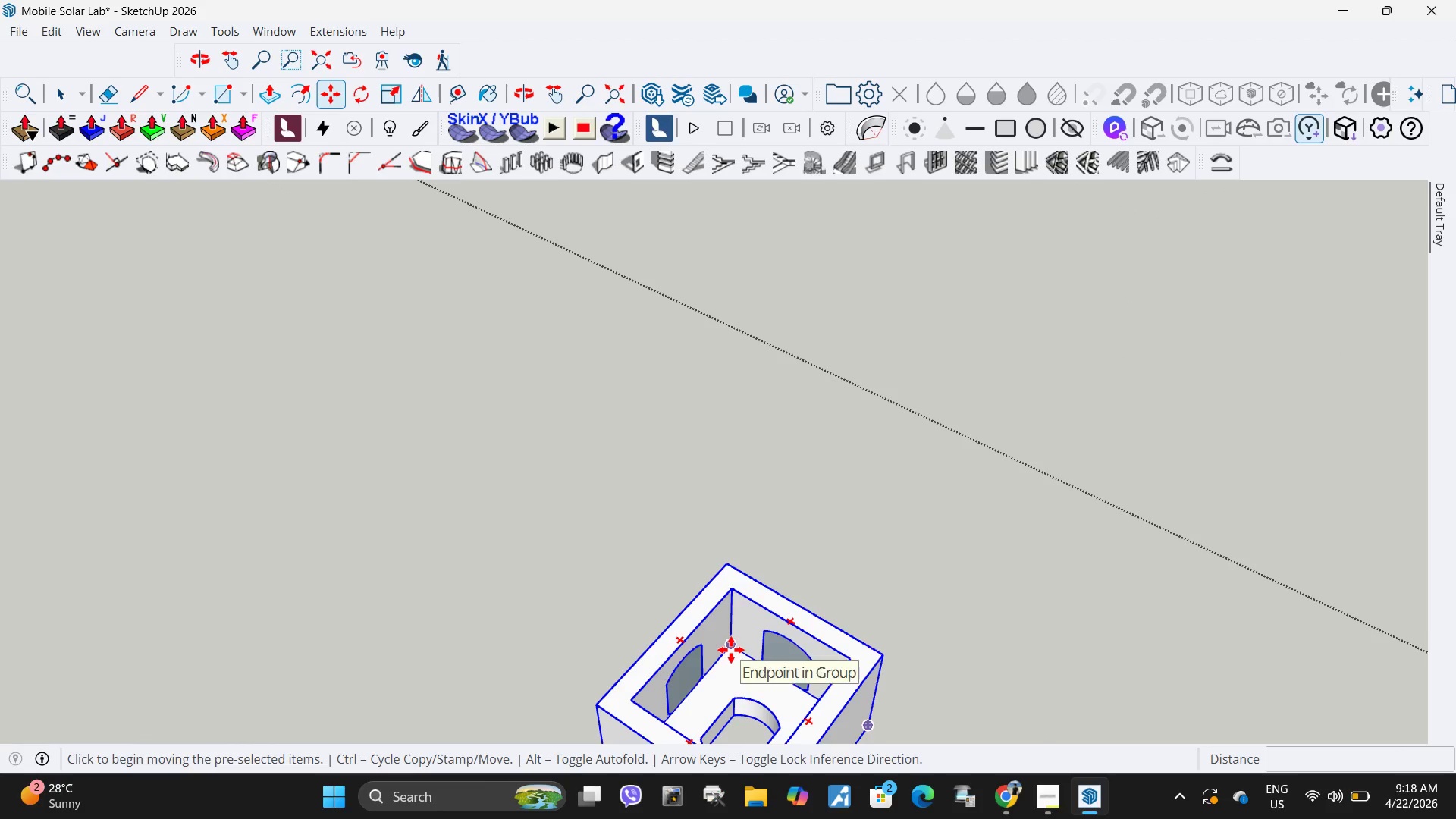 
scroll: coordinate [714, 661], scroll_direction: up, amount: 13.0
 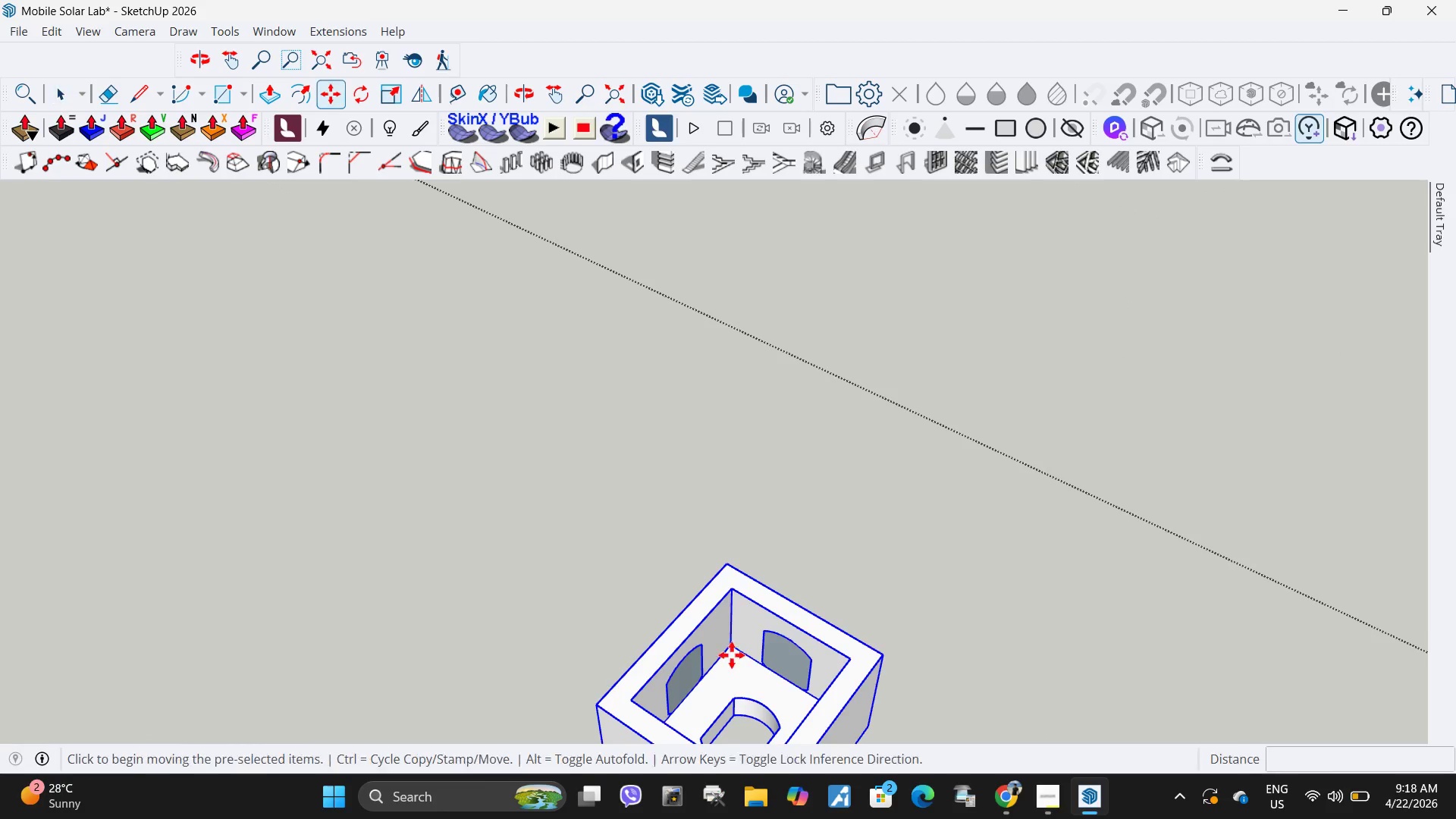 
left_click([731, 650])
 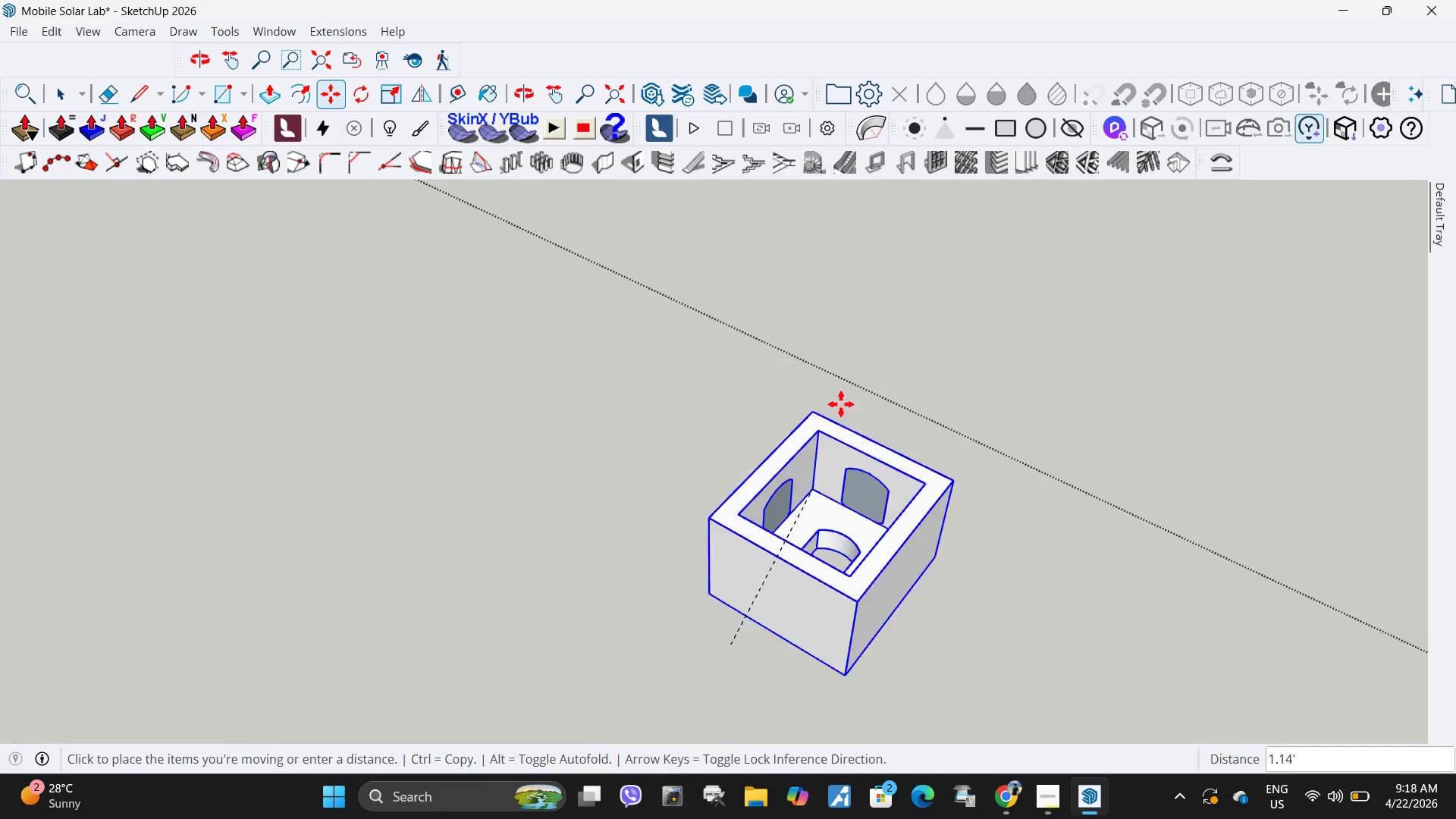 
scroll: coordinate [853, 437], scroll_direction: down, amount: 34.0
 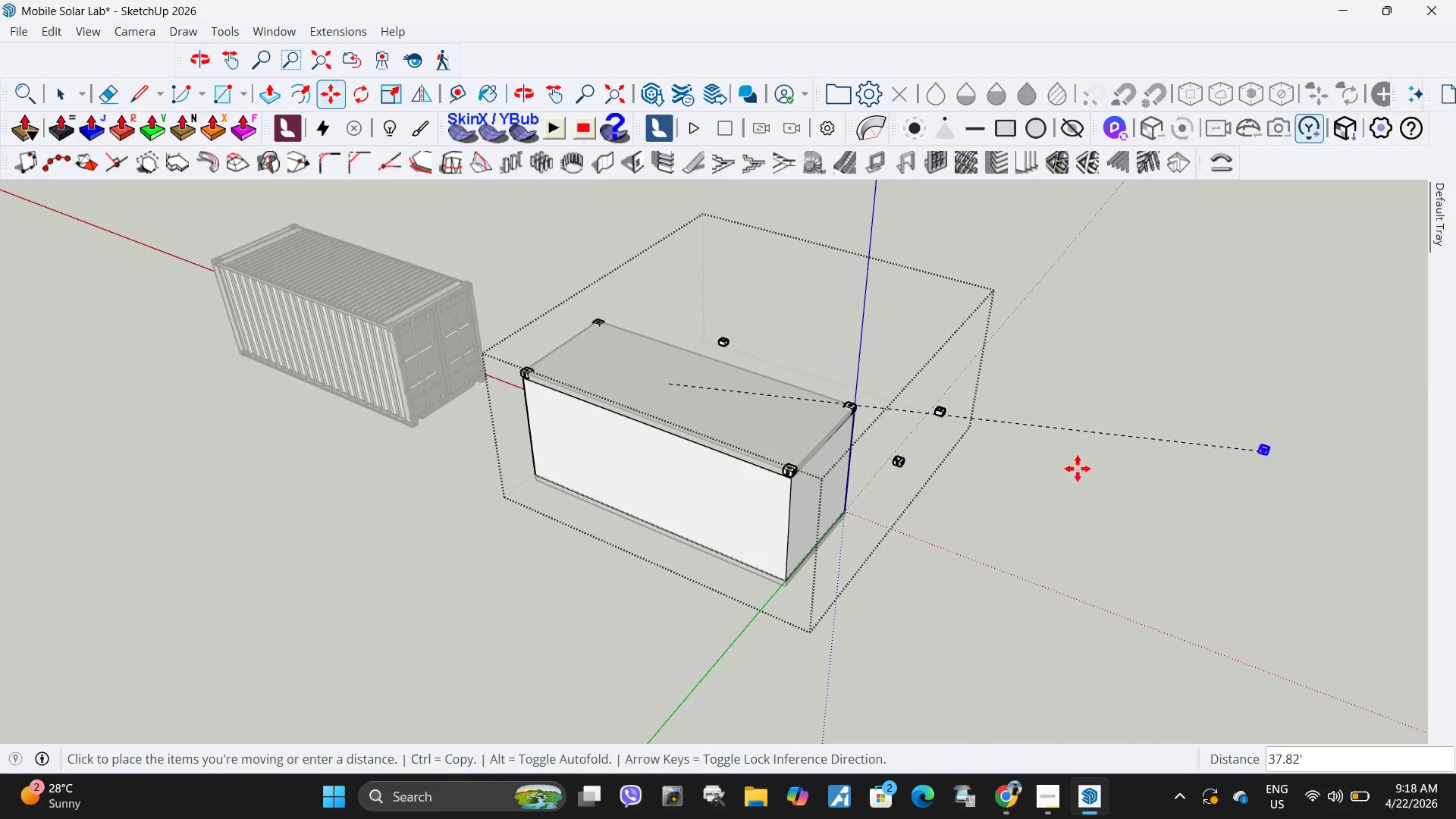 
scroll: coordinate [869, 548], scroll_direction: up, amount: 38.0
 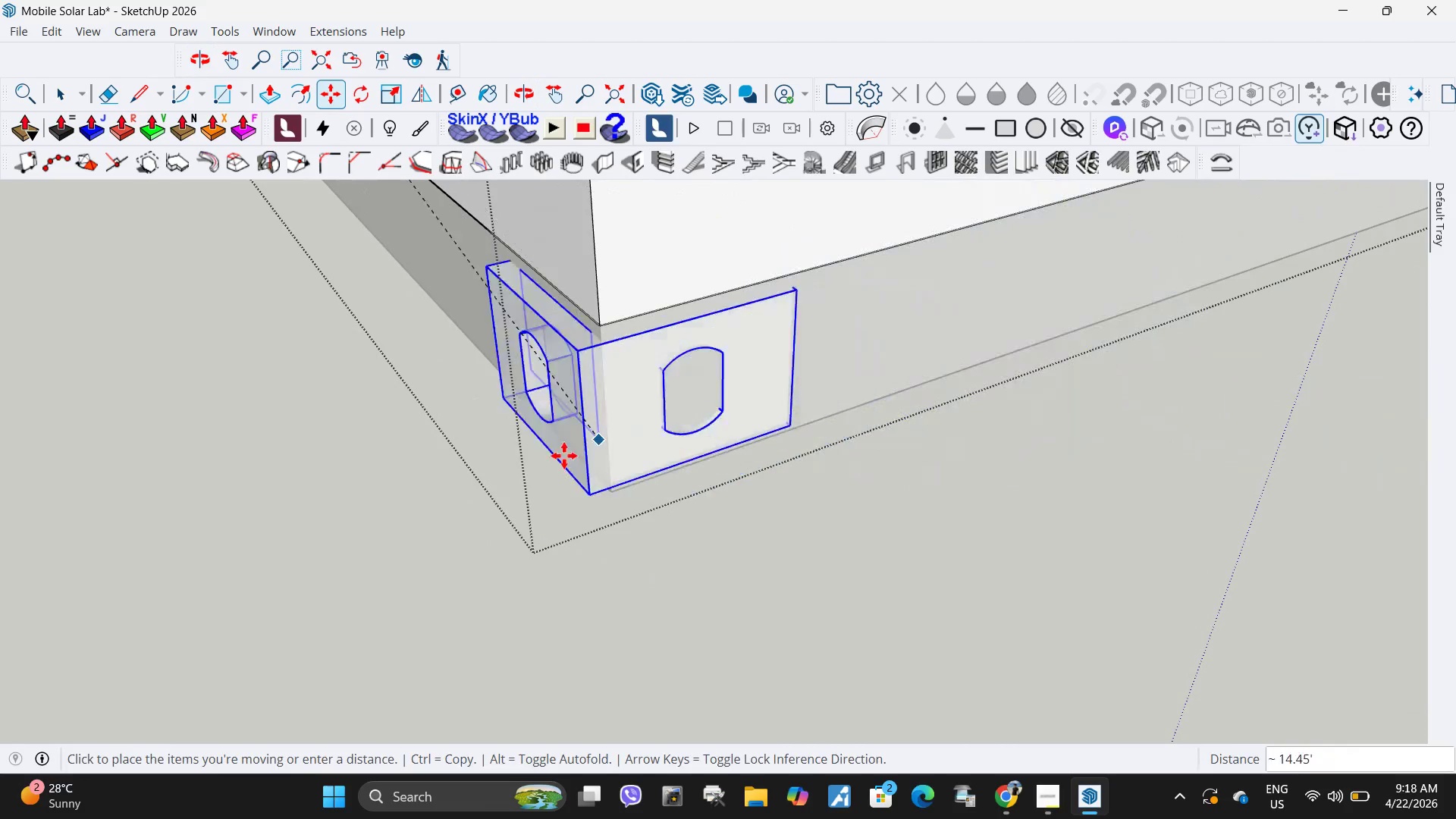 
mouse_move([605, 494])
 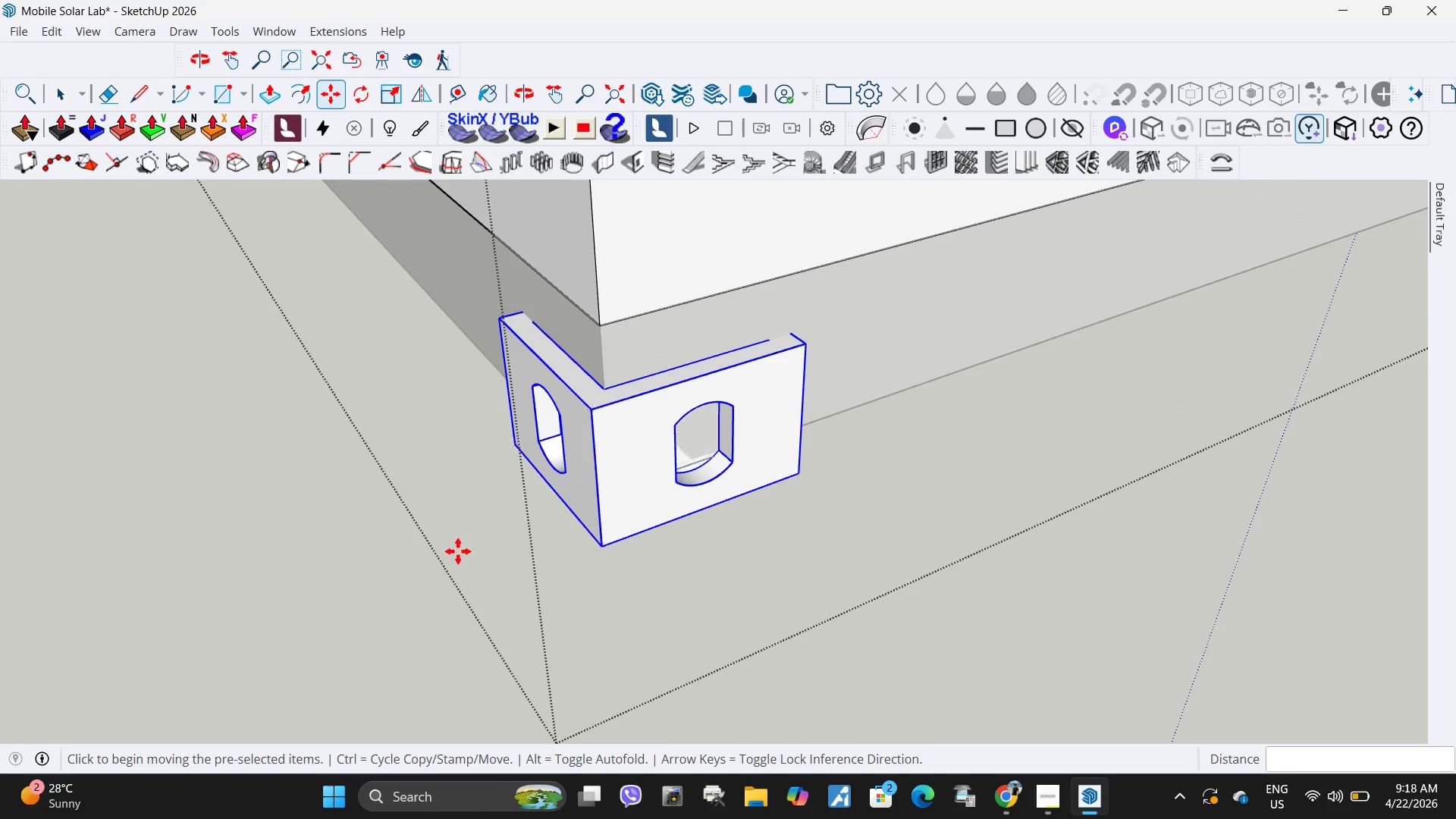 
scroll: coordinate [499, 579], scroll_direction: down, amount: 53.0
 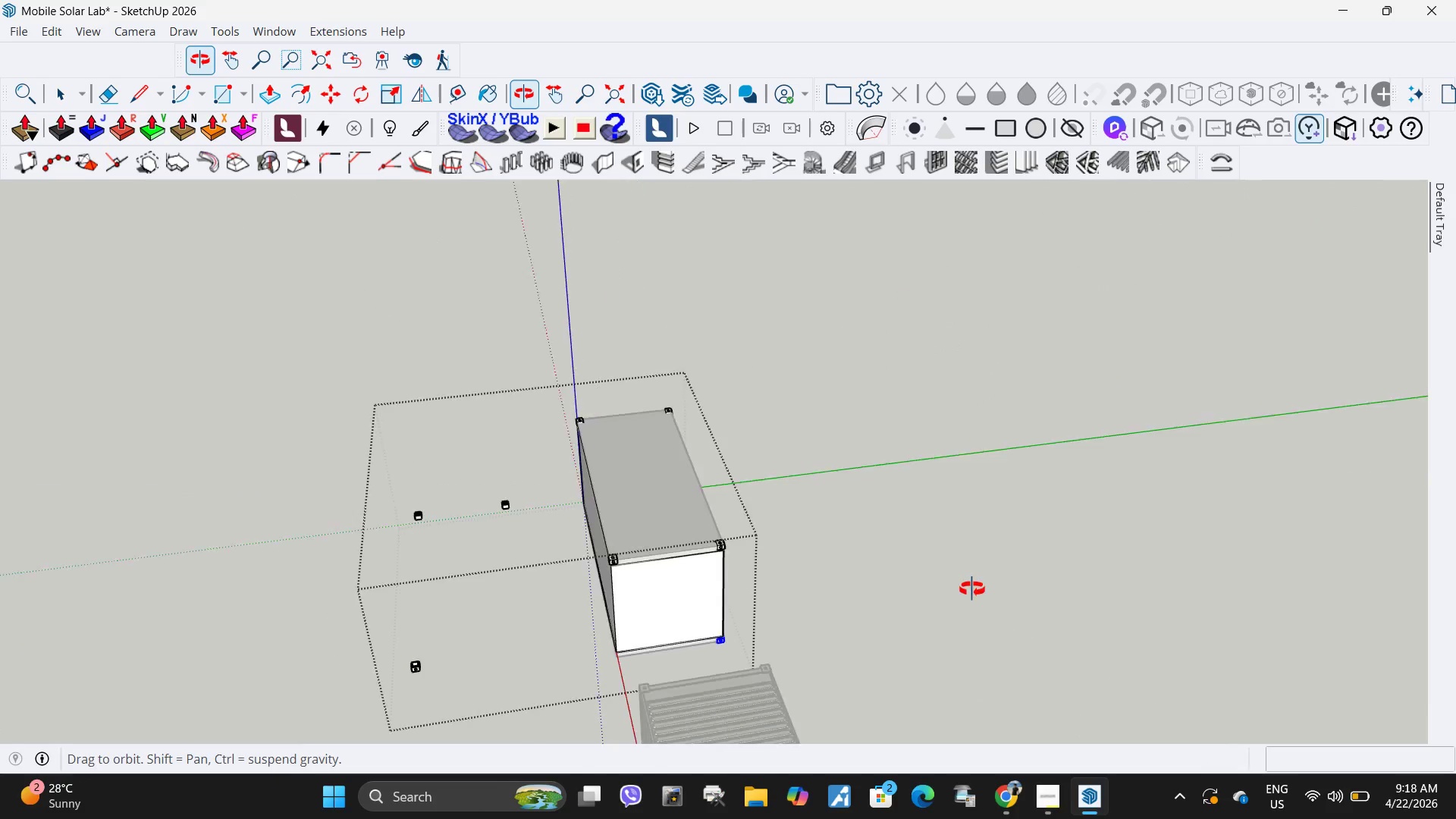 
key(Space)
 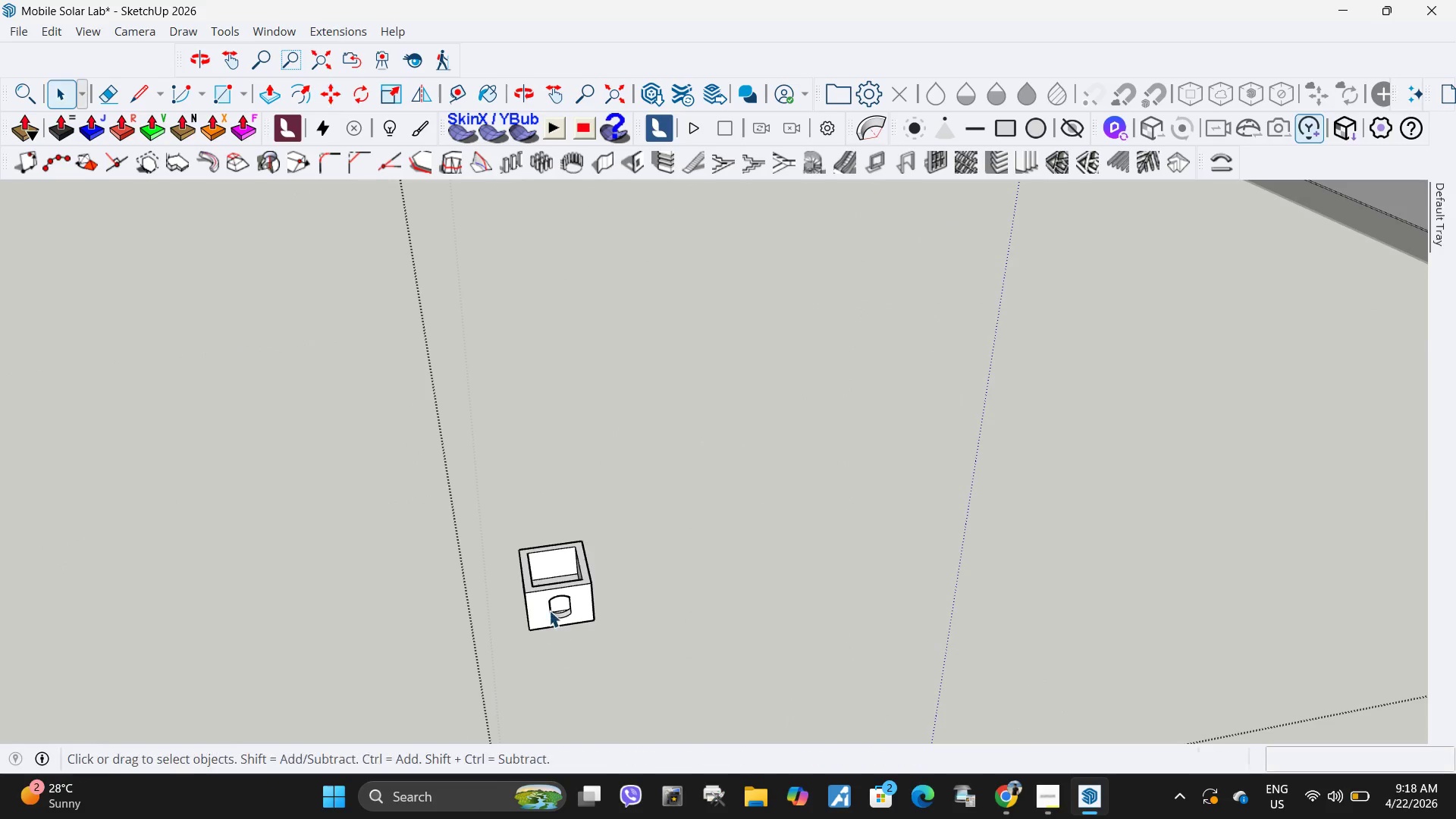 
left_click([549, 610])
 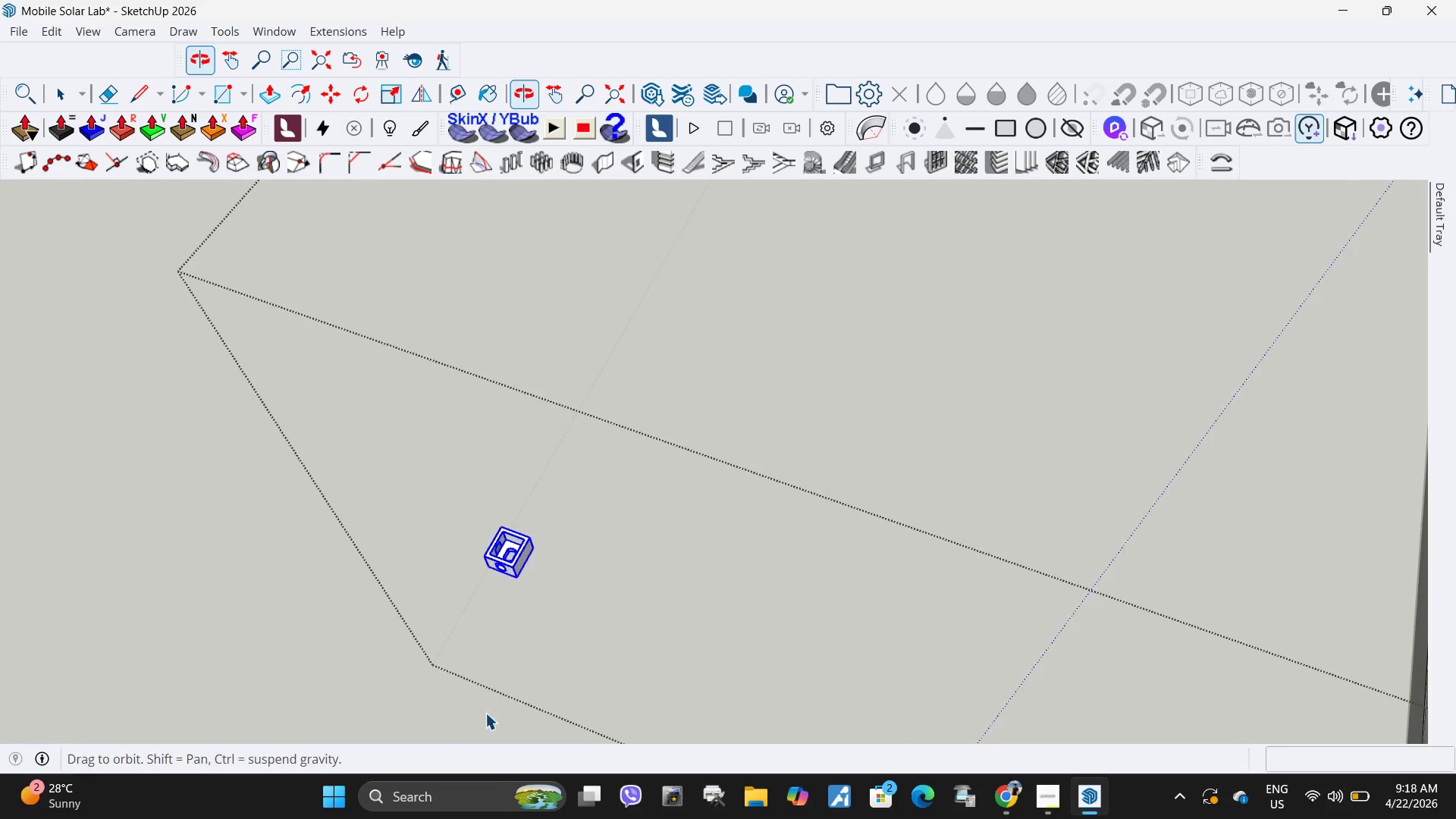 
scroll: coordinate [483, 535], scroll_direction: up, amount: 44.0
 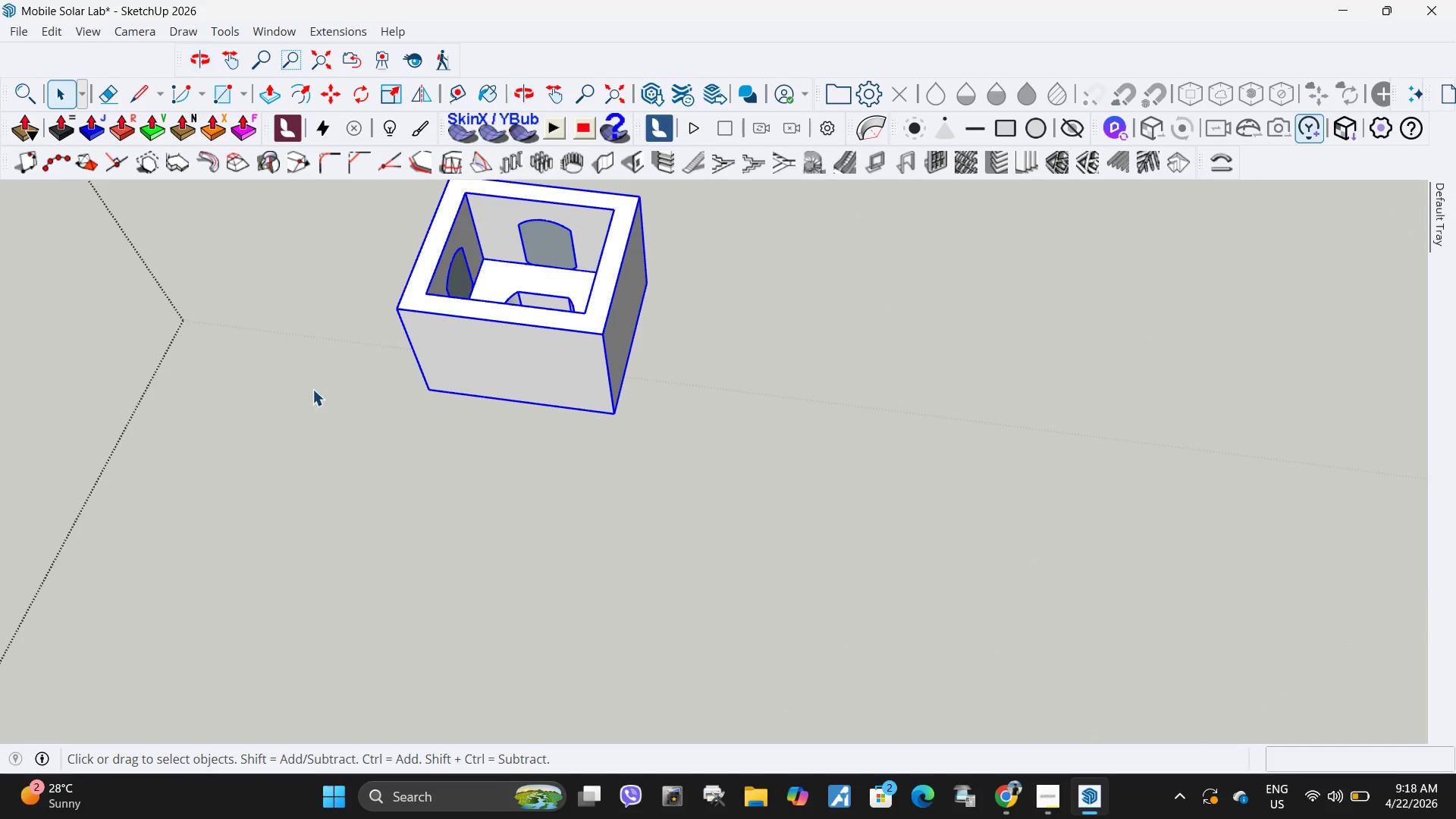 
key(M)
 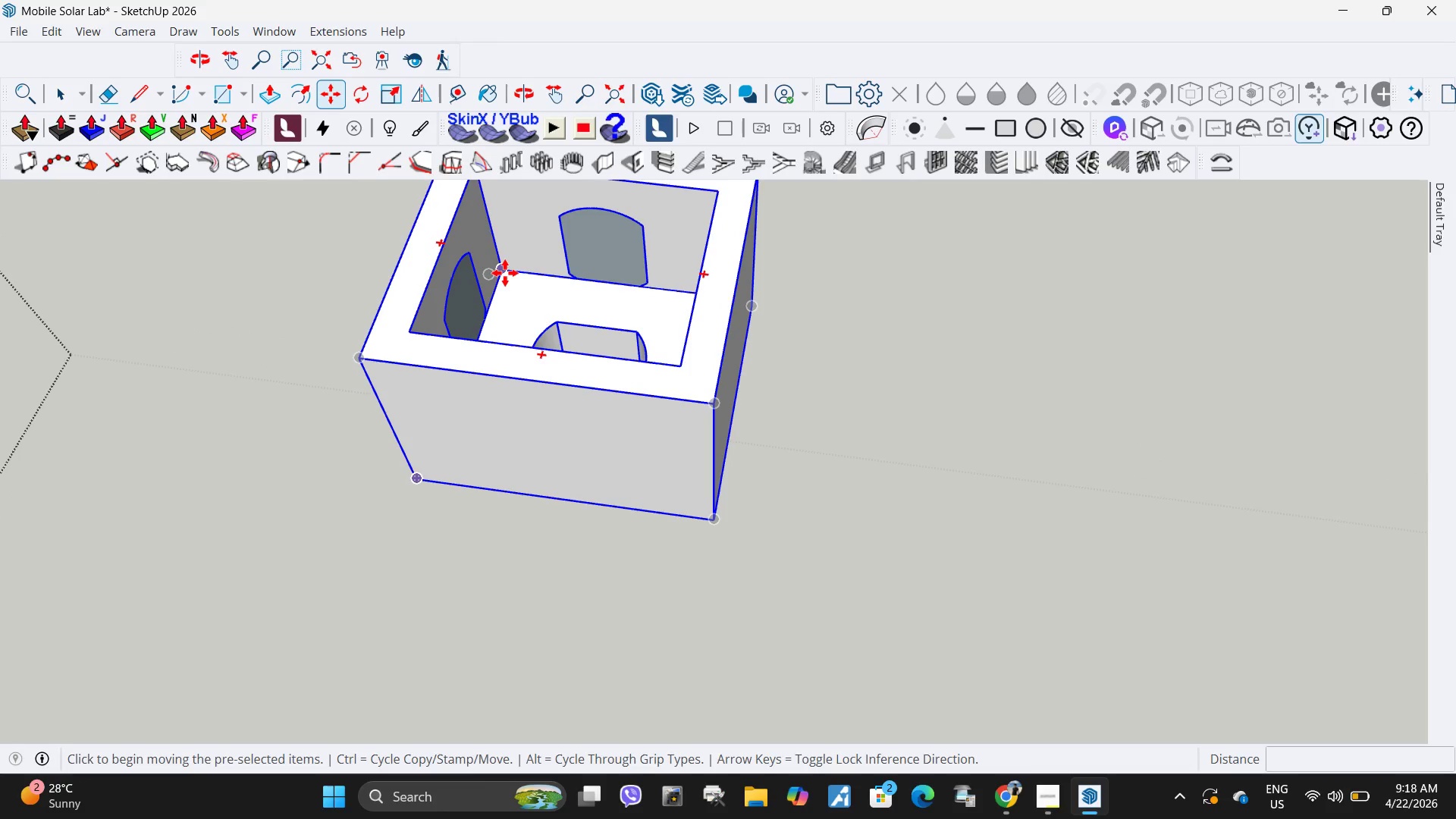 
scroll: coordinate [464, 248], scroll_direction: up, amount: 5.0
 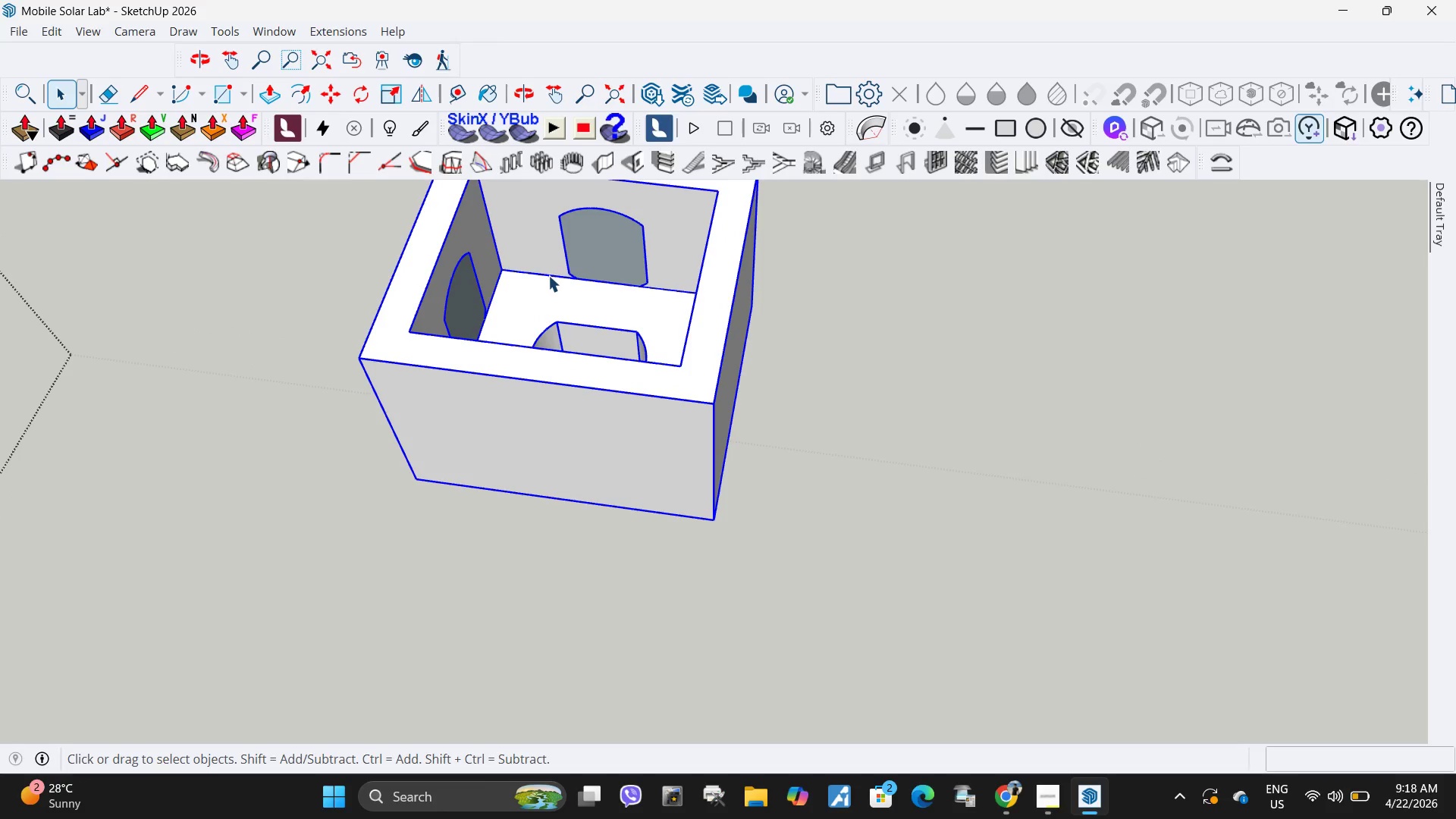 
left_click([505, 273])
 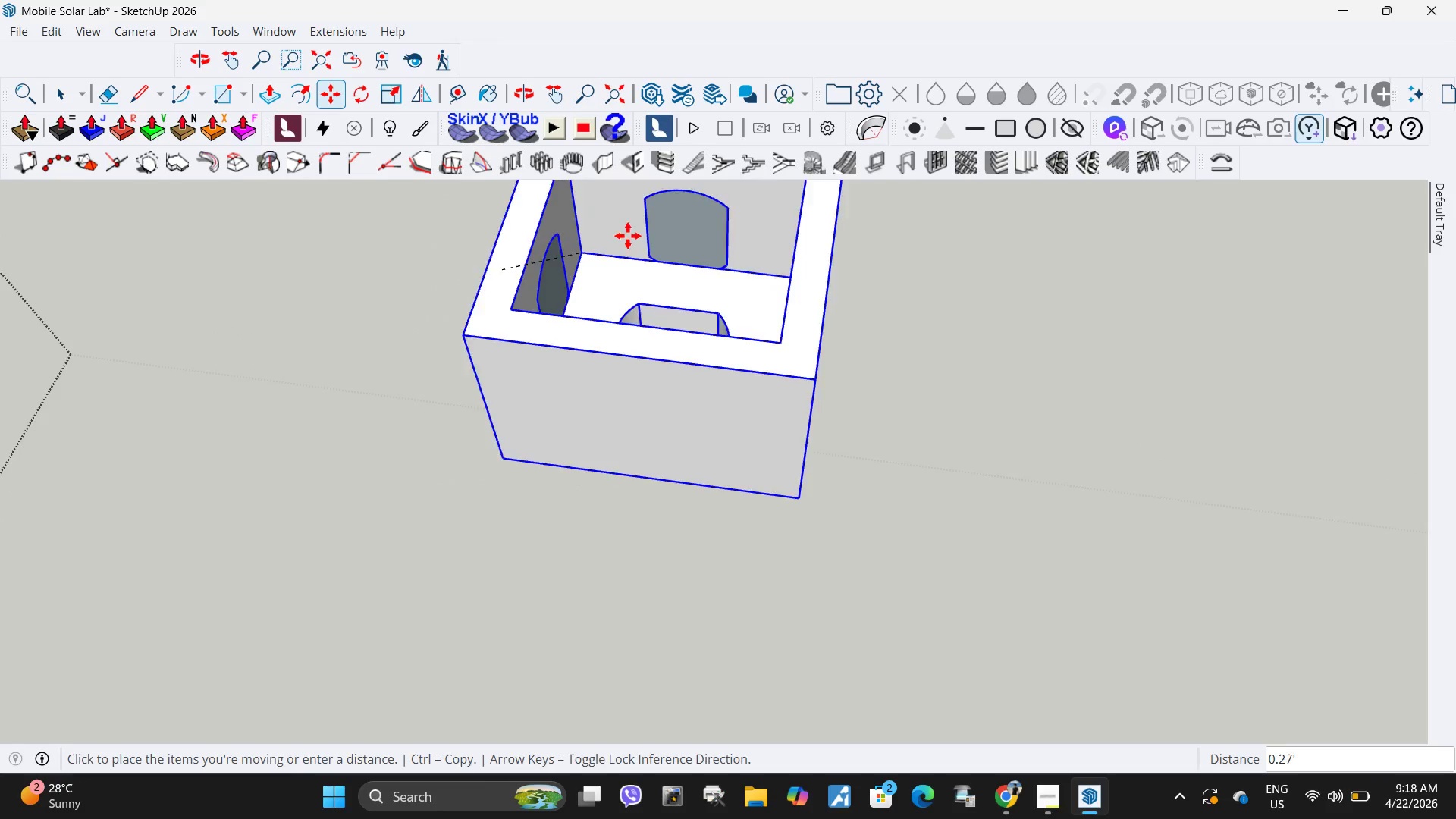 
scroll: coordinate [692, 193], scroll_direction: down, amount: 34.0
 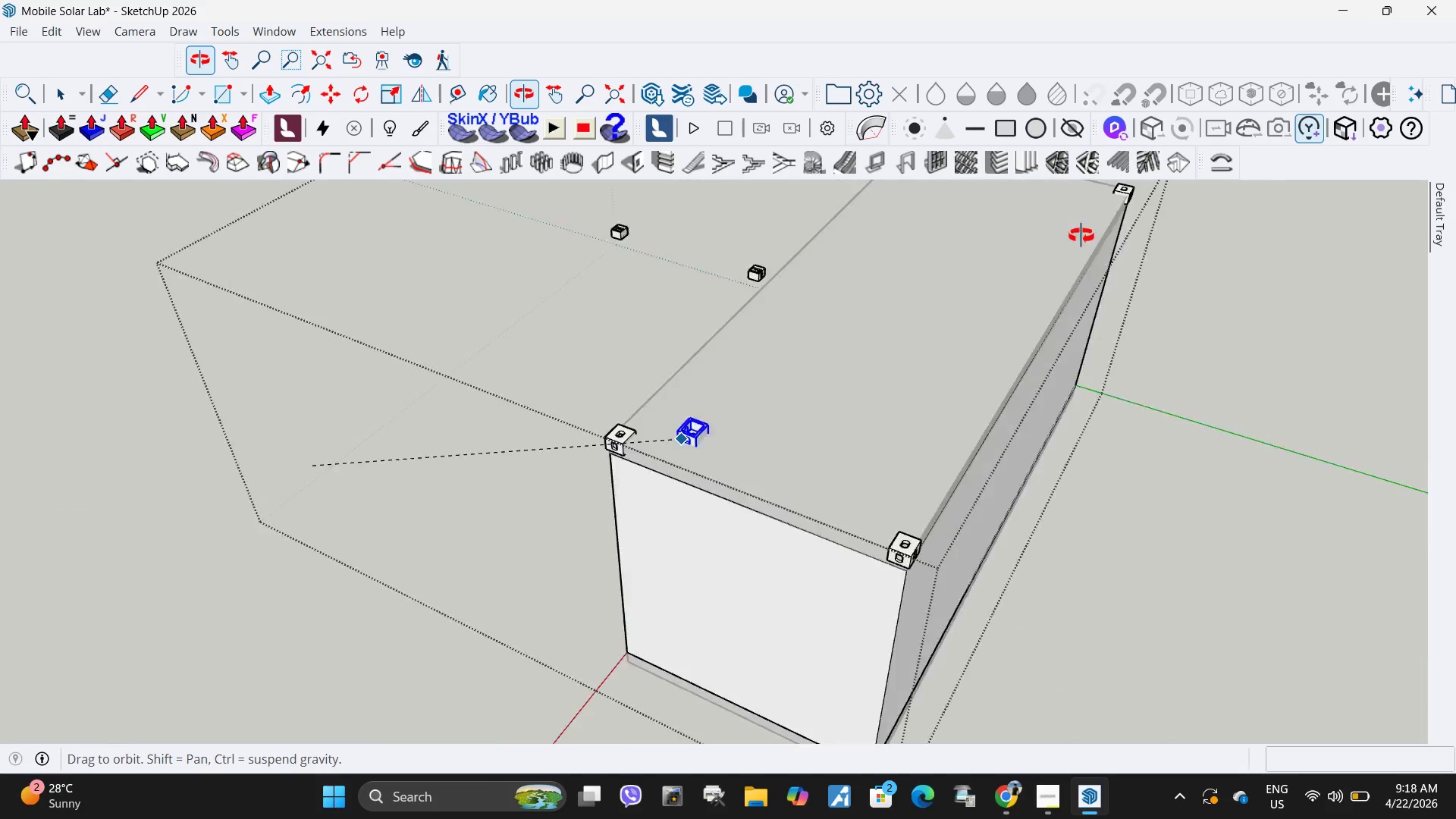 
scroll: coordinate [831, 619], scroll_direction: up, amount: 23.0
 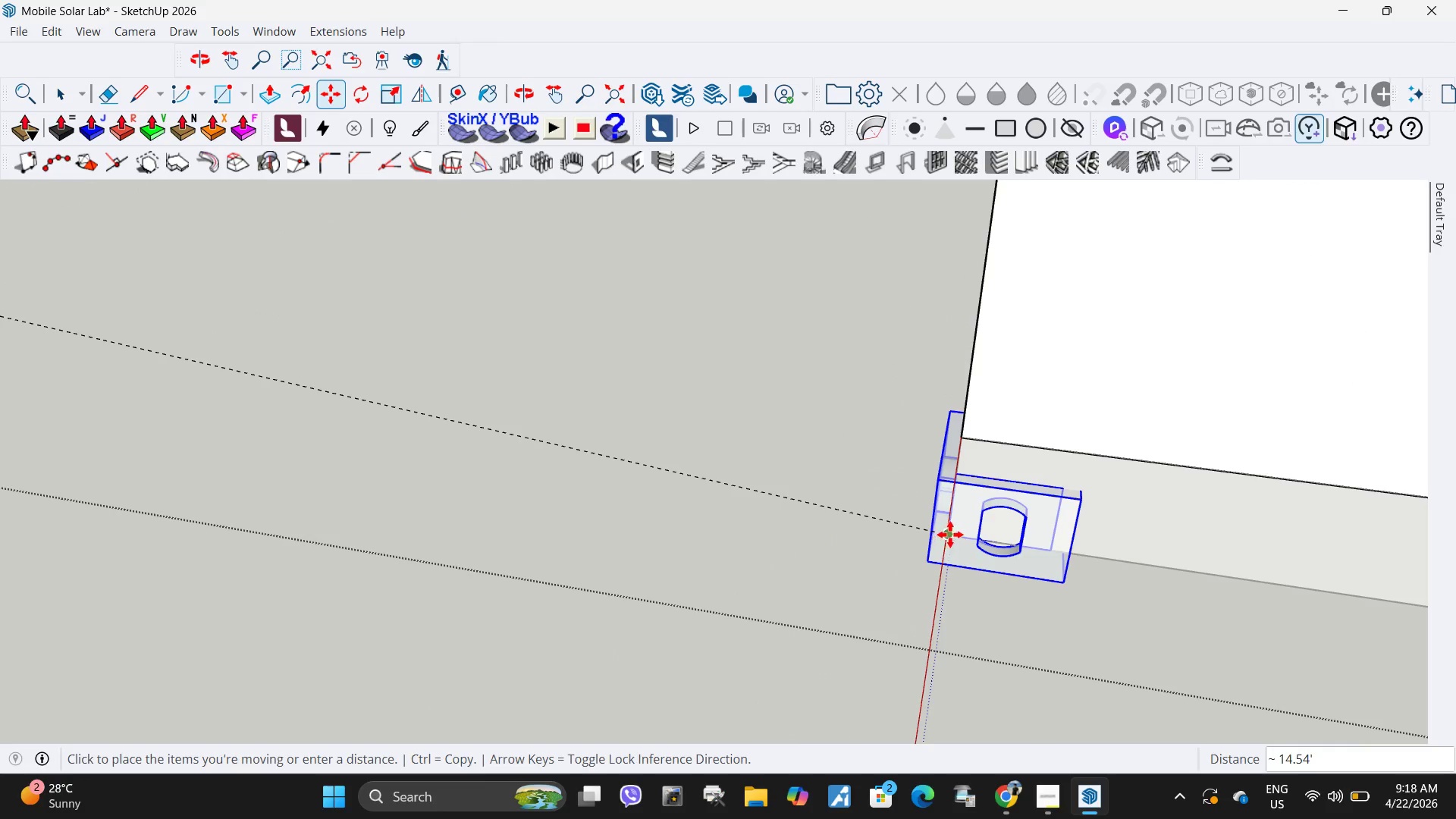 
left_click([950, 535])
 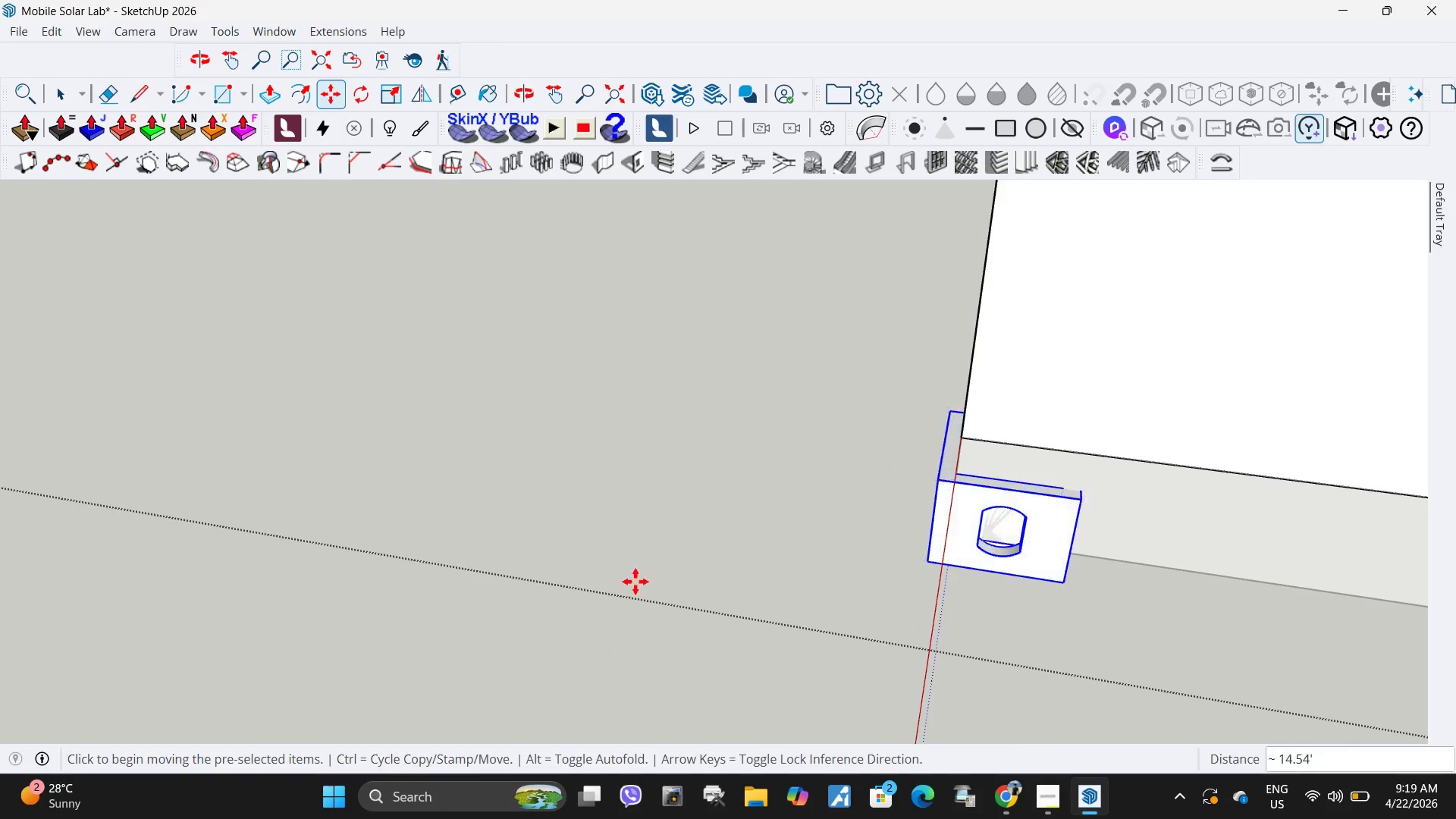 
scroll: coordinate [623, 586], scroll_direction: down, amount: 18.0
 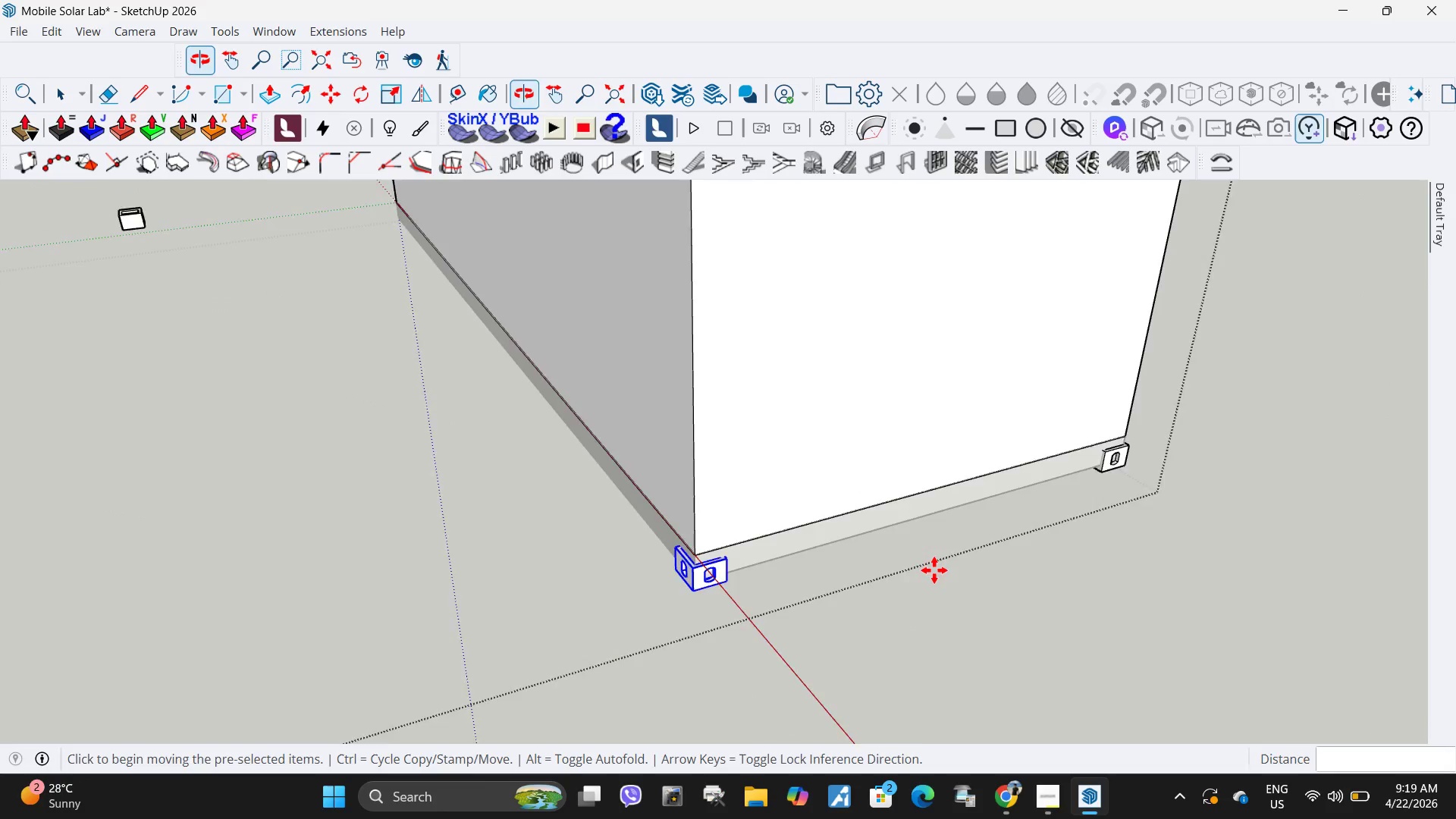 
key(Space)
 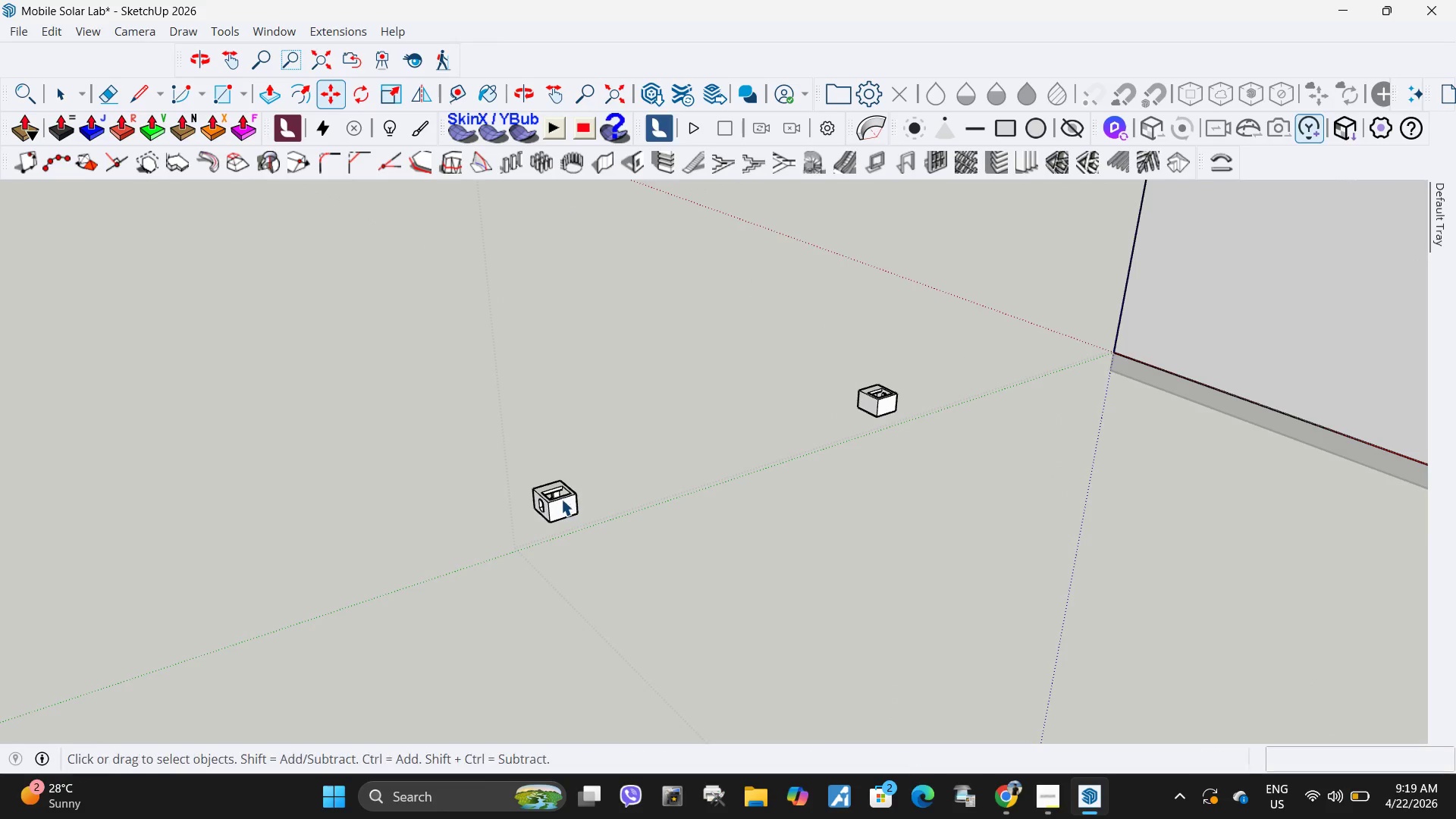 
left_click([561, 499])
 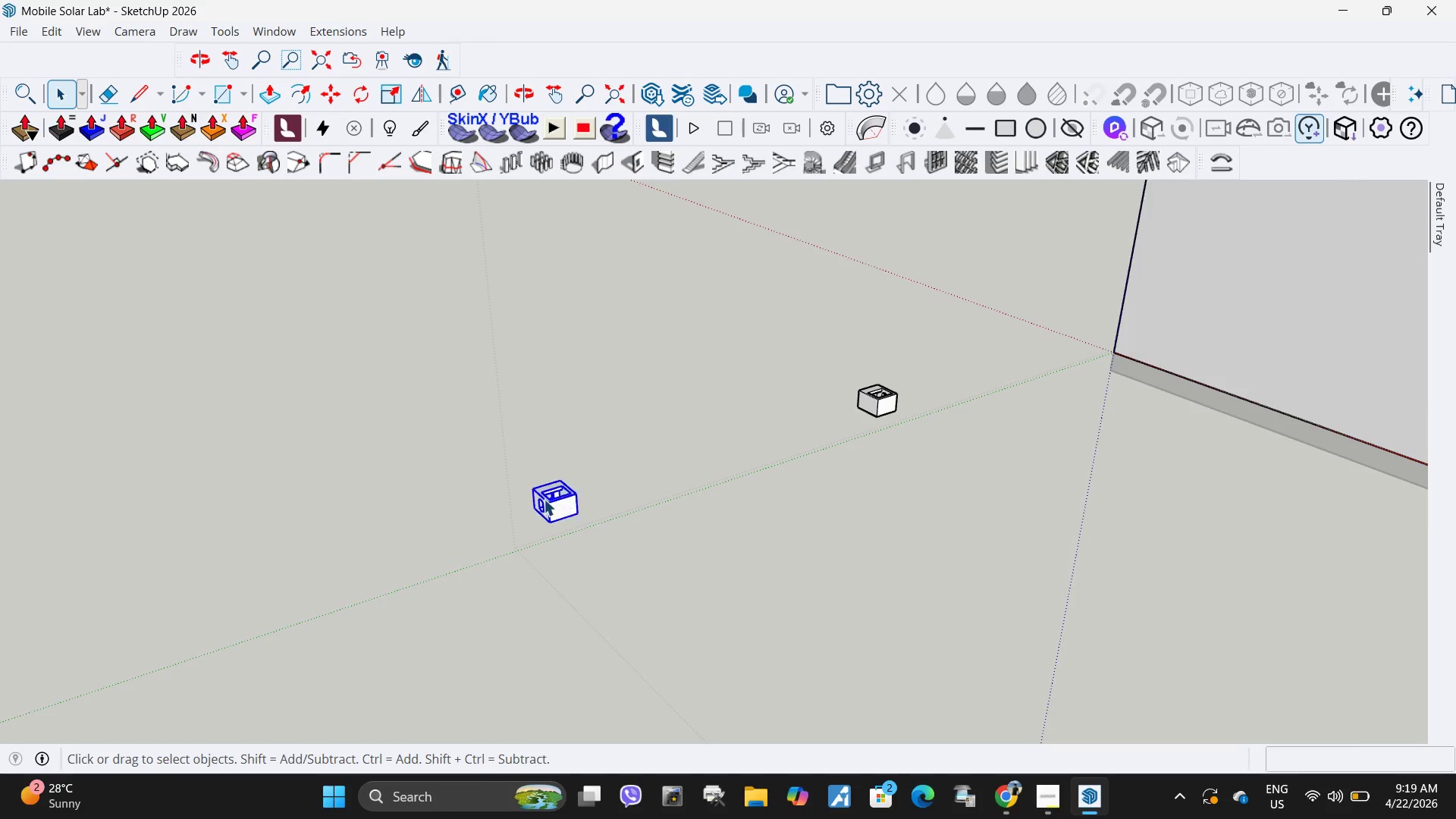 
scroll: coordinate [522, 440], scroll_direction: up, amount: 22.0
 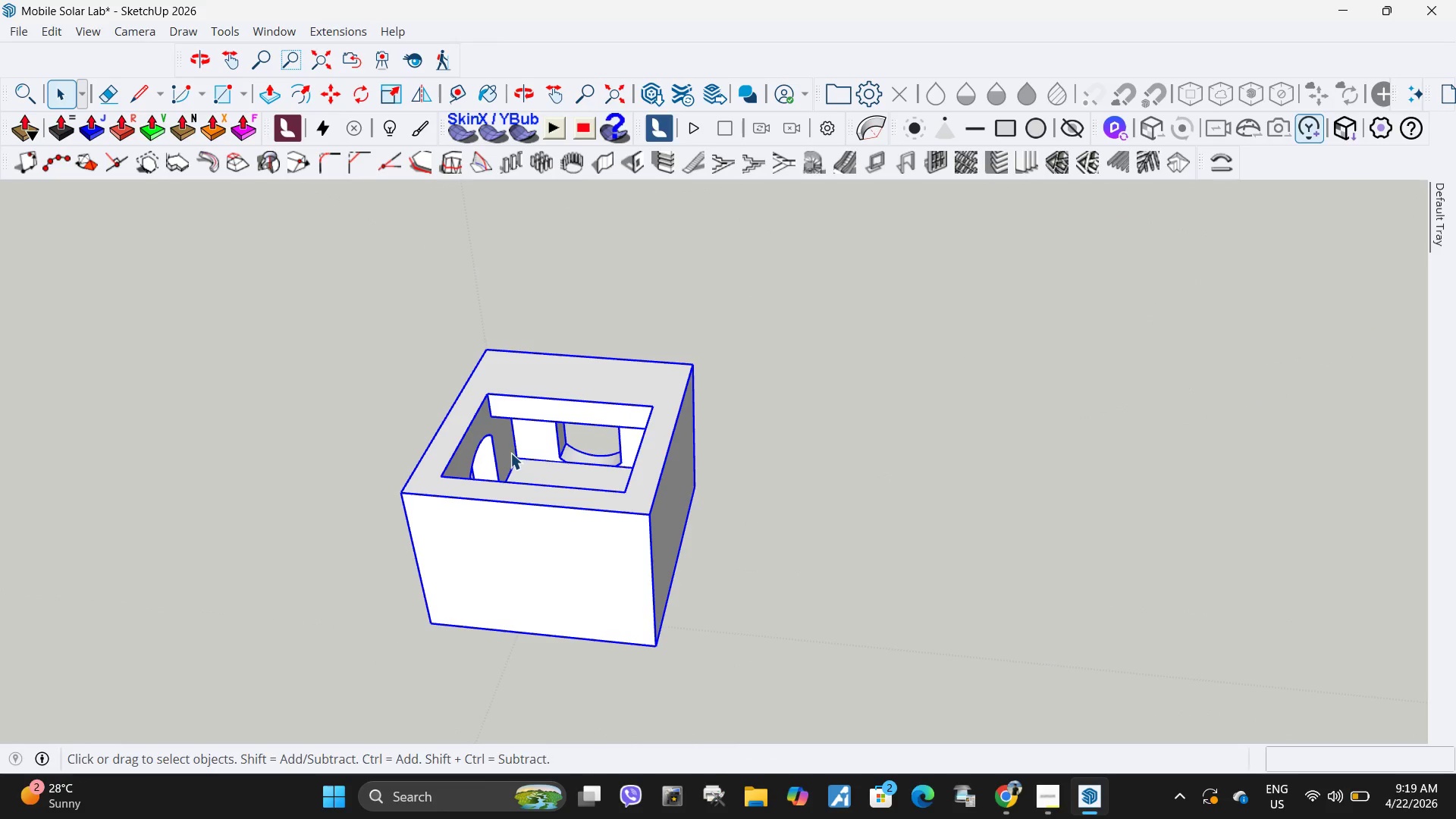 
key(M)
 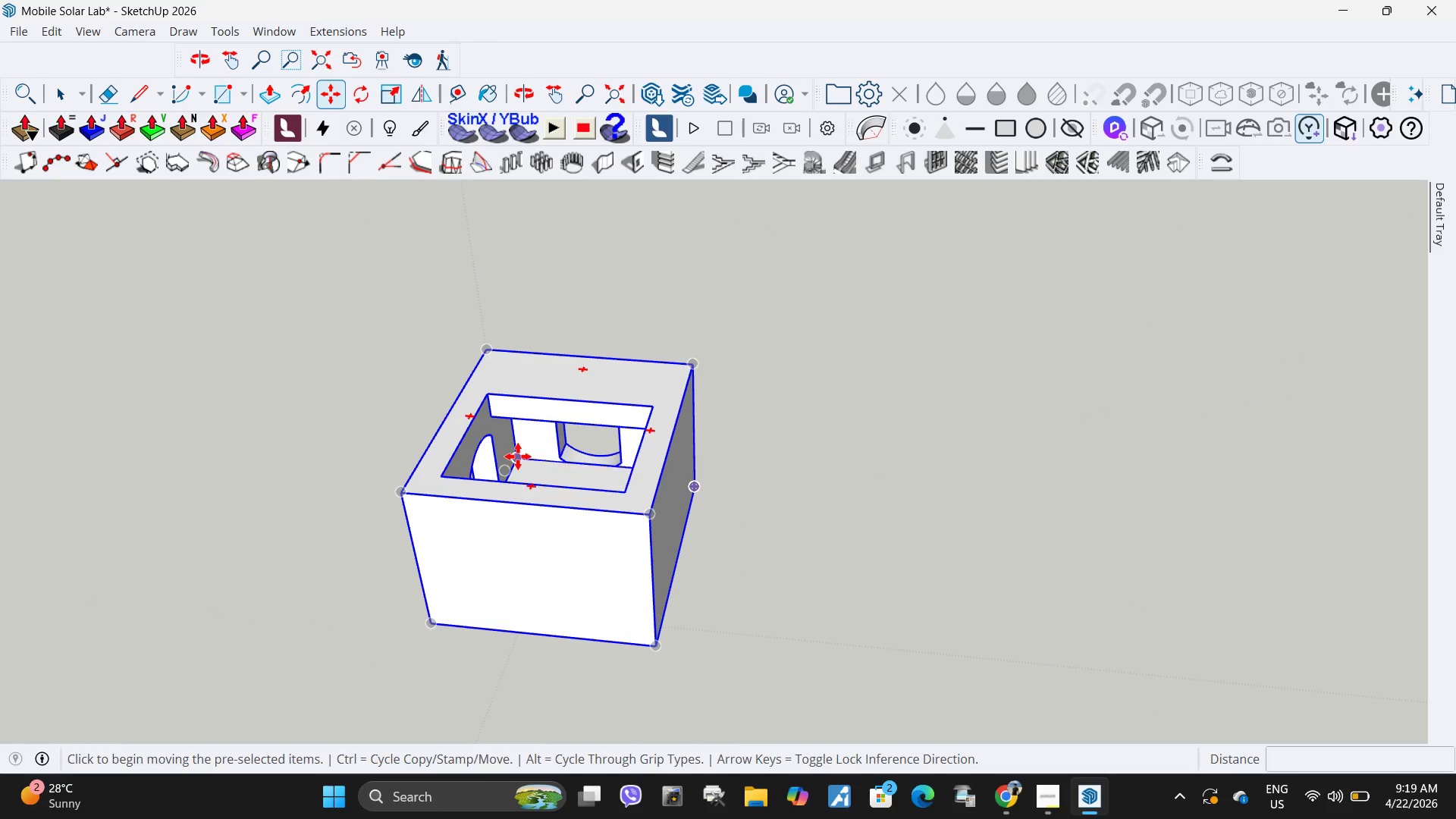 
left_click([519, 457])
 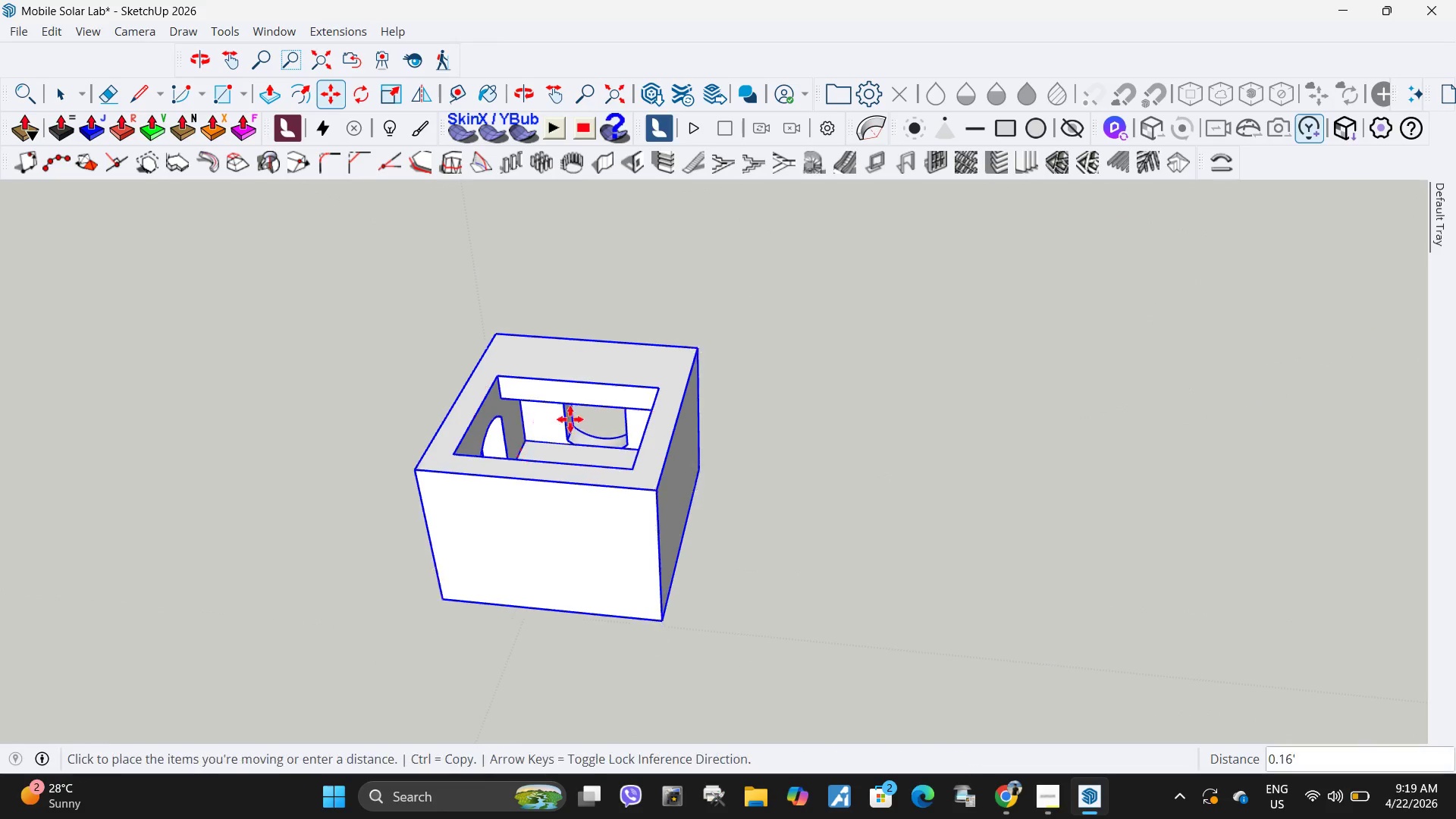 
scroll: coordinate [420, 443], scroll_direction: down, amount: 13.0
 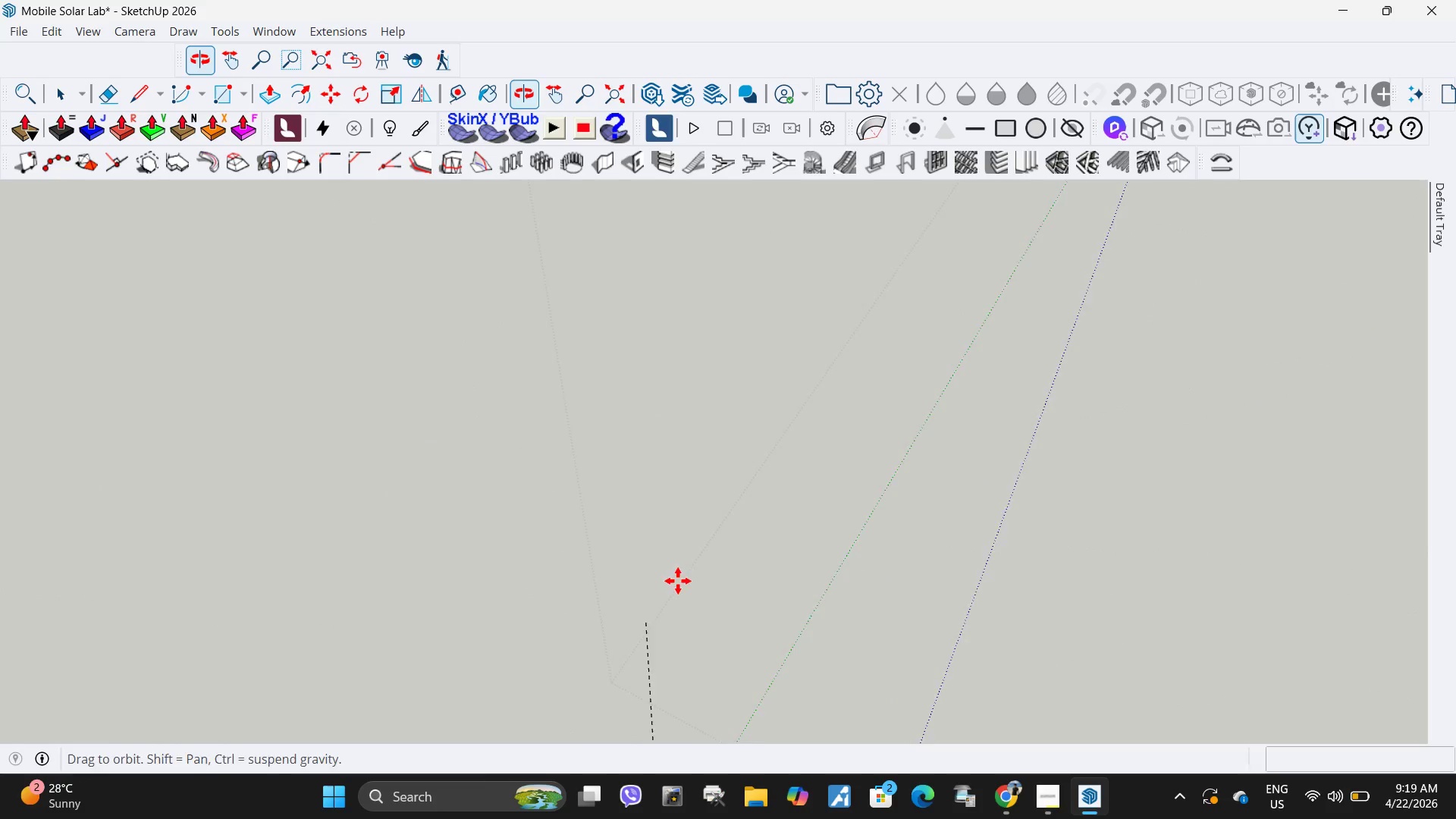 
scroll: coordinate [559, 367], scroll_direction: up, amount: 2.0
 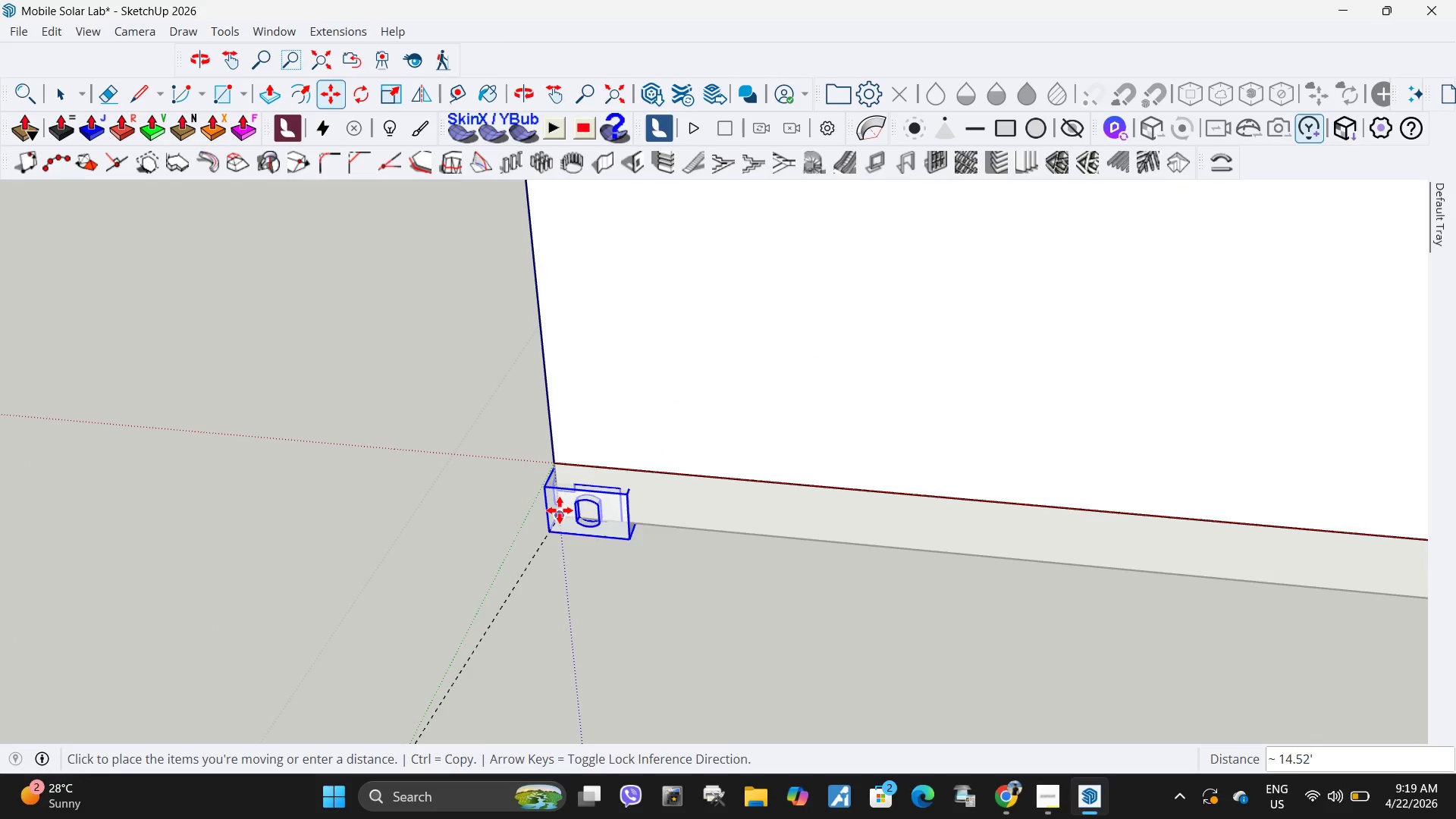 
left_click([557, 520])
 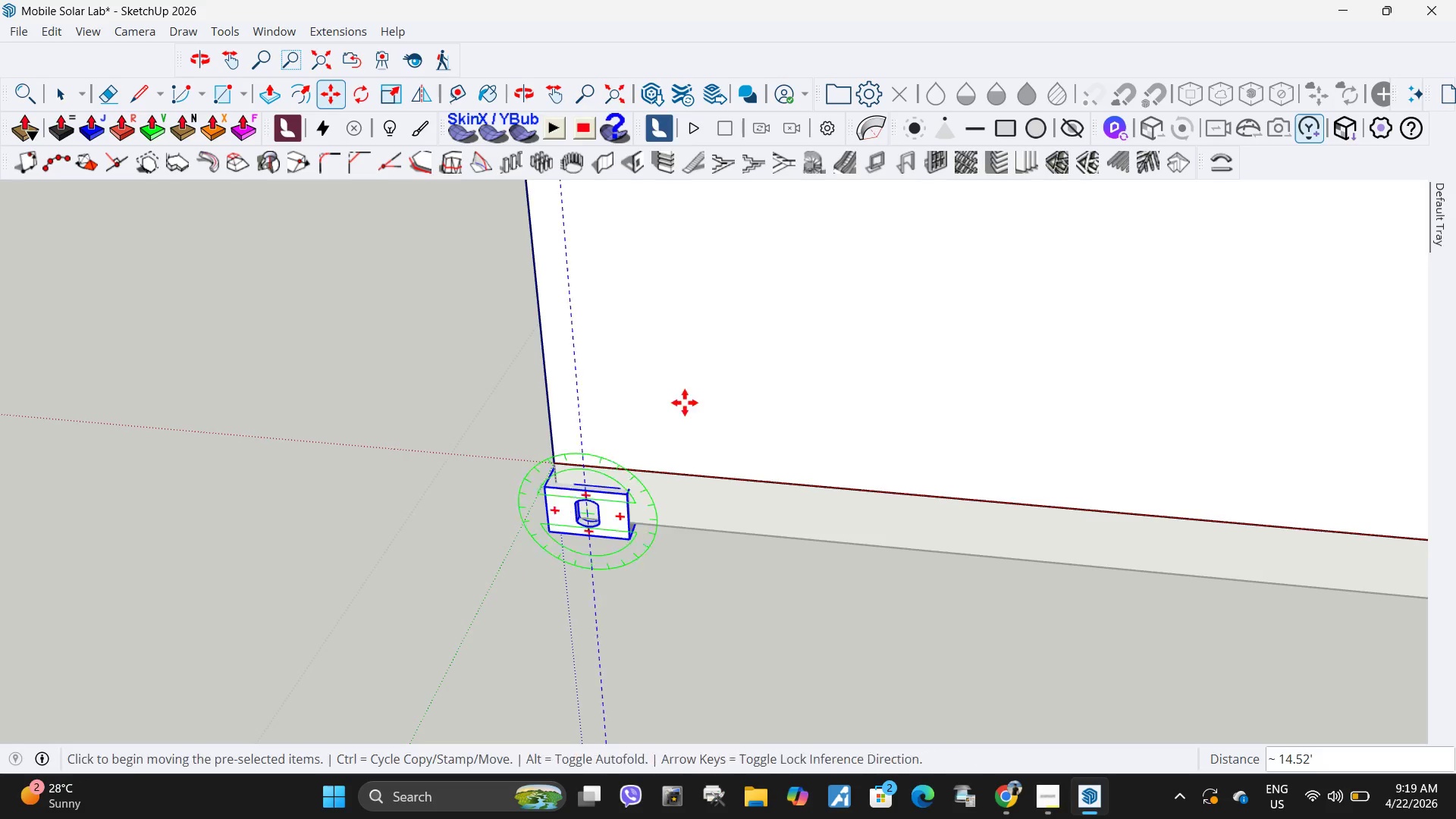 
key(Space)
 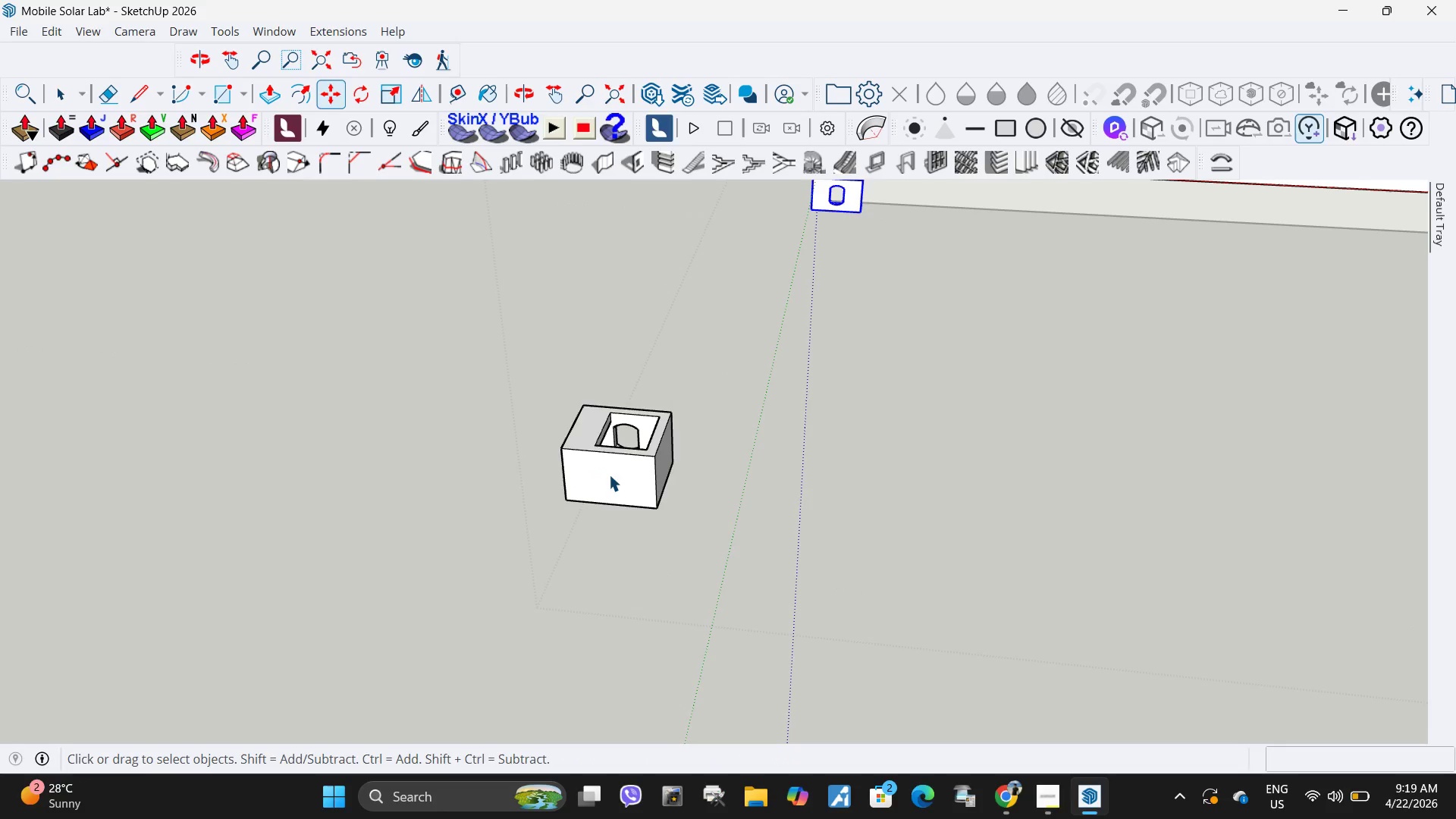 
left_click([609, 475])
 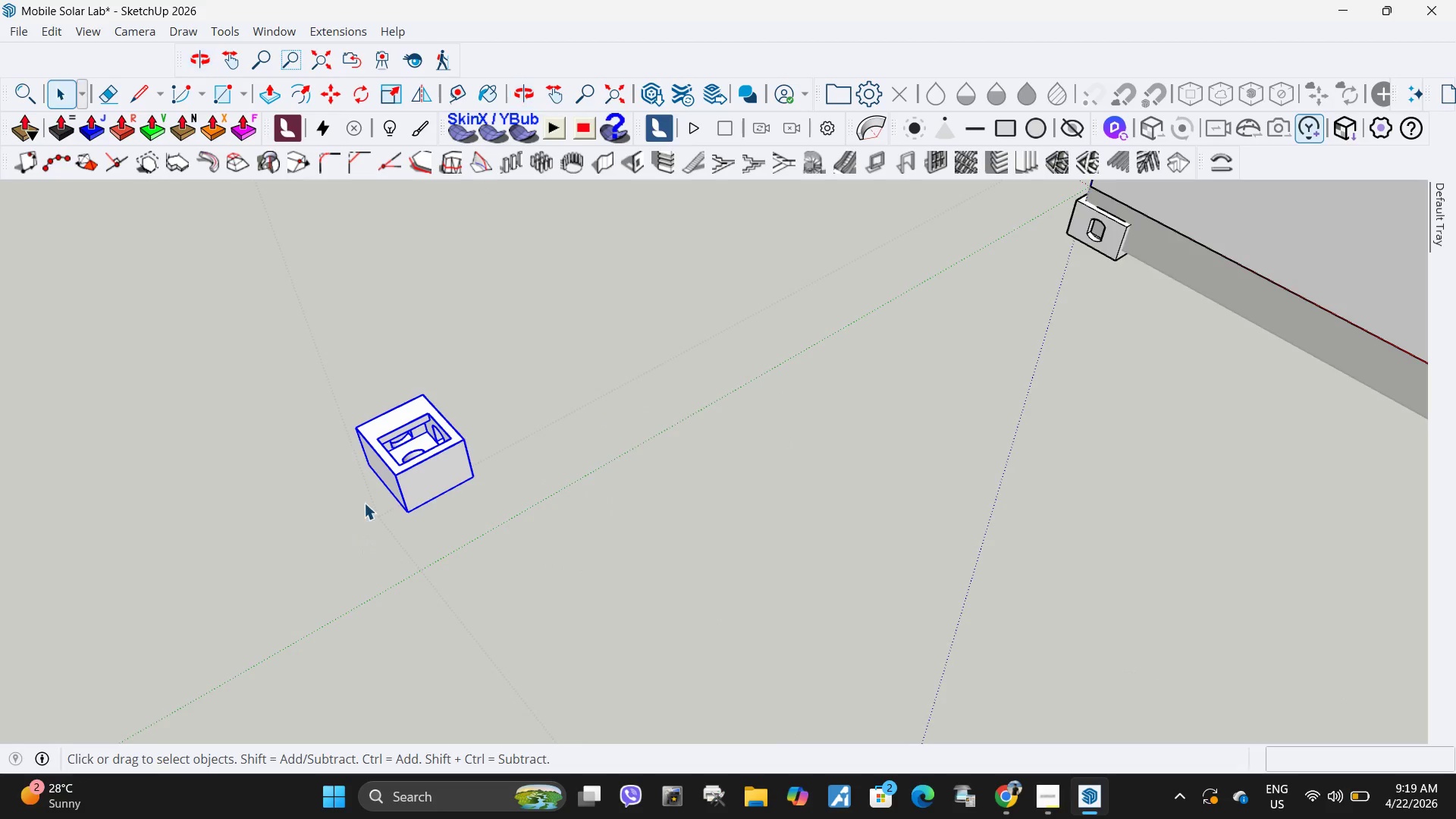 
scroll: coordinate [595, 489], scroll_direction: down, amount: 4.0
 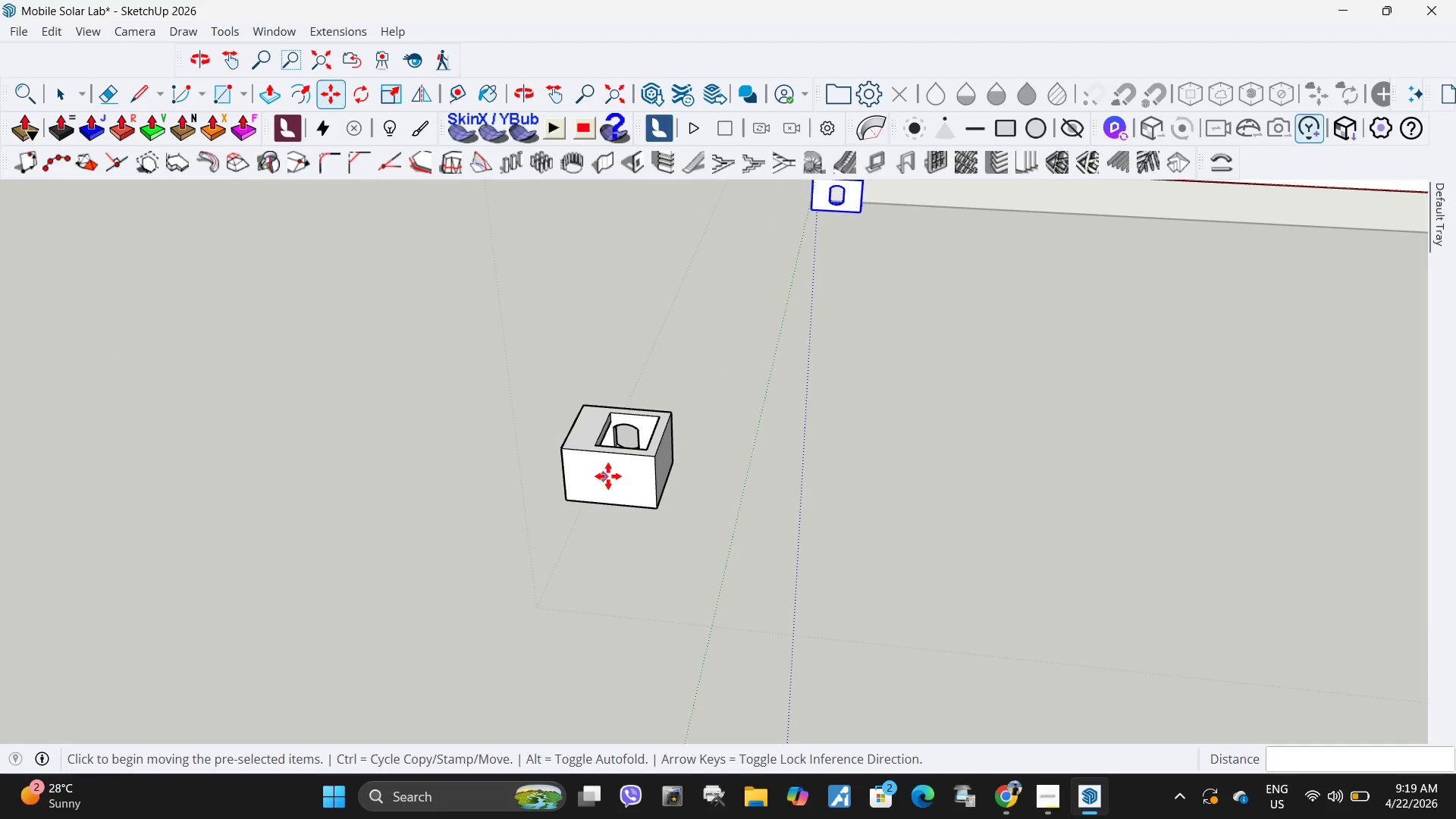 
scroll: coordinate [450, 472], scroll_direction: up, amount: 14.0
 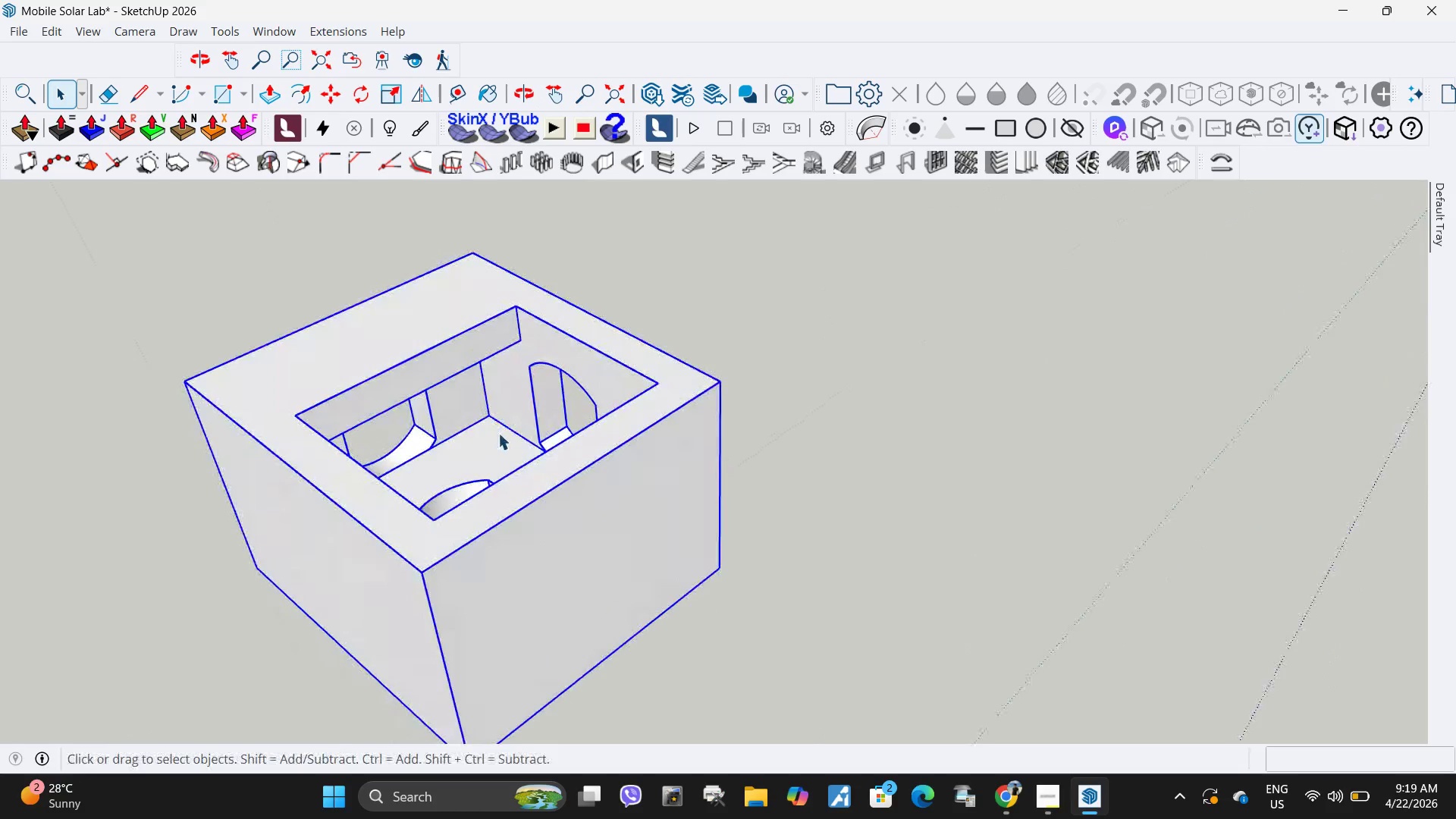 
key(M)
 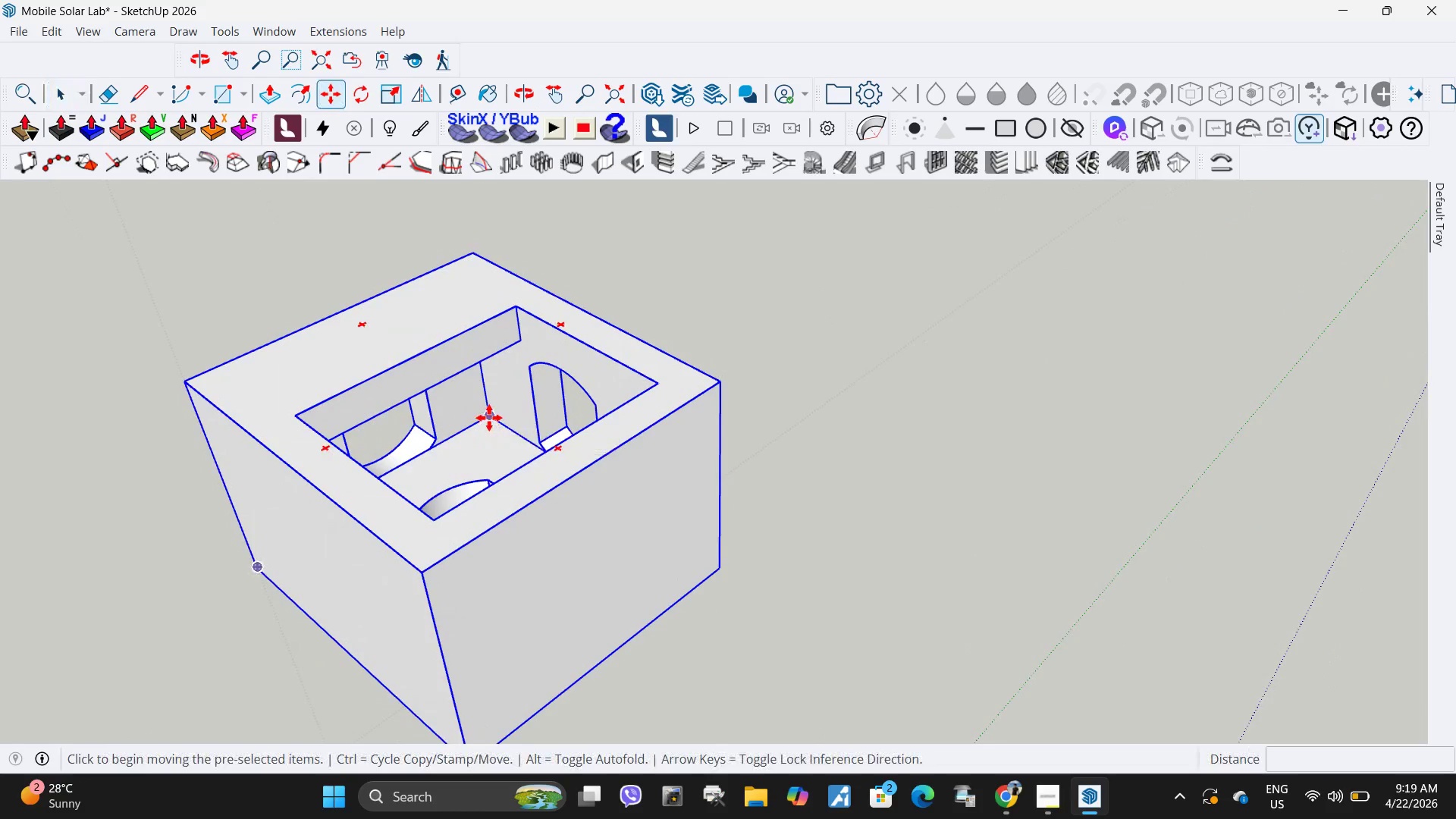 
left_click([489, 418])
 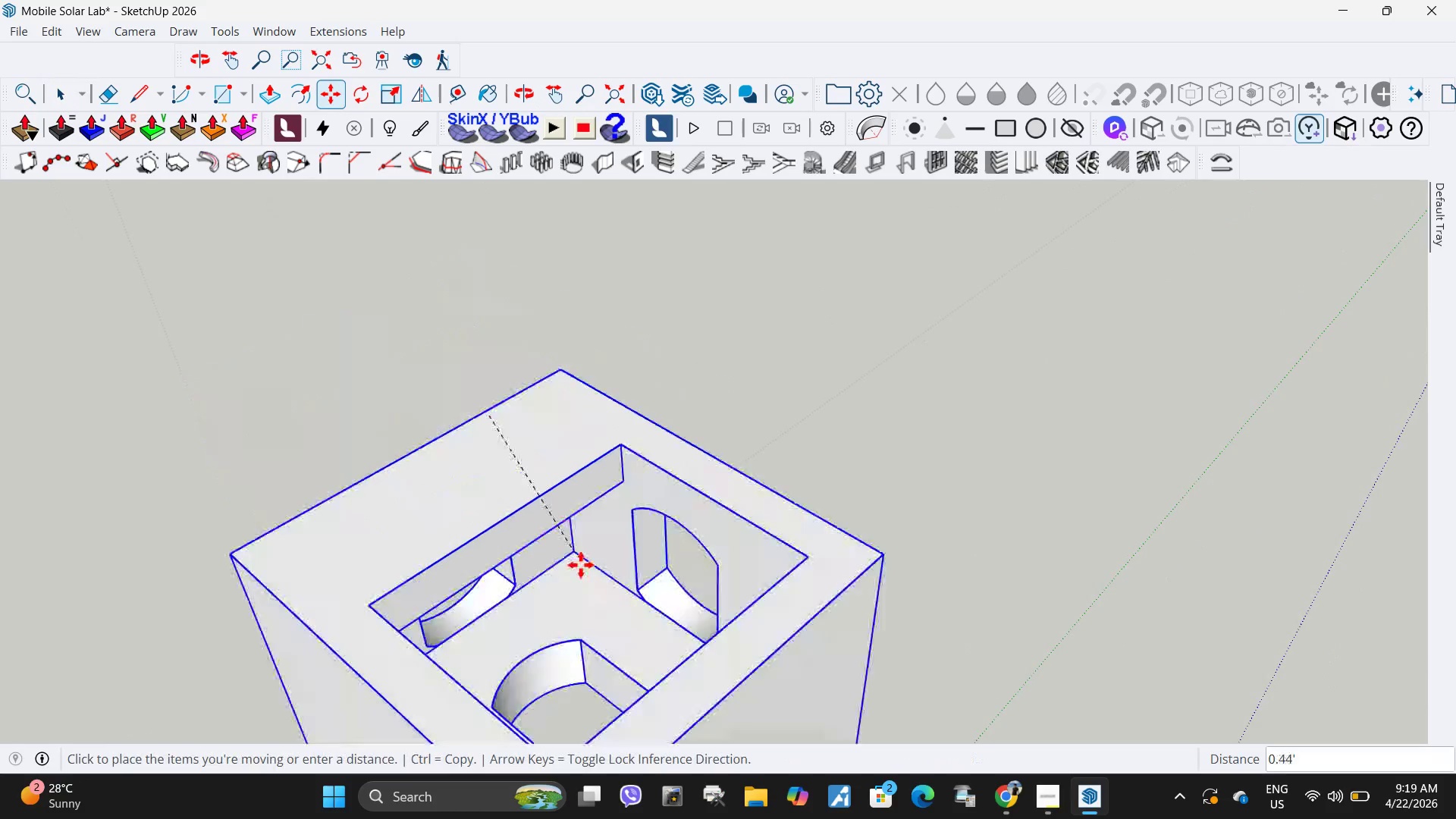 
scroll: coordinate [537, 561], scroll_direction: down, amount: 28.0
 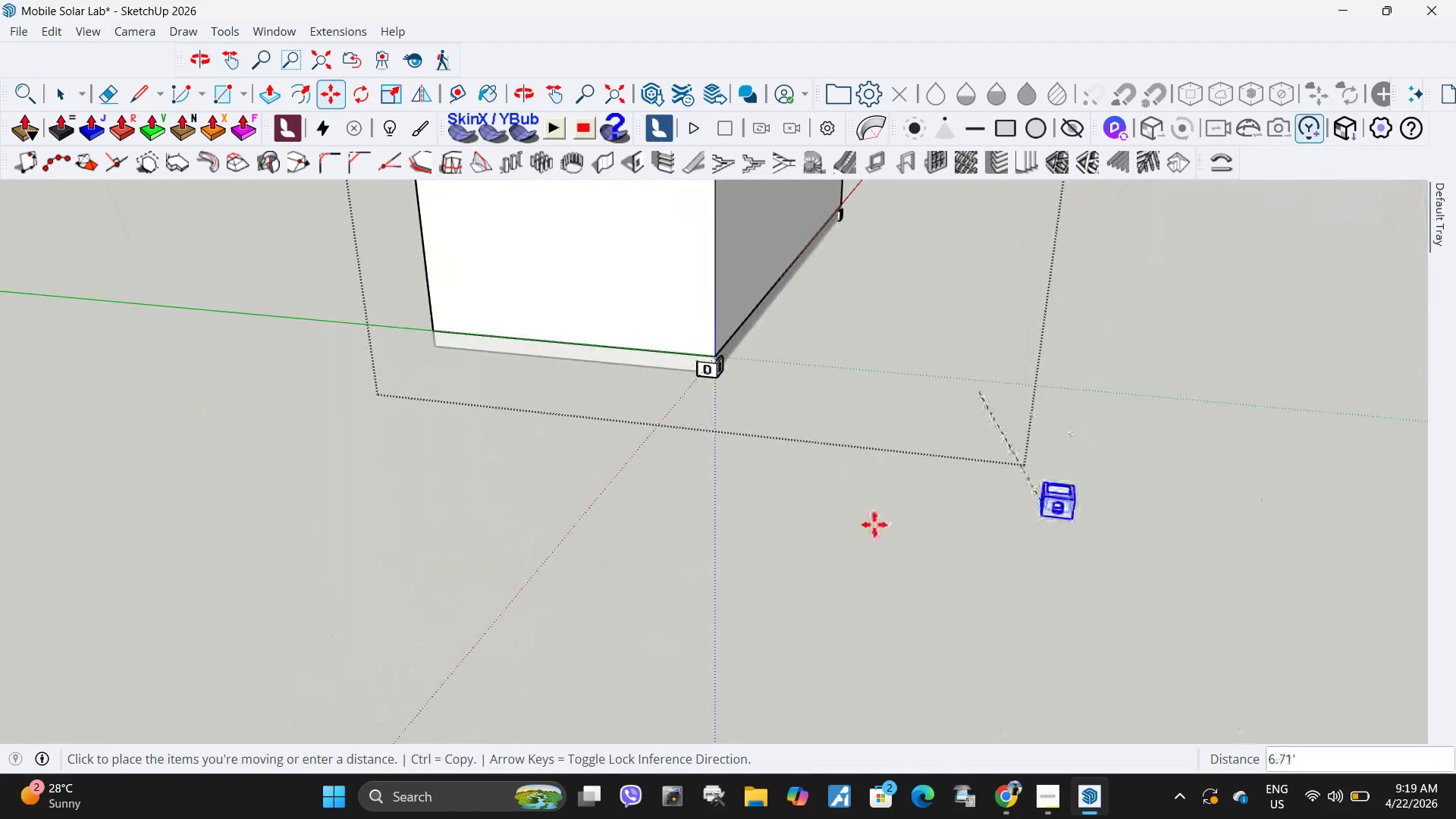 
scroll: coordinate [378, 613], scroll_direction: up, amount: 13.0
 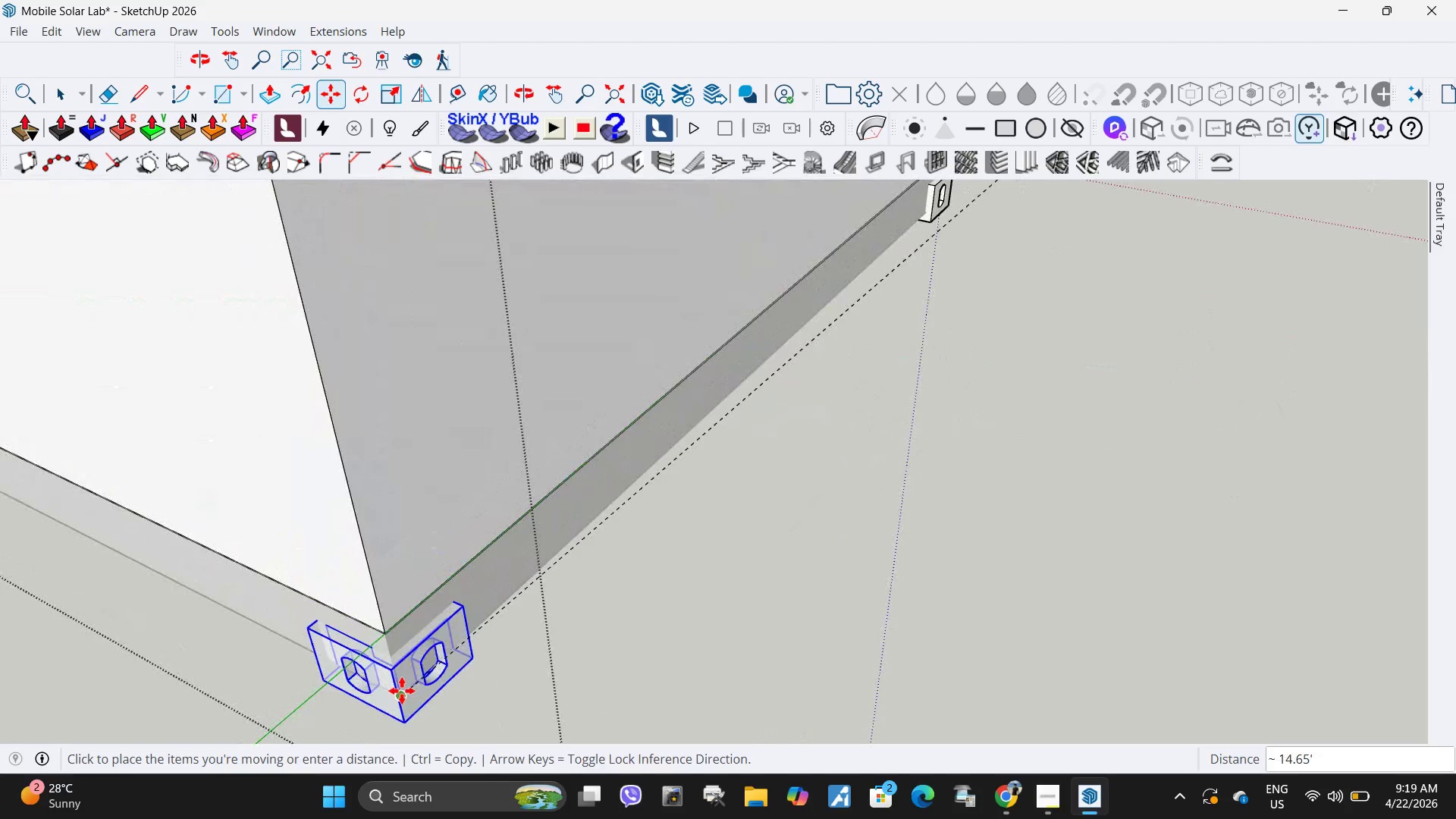 
left_click([402, 691])
 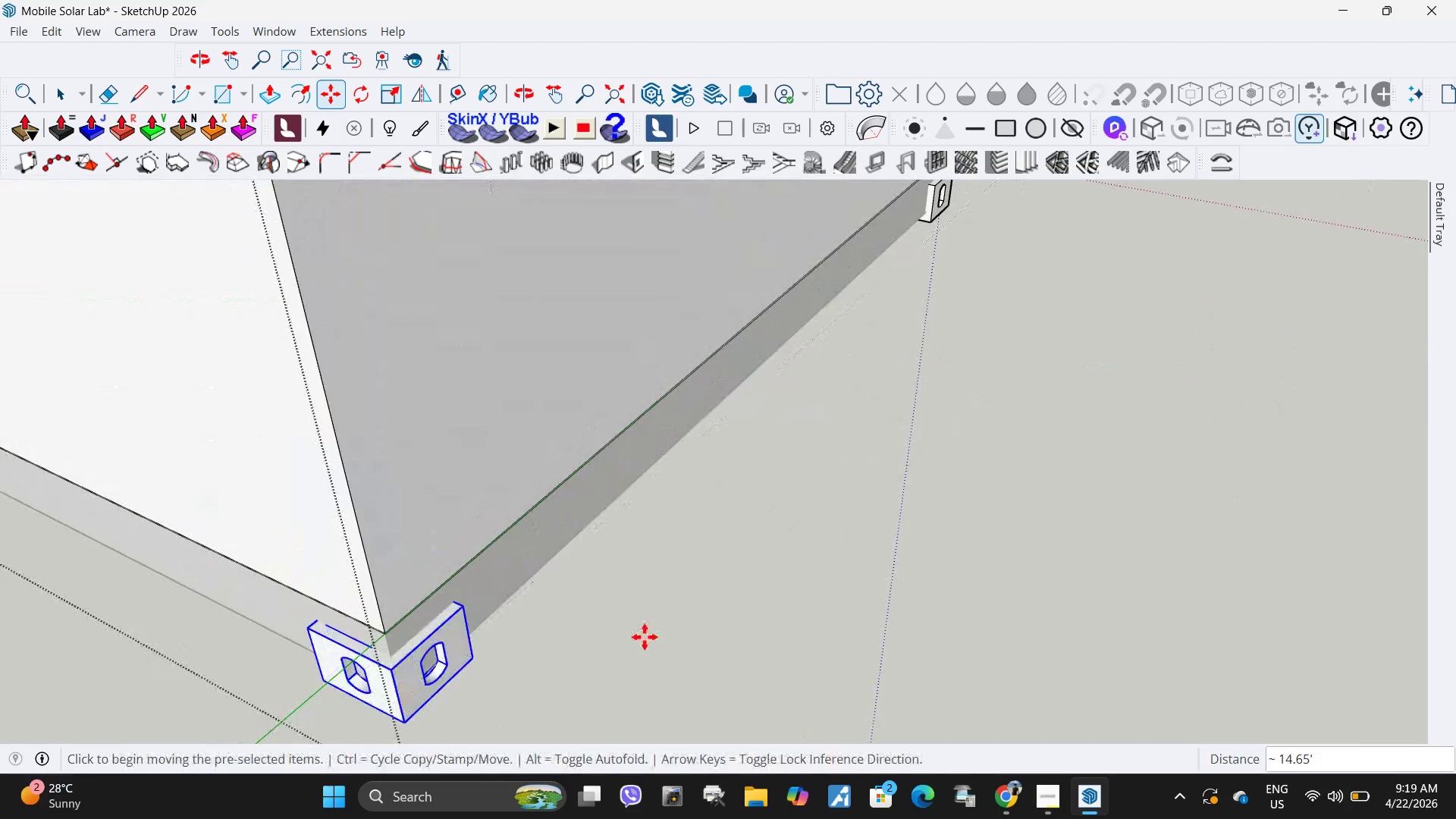 
key(Space)
 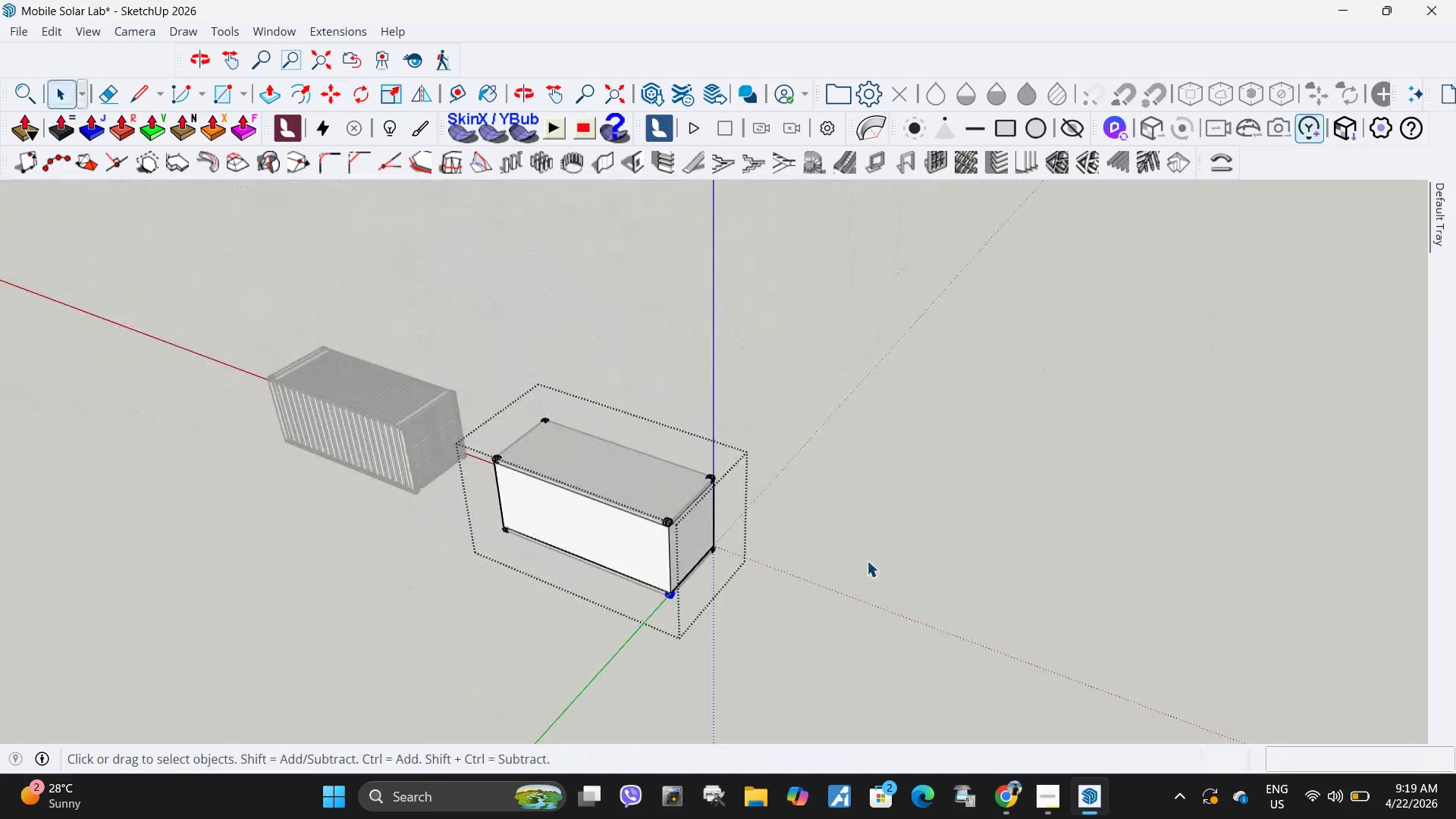 
left_click([867, 560])
 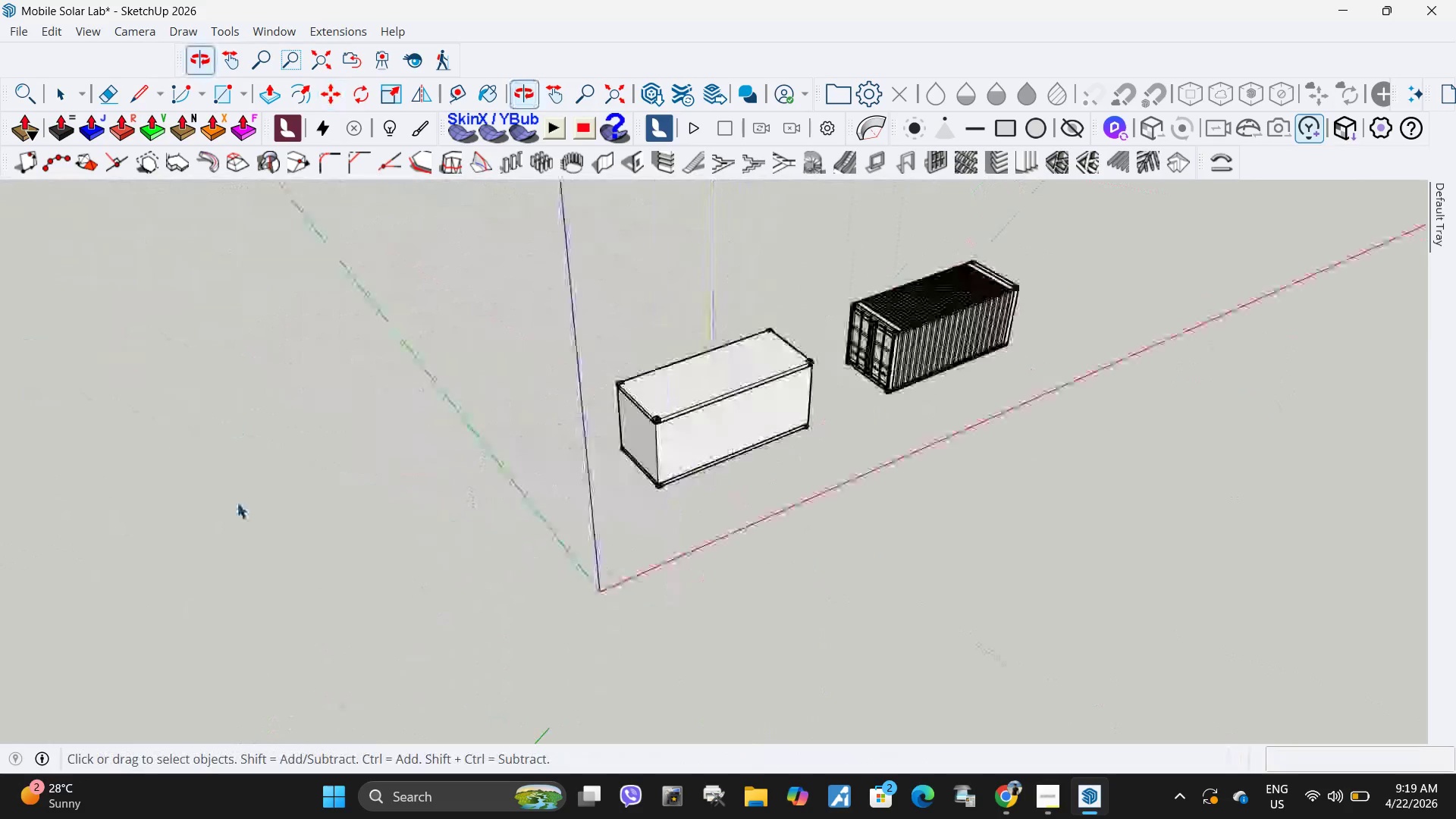 
scroll: coordinate [694, 582], scroll_direction: down, amount: 34.0
 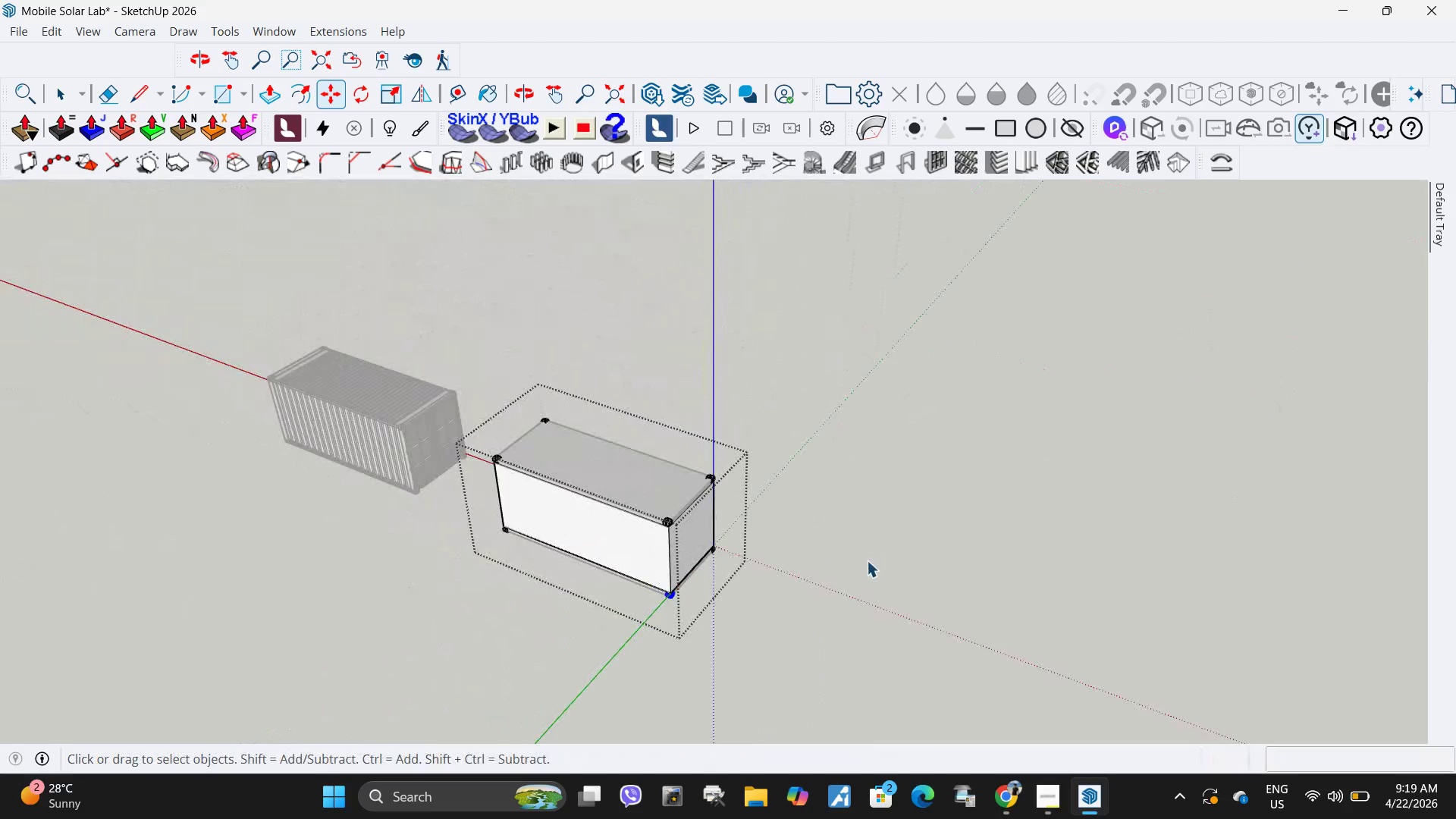 
scroll: coordinate [654, 444], scroll_direction: up, amount: 10.0
 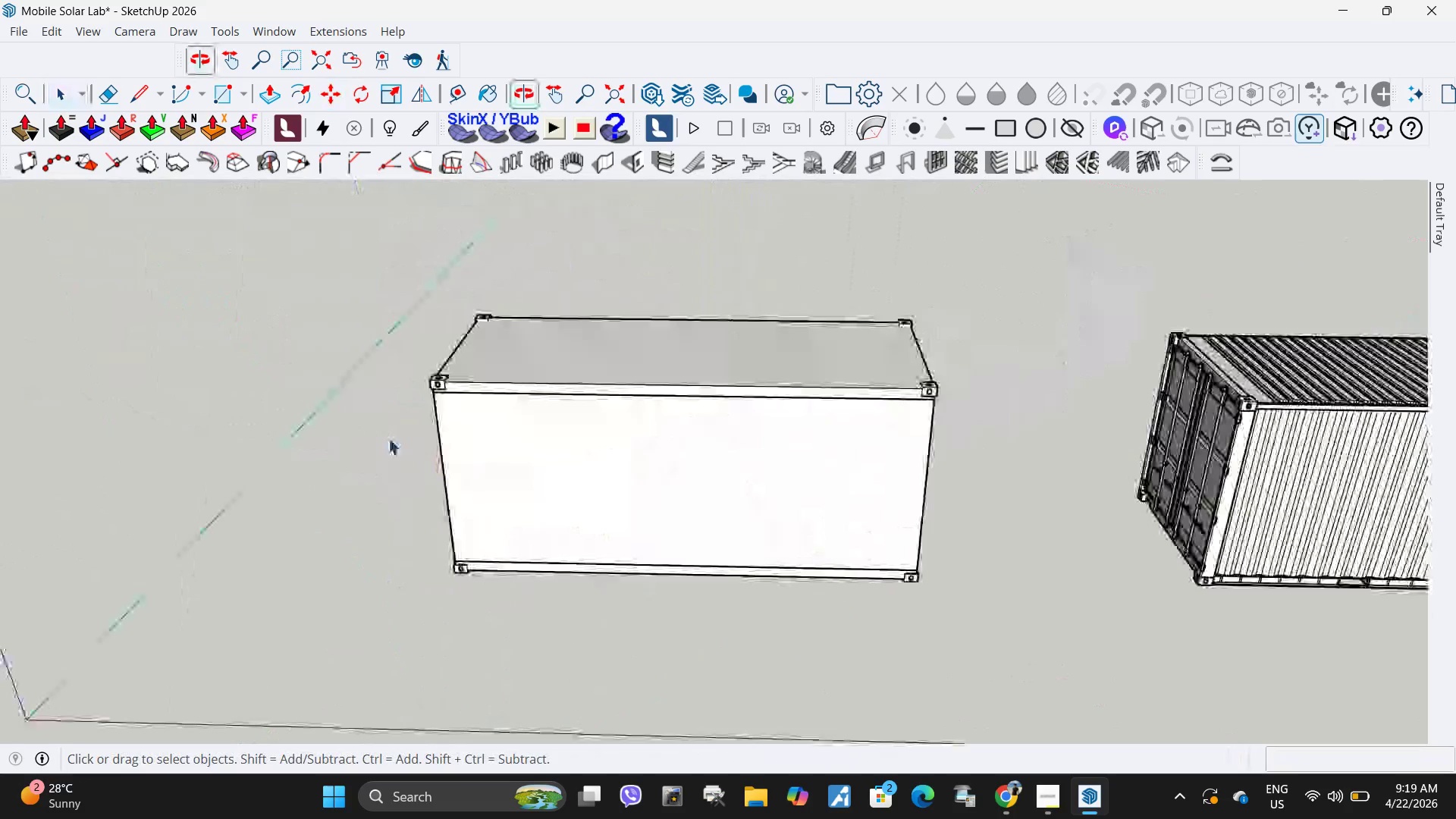 
scroll: coordinate [345, 435], scroll_direction: down, amount: 3.0
 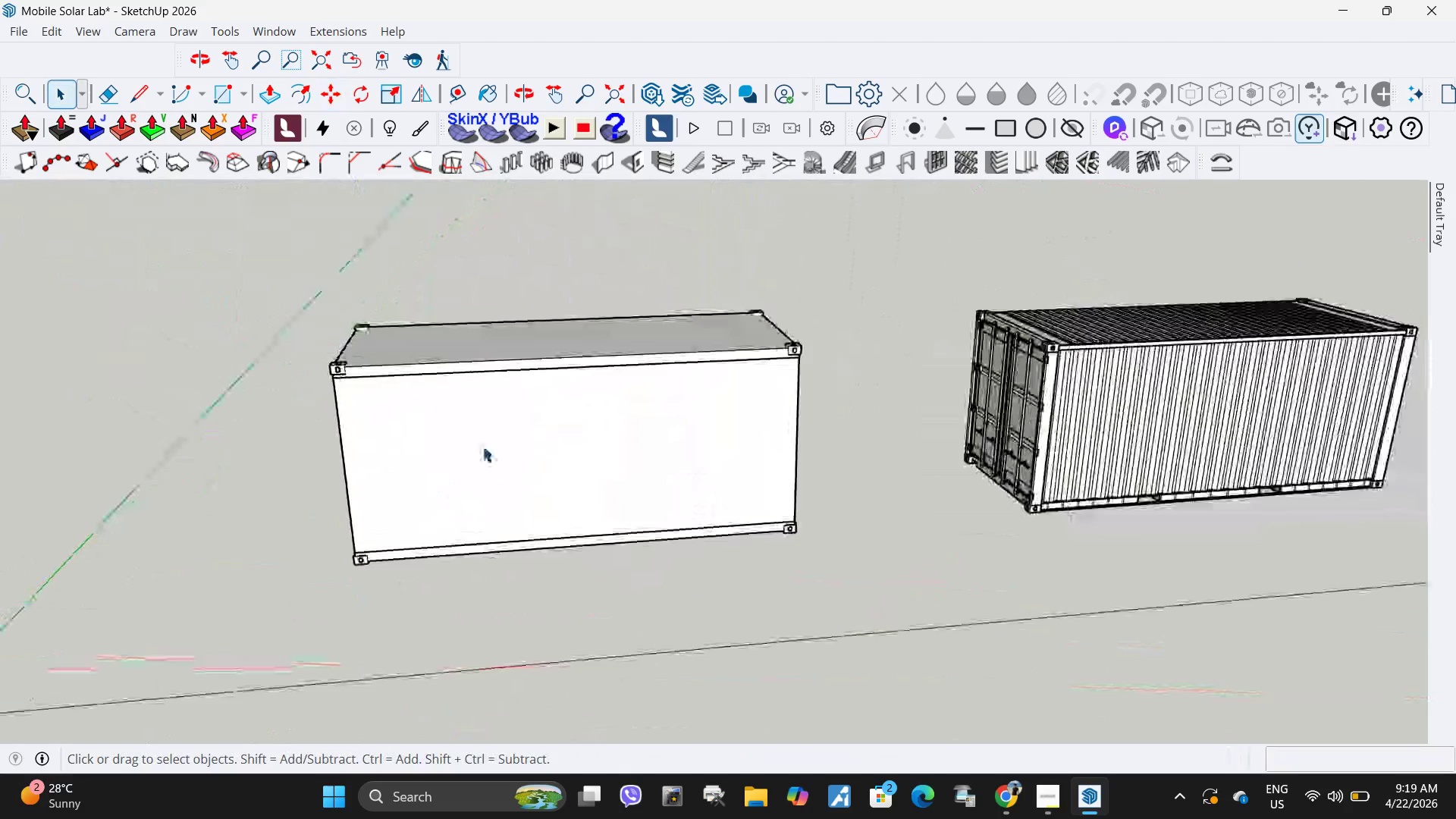 
double_click([482, 446])
 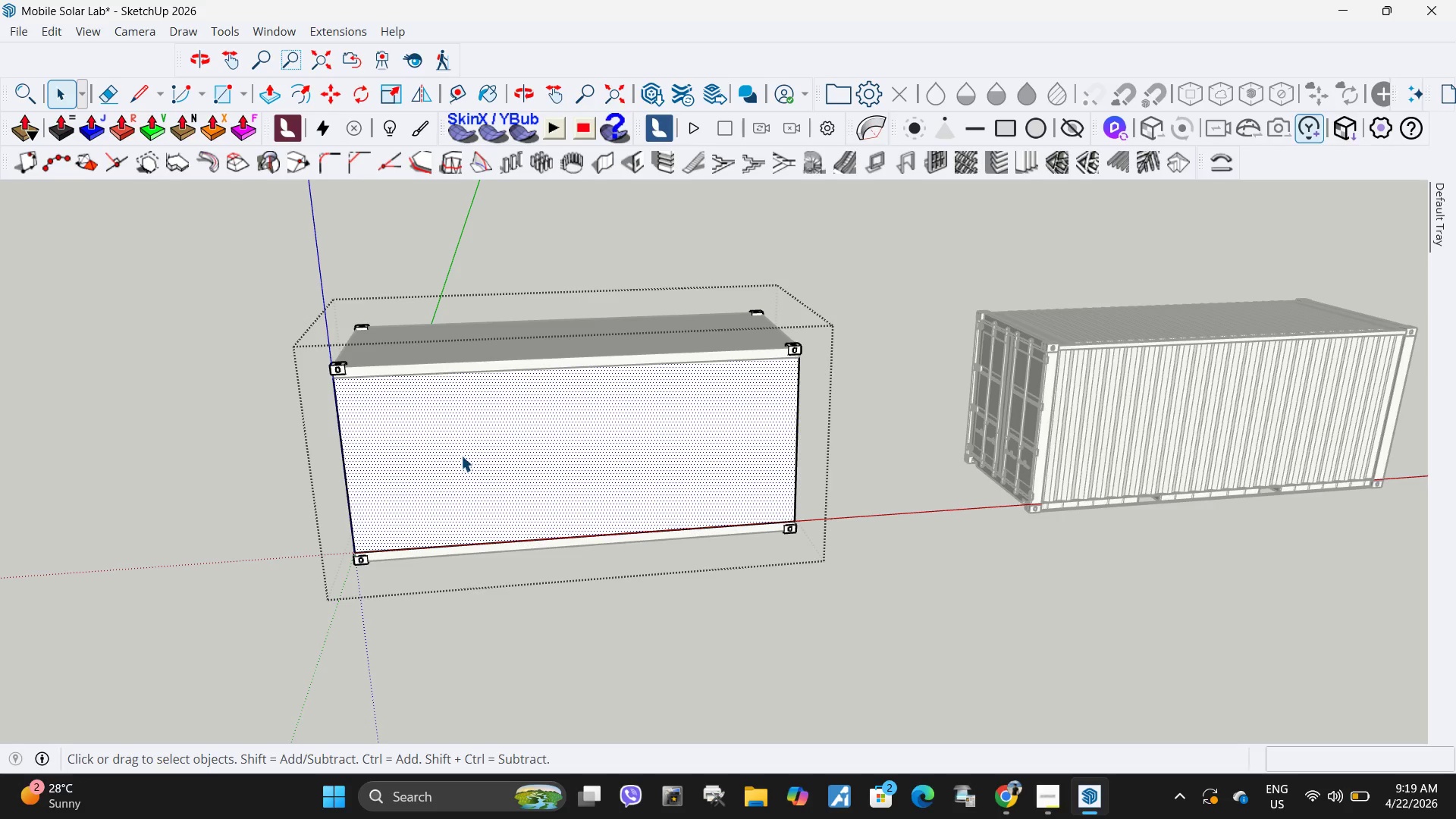 
left_click([450, 448])
 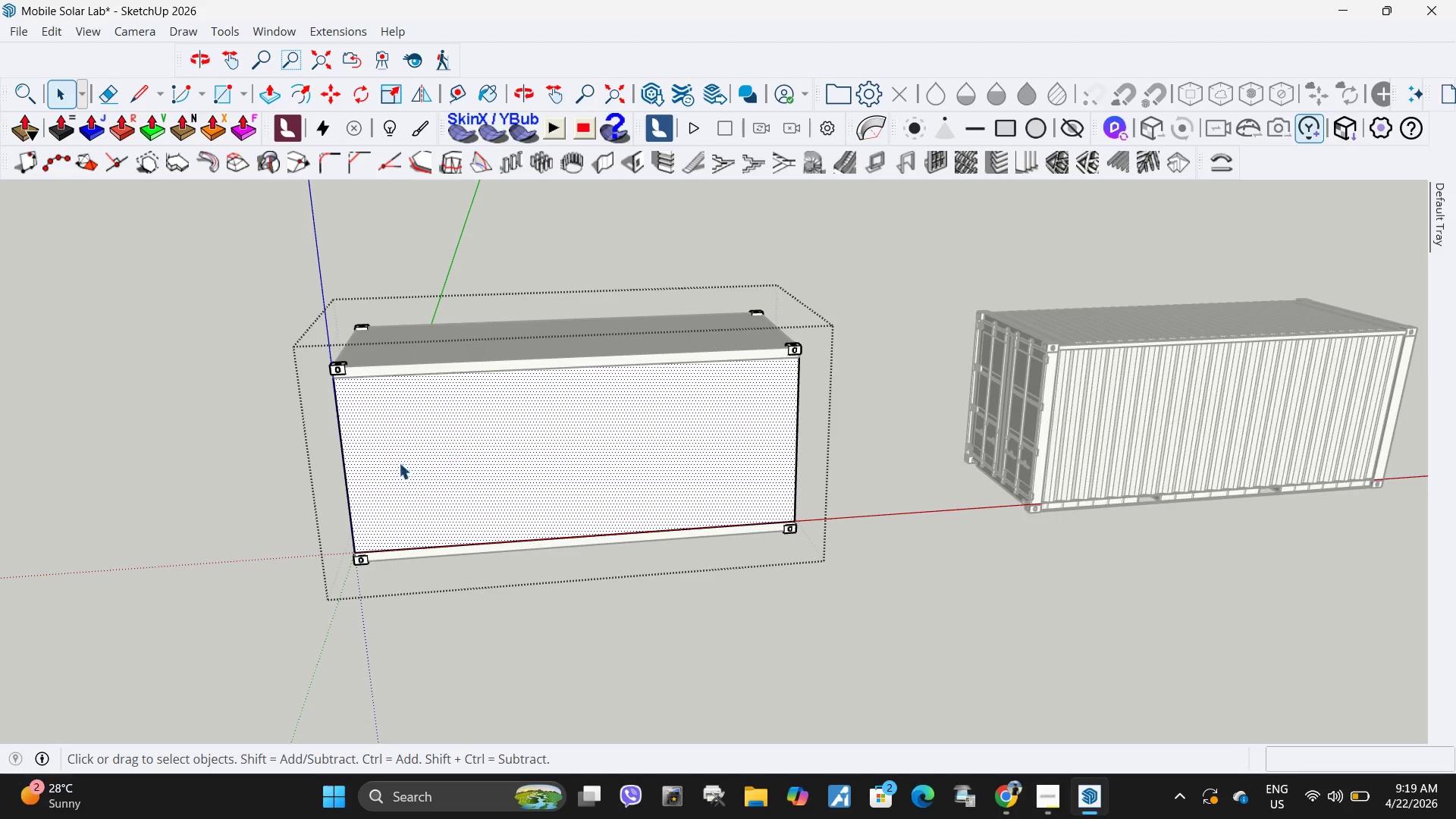 
key(F)
 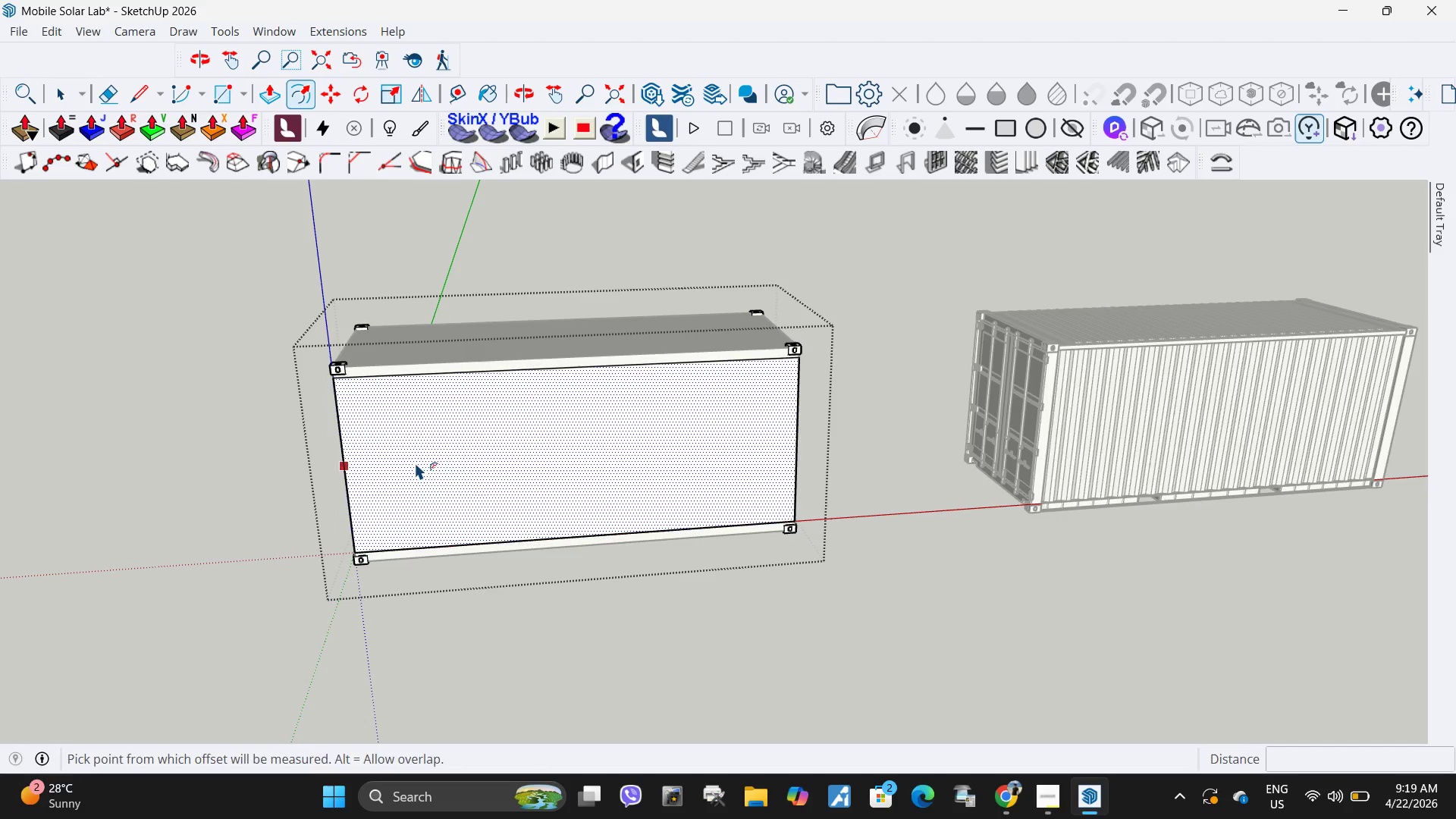 
left_click([415, 463])
 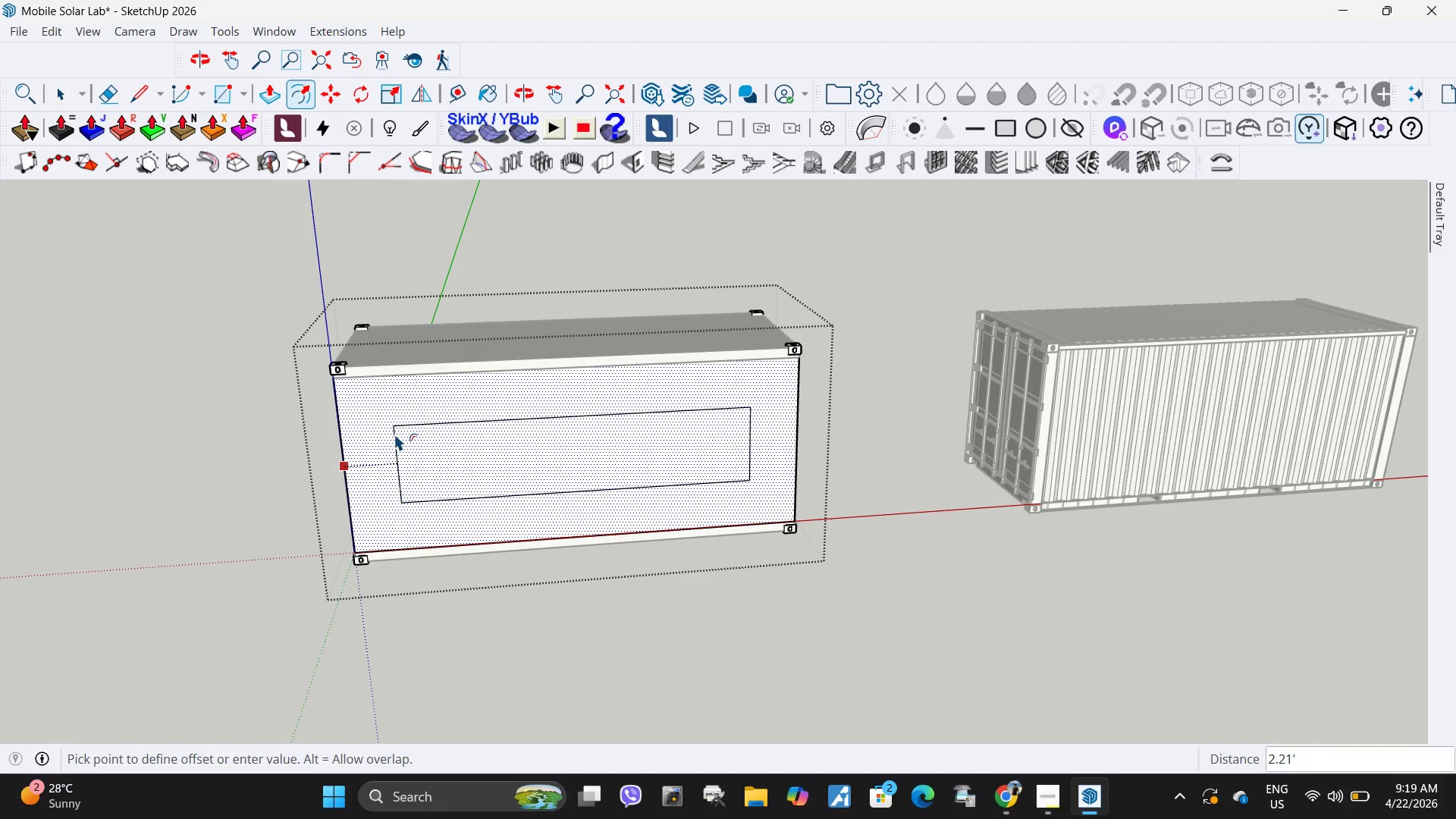 
key(NumpadDecimal)
 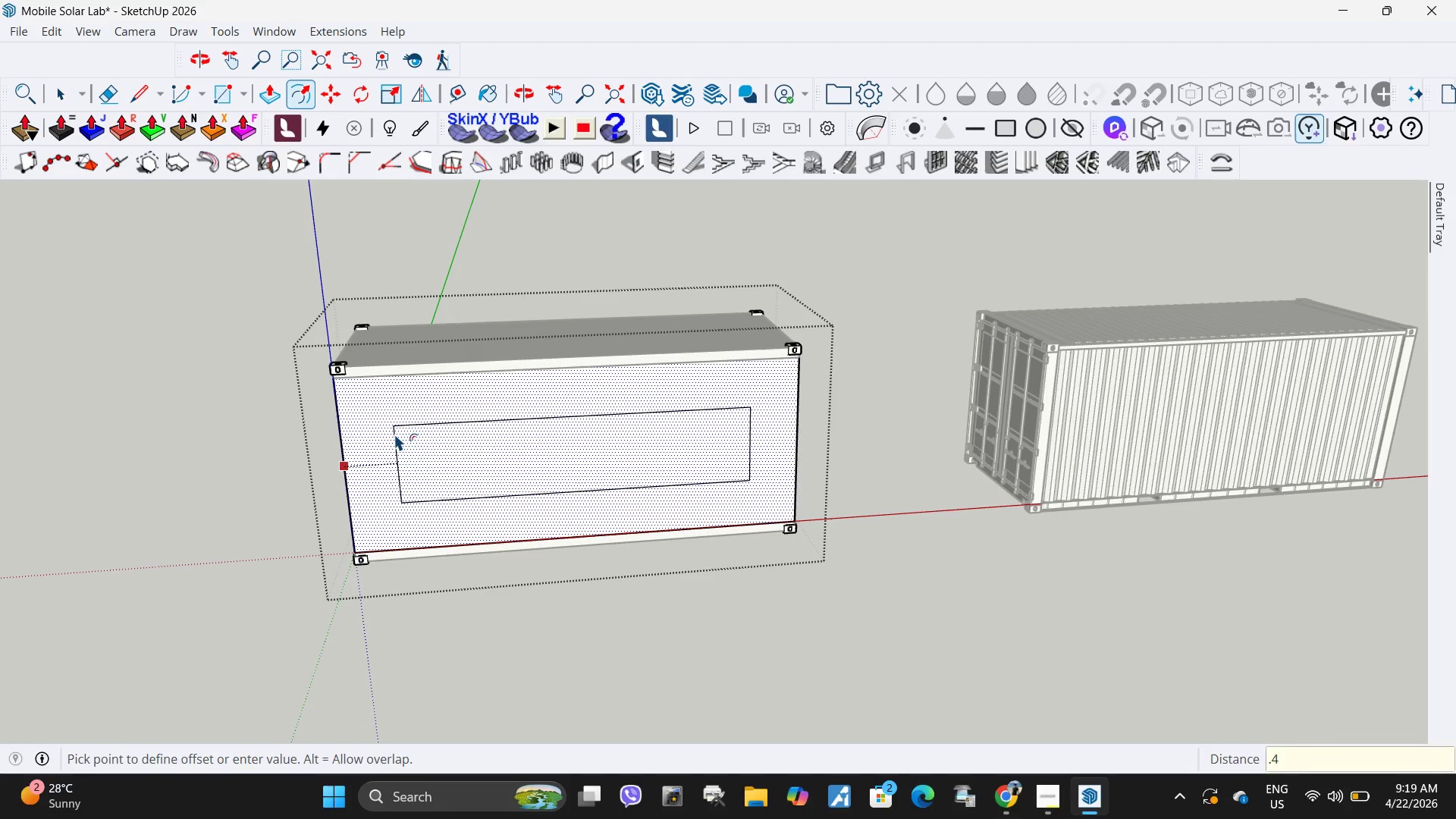 
key(Numpad4)
 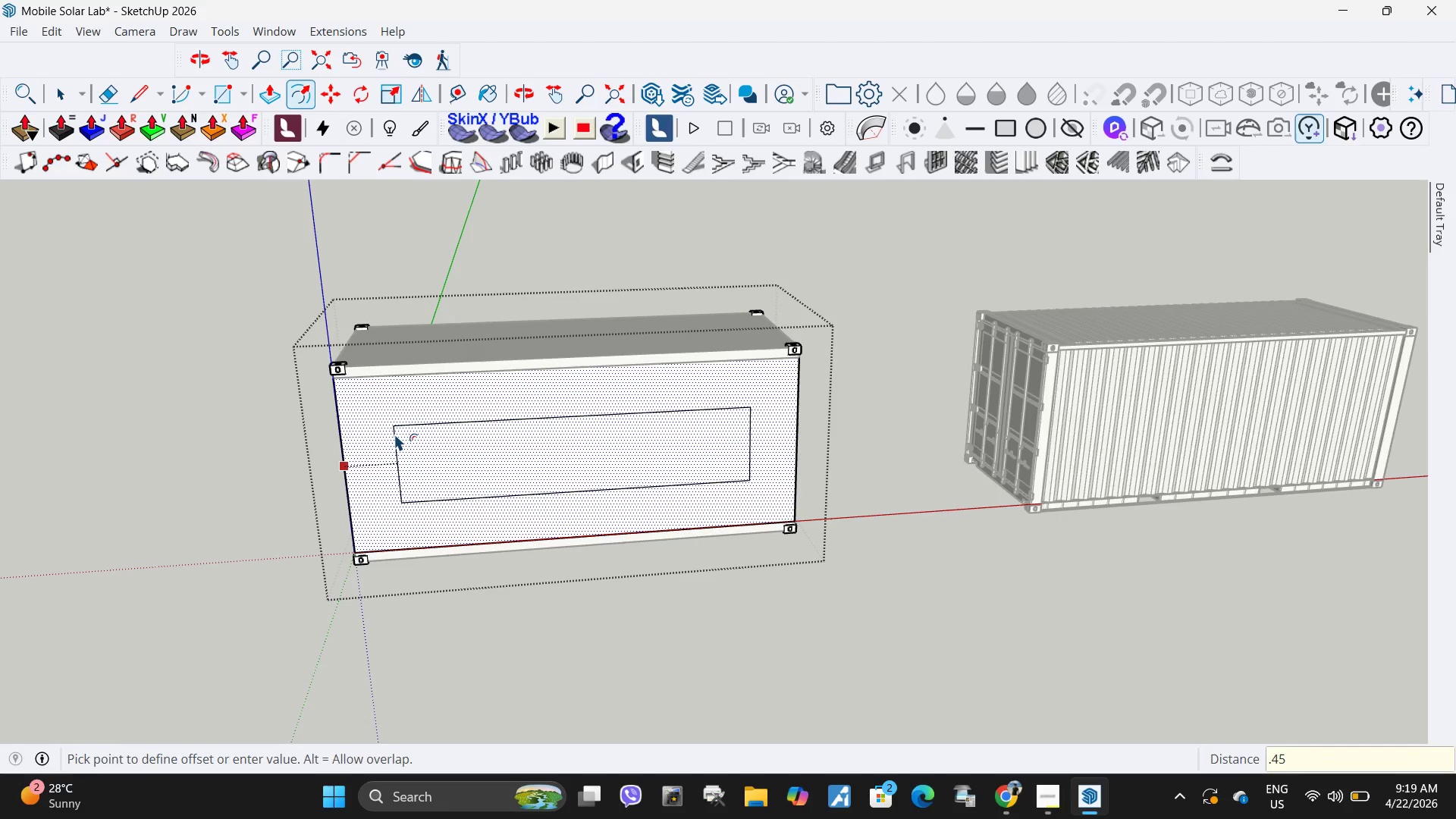 
key(Numpad5)
 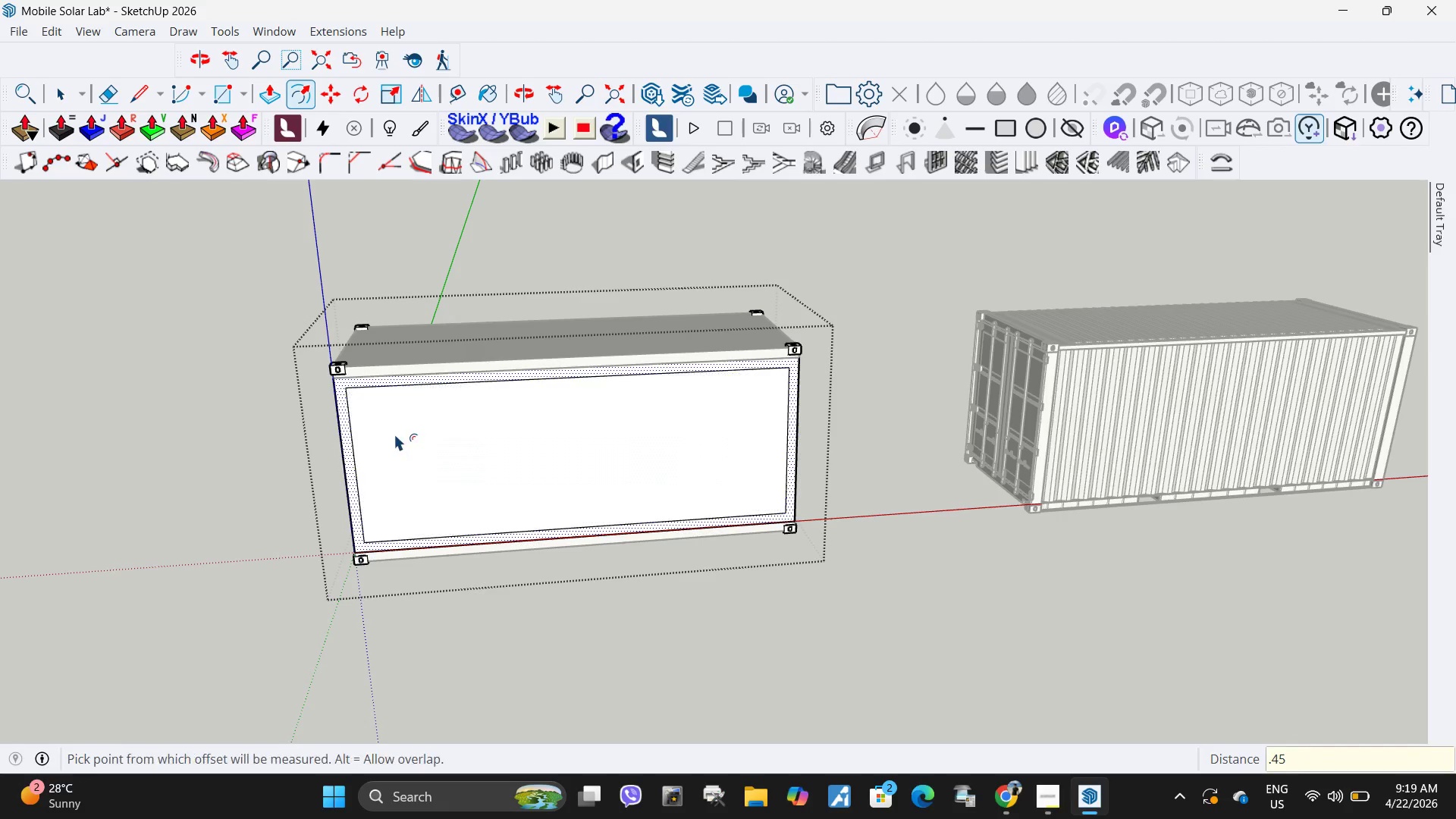 
key(NumpadEnter)
 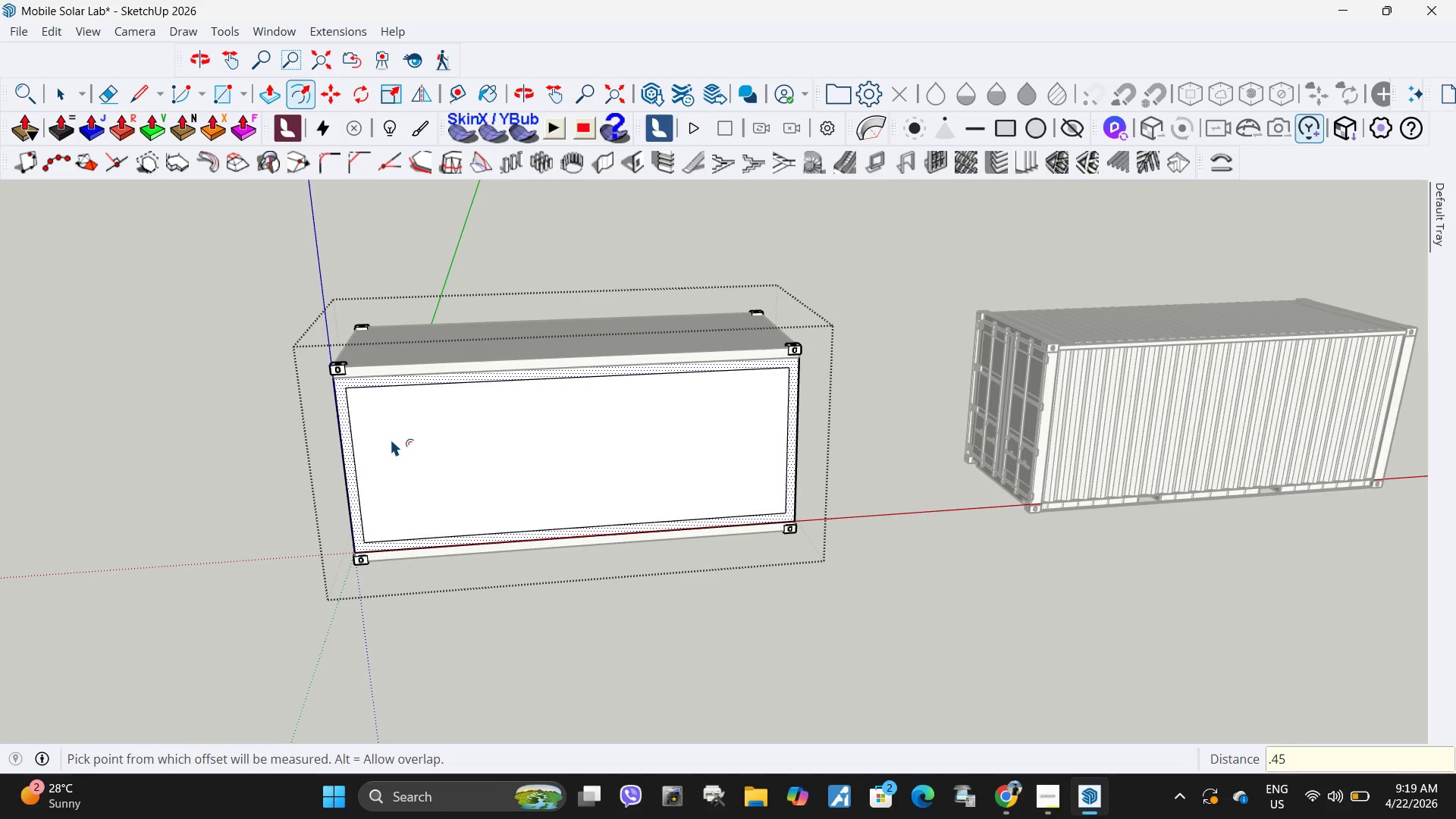 
mouse_move([384, 472])
 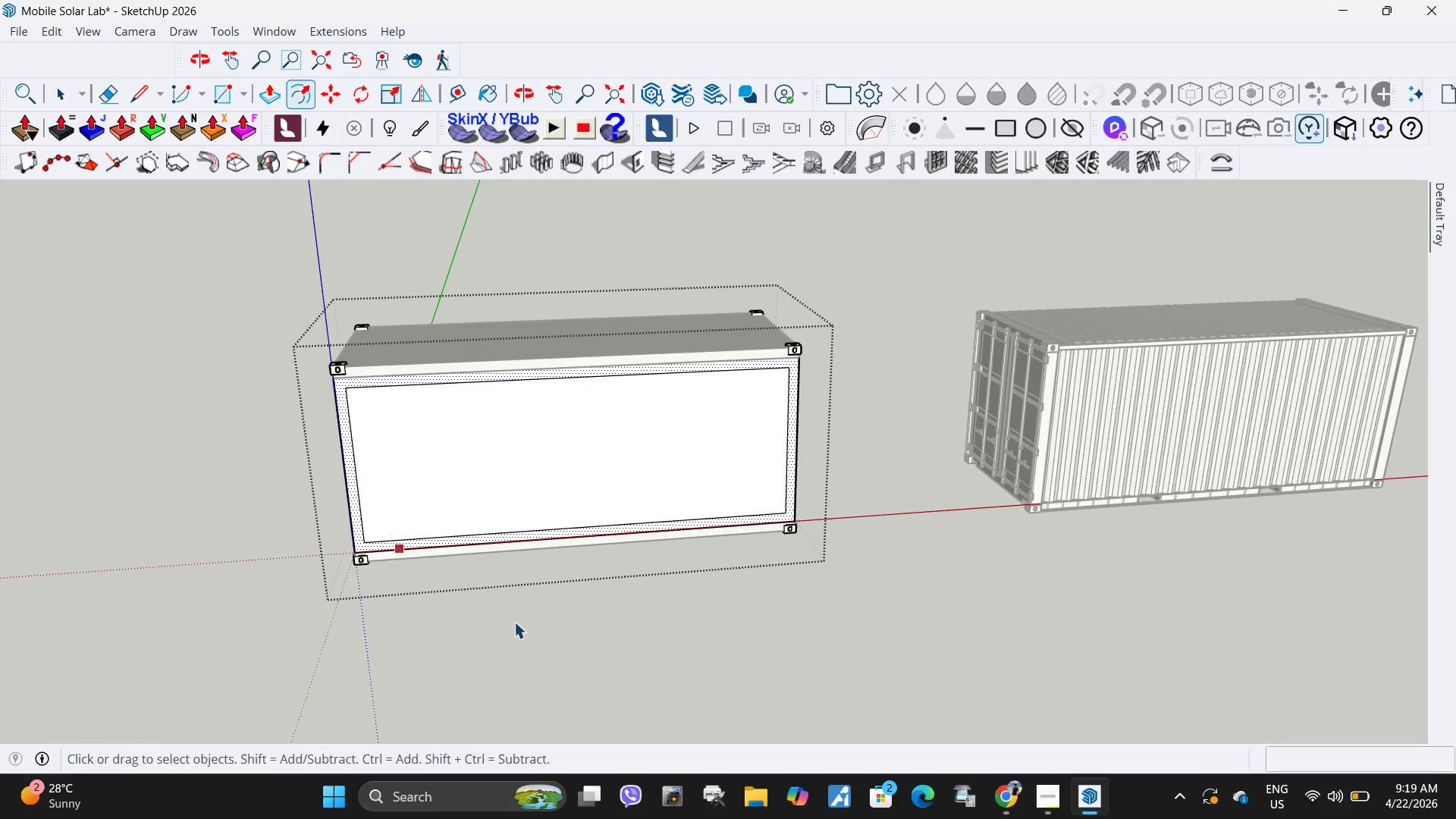 
key(Space)
 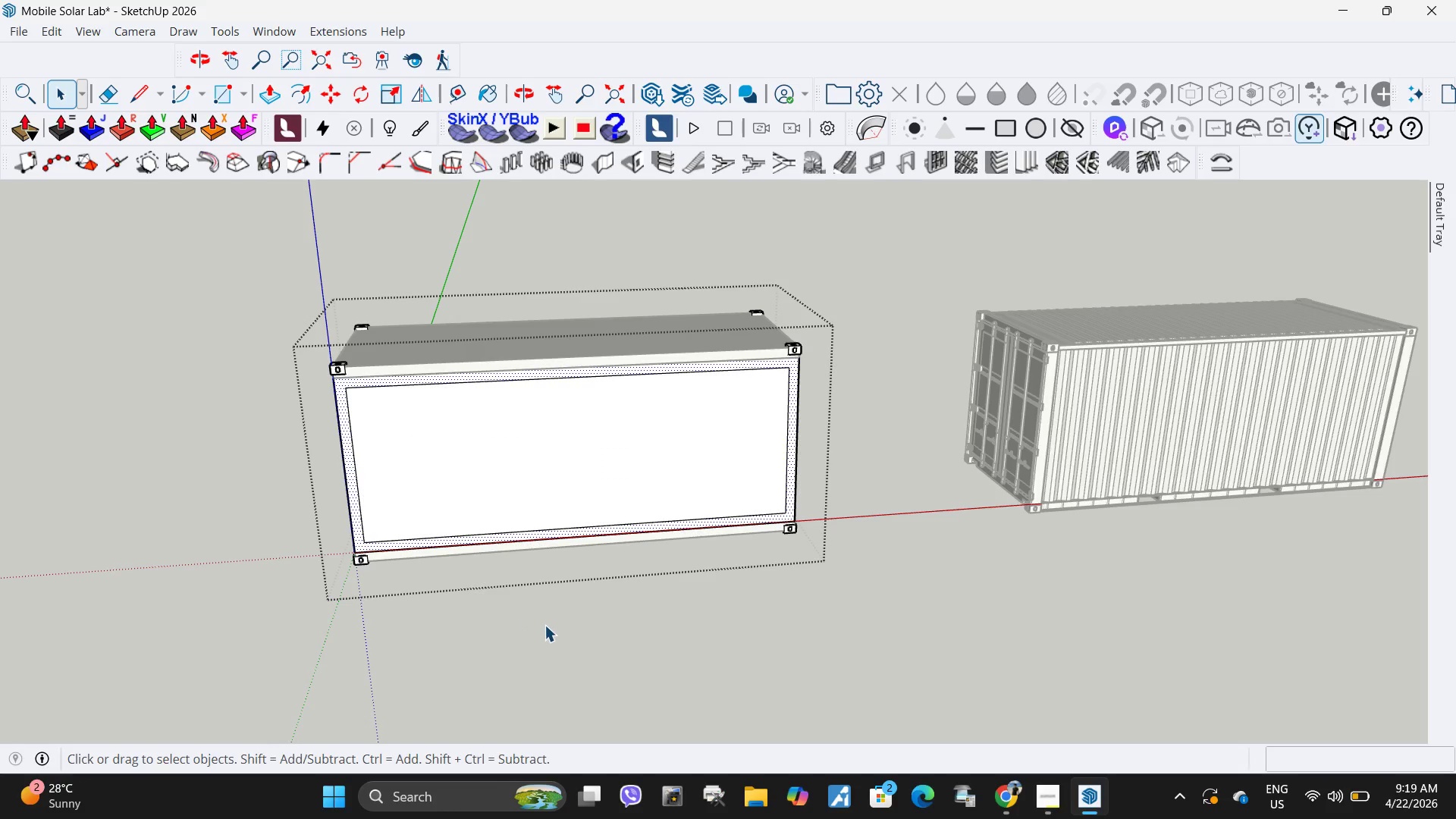 
left_click([544, 625])
 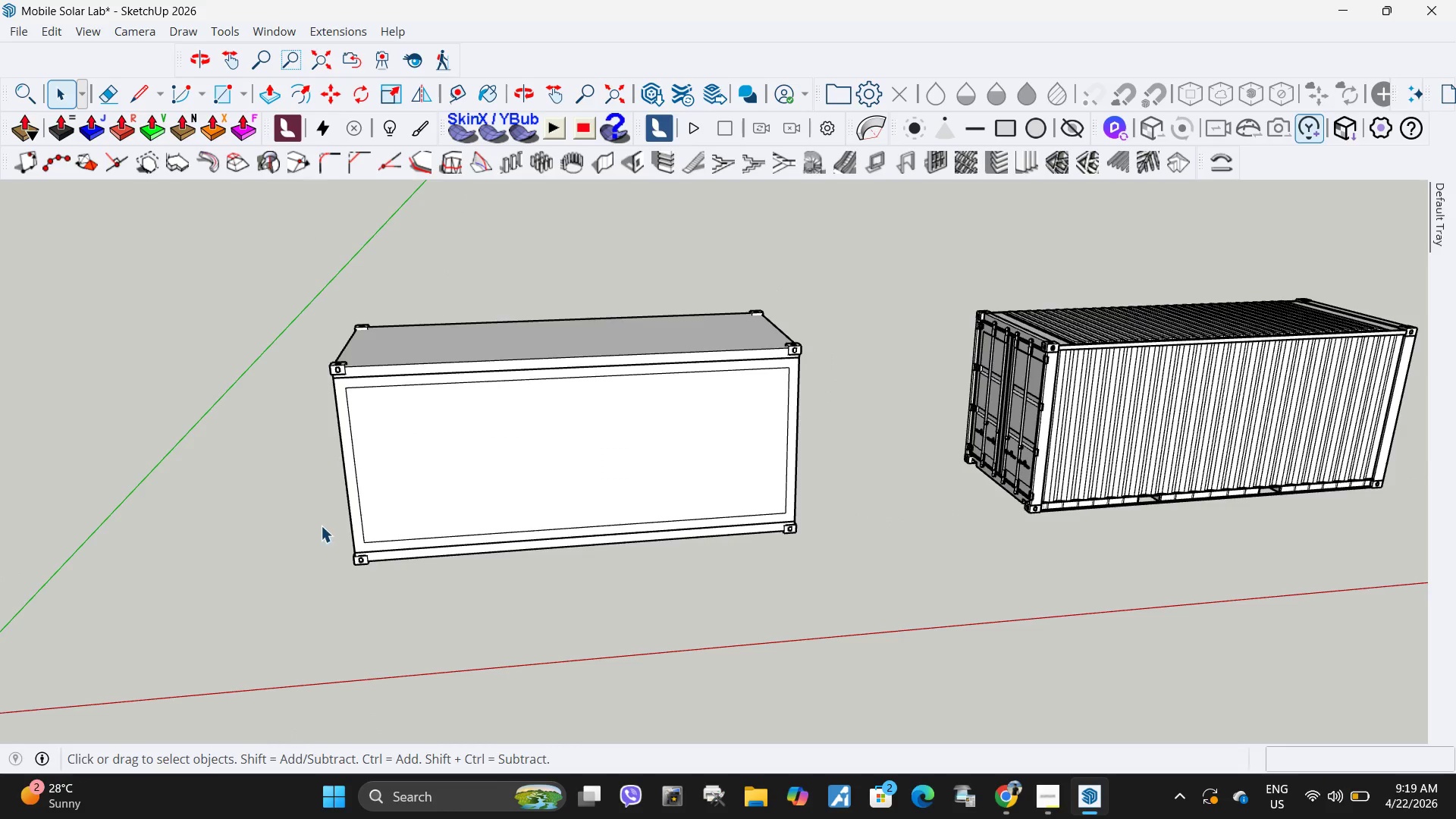 
scroll: coordinate [431, 564], scroll_direction: up, amount: 4.0
 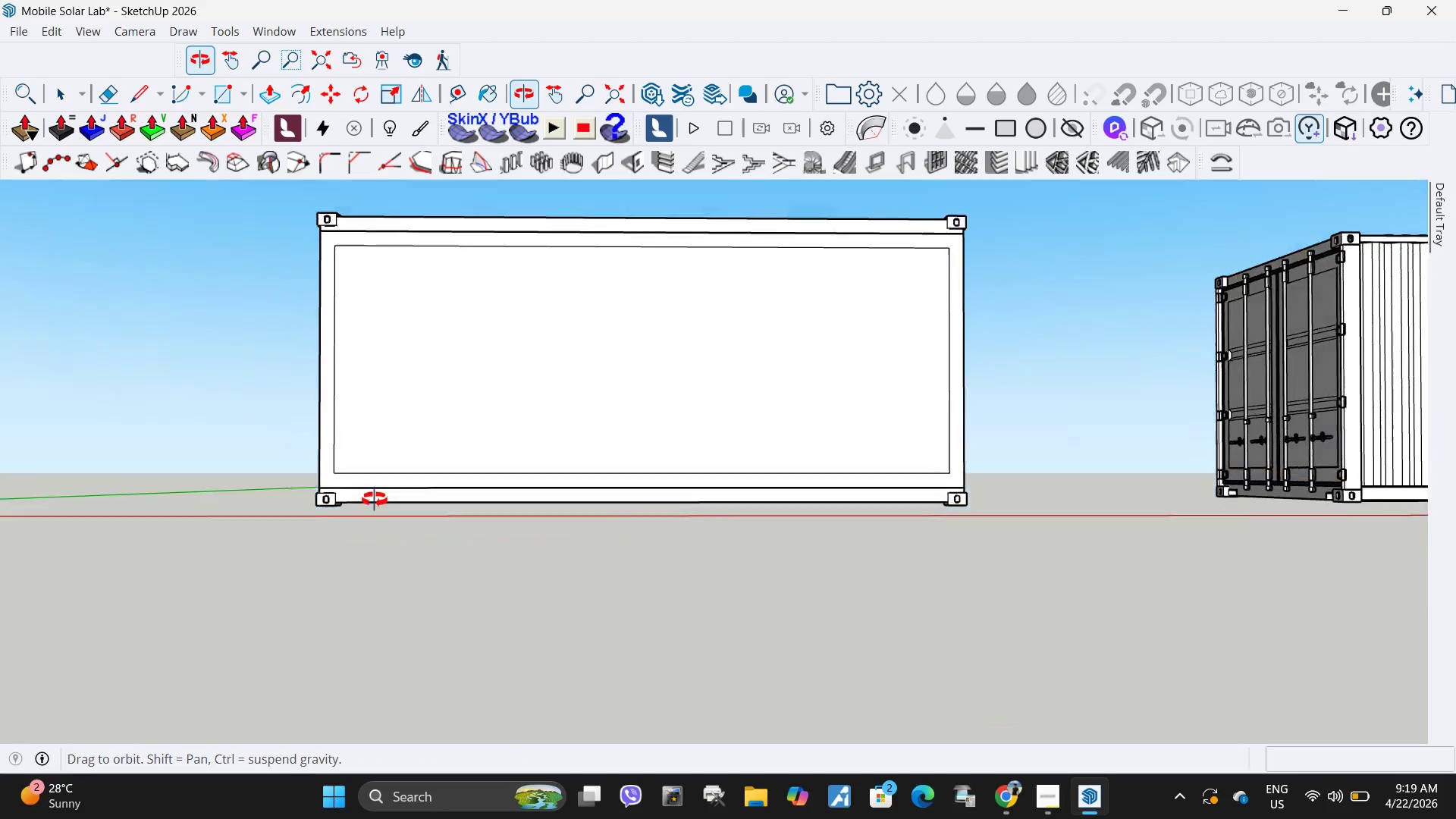 
hold_key(key=1, duration=0.31)
 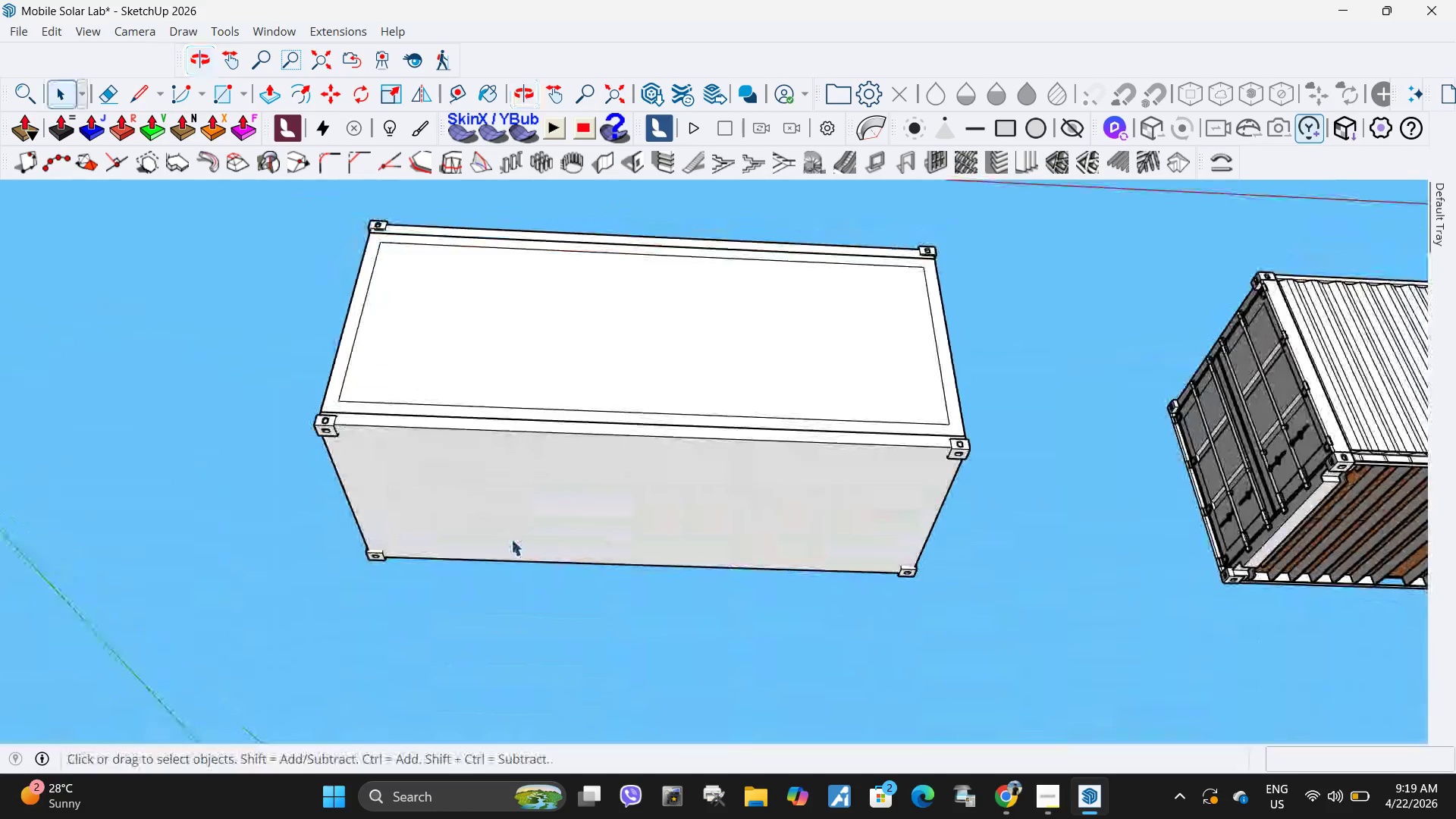 
left_click([511, 539])
 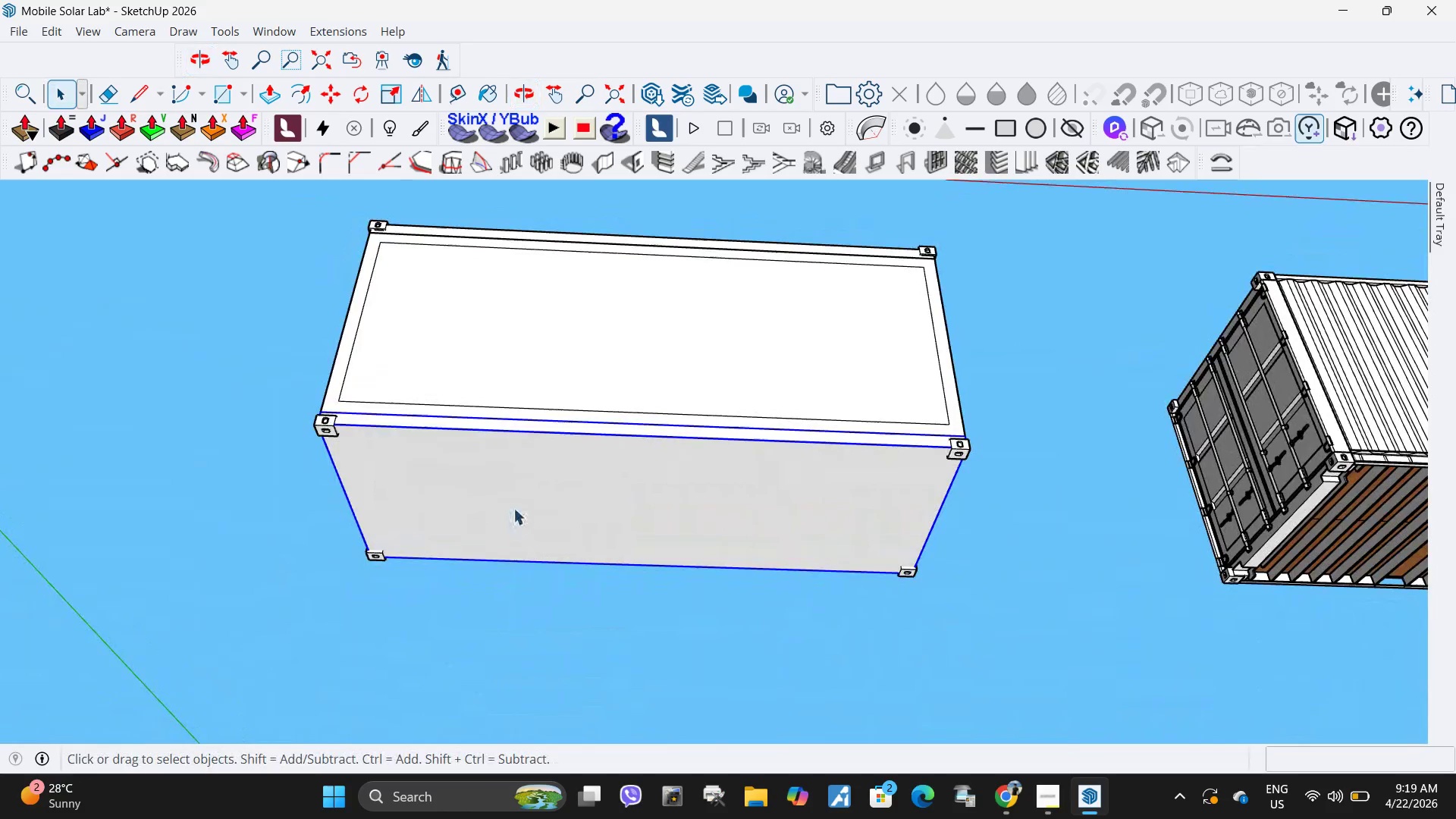 
triple_click([513, 508])
 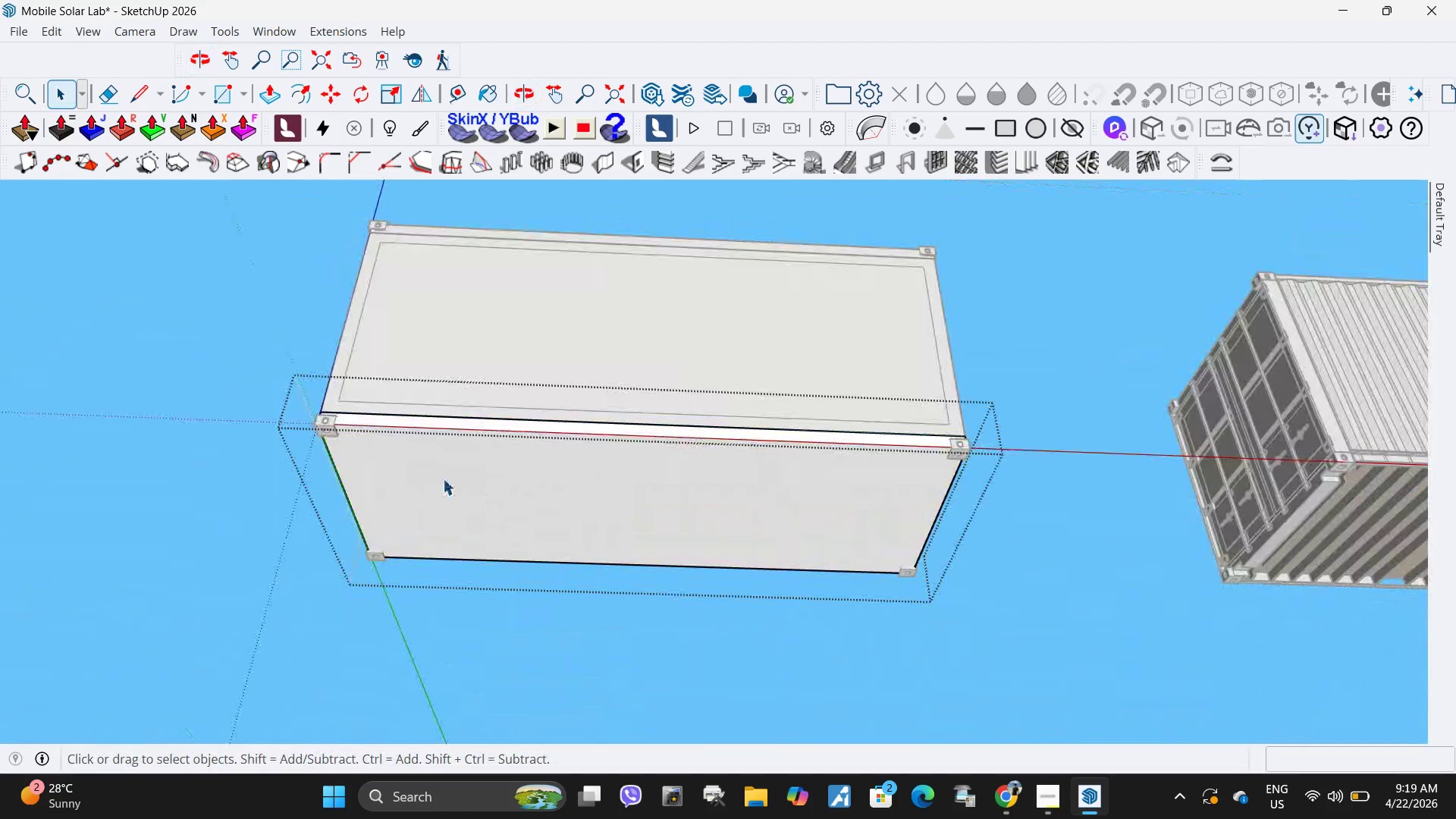 
triple_click([443, 479])
 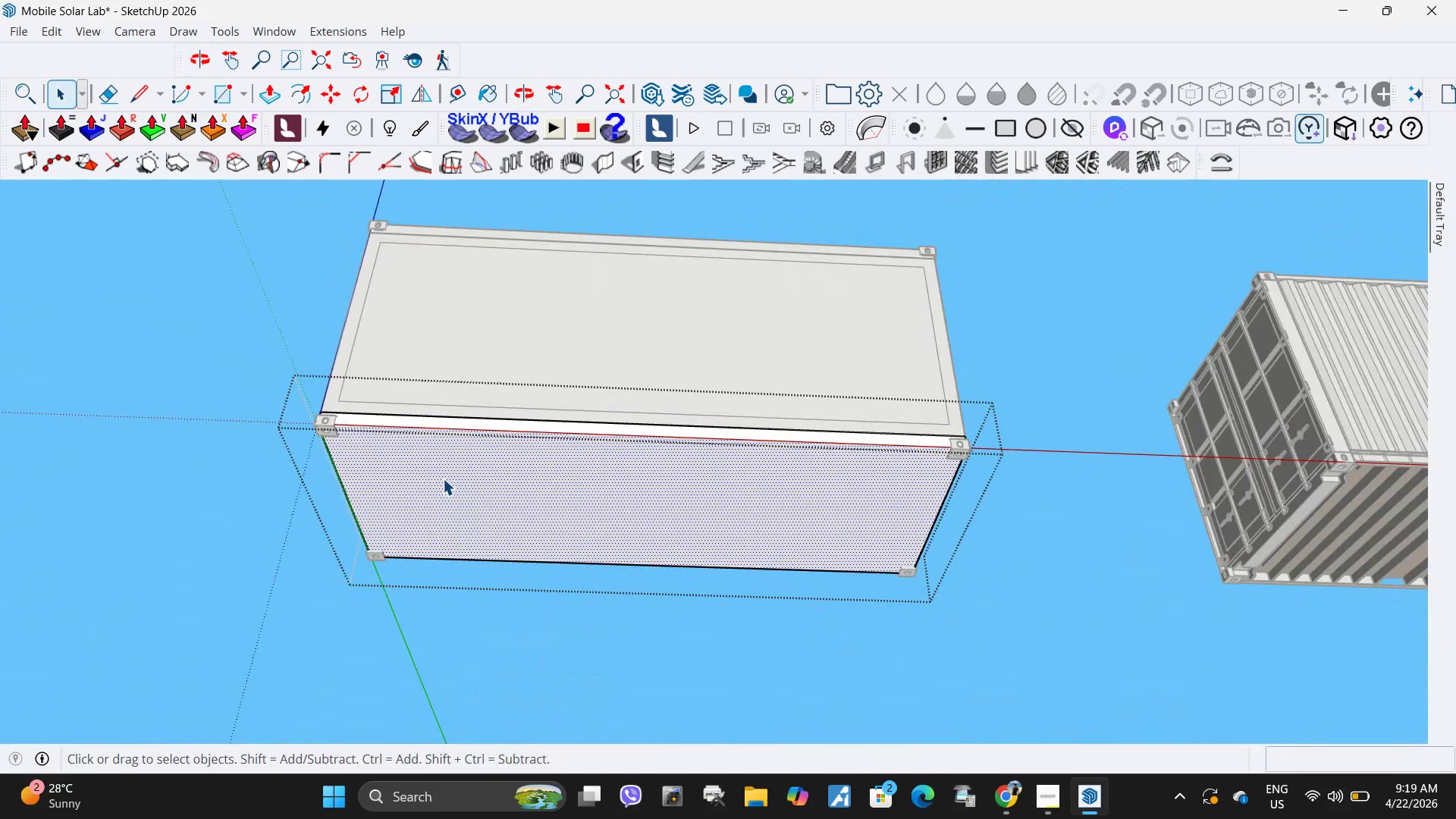 
key(F)
 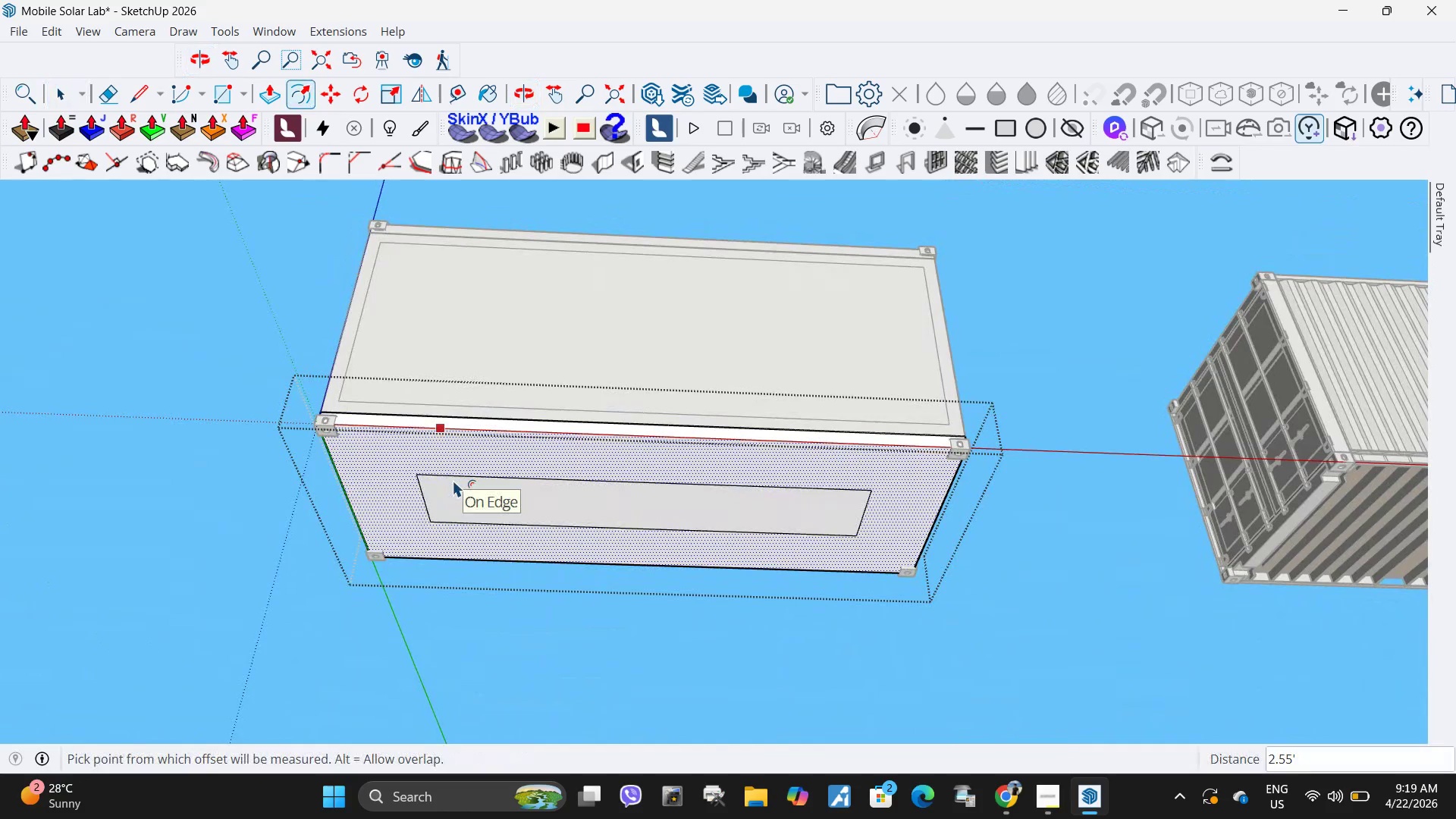 
key(Control+Z)
 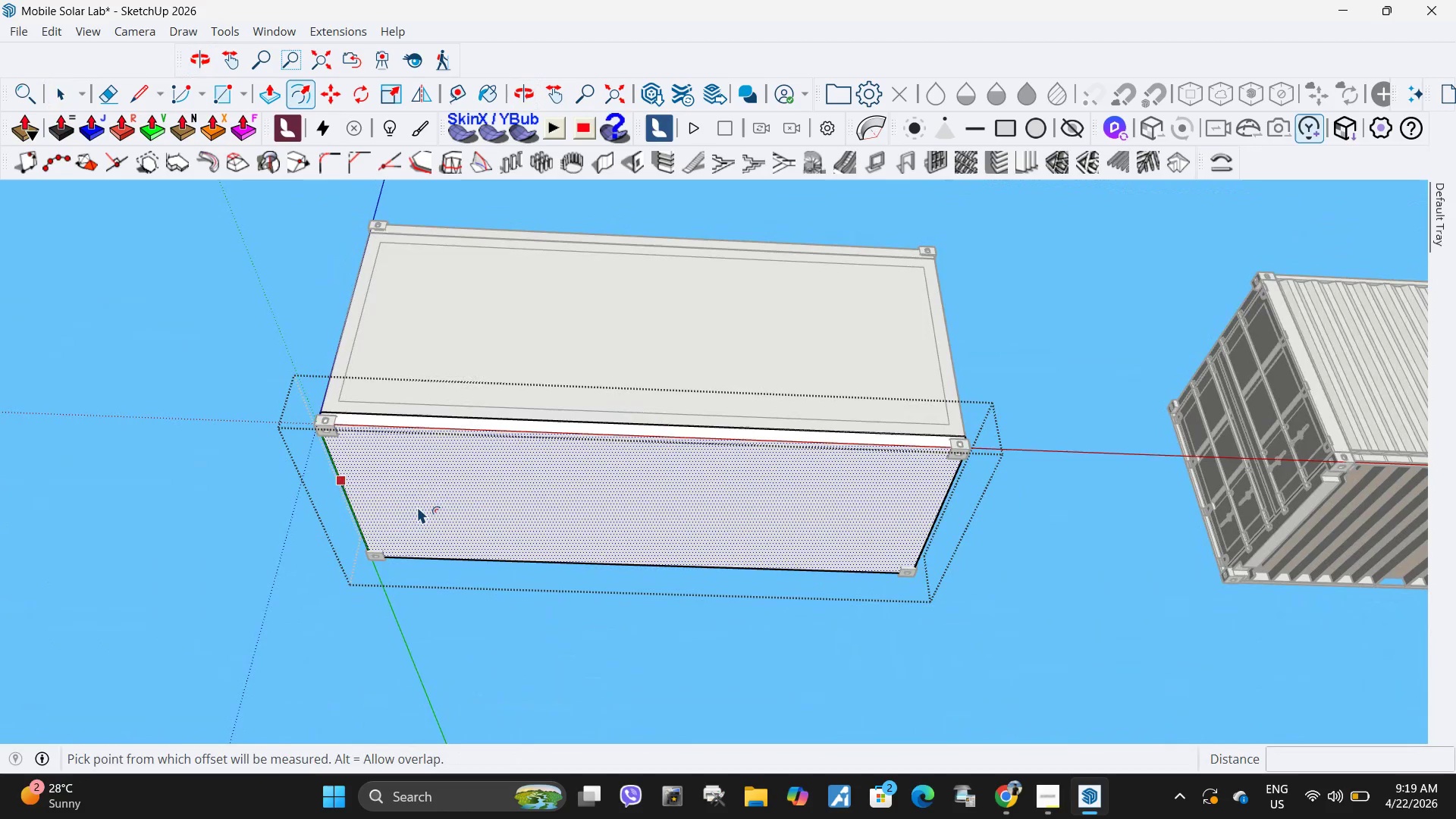 
left_click([416, 485])
 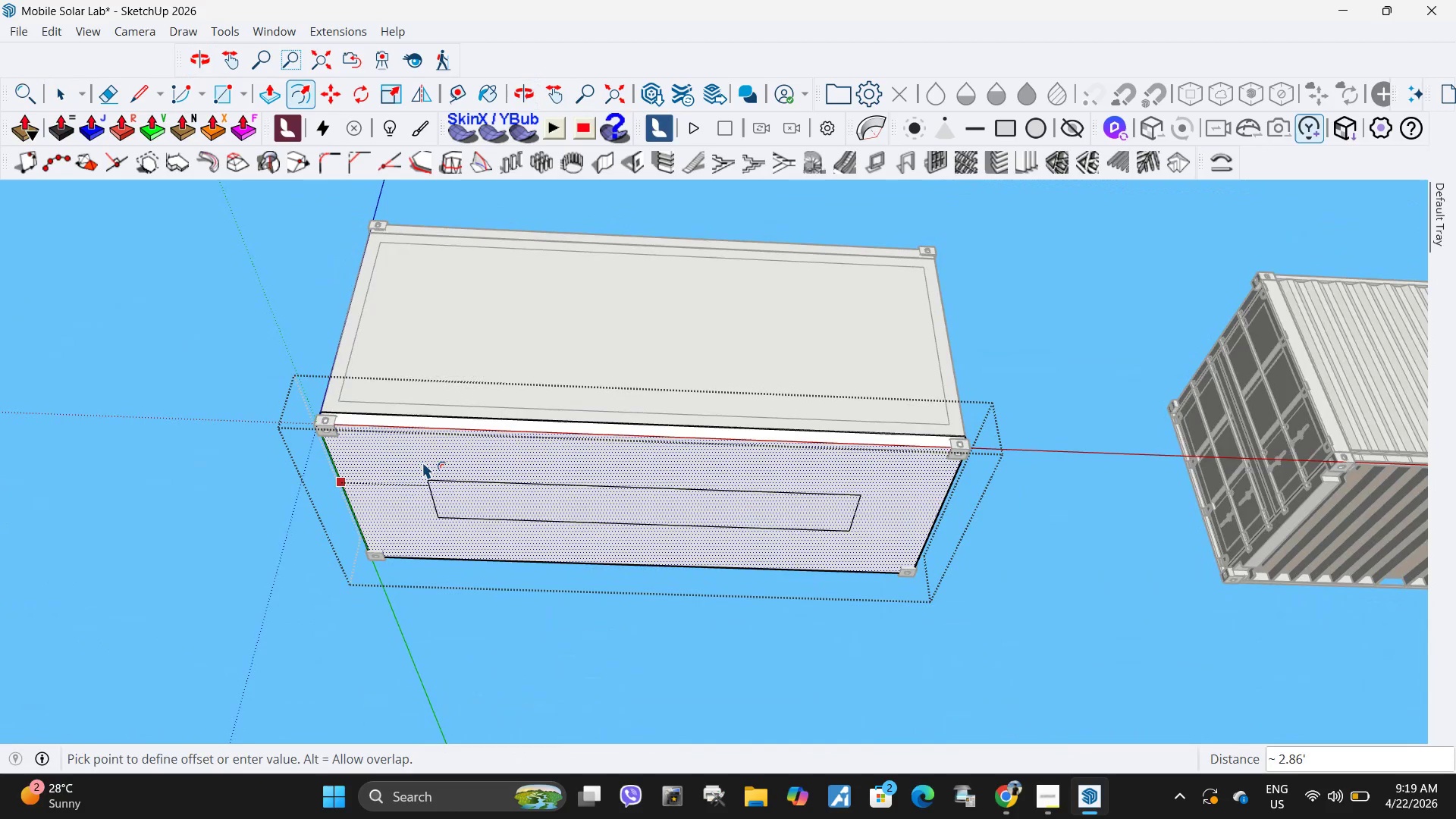 
type(.45)
 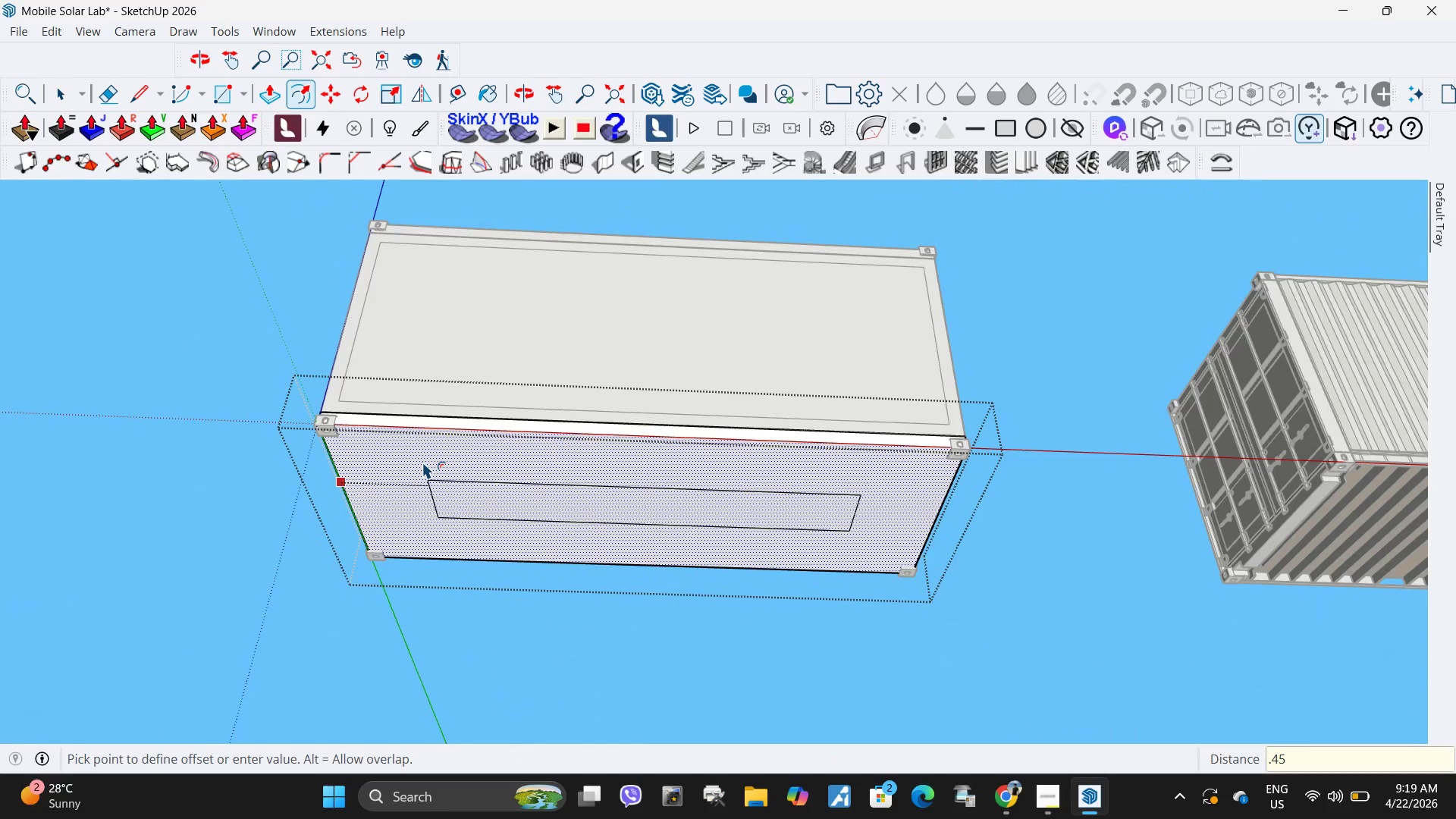 
key(Enter)
 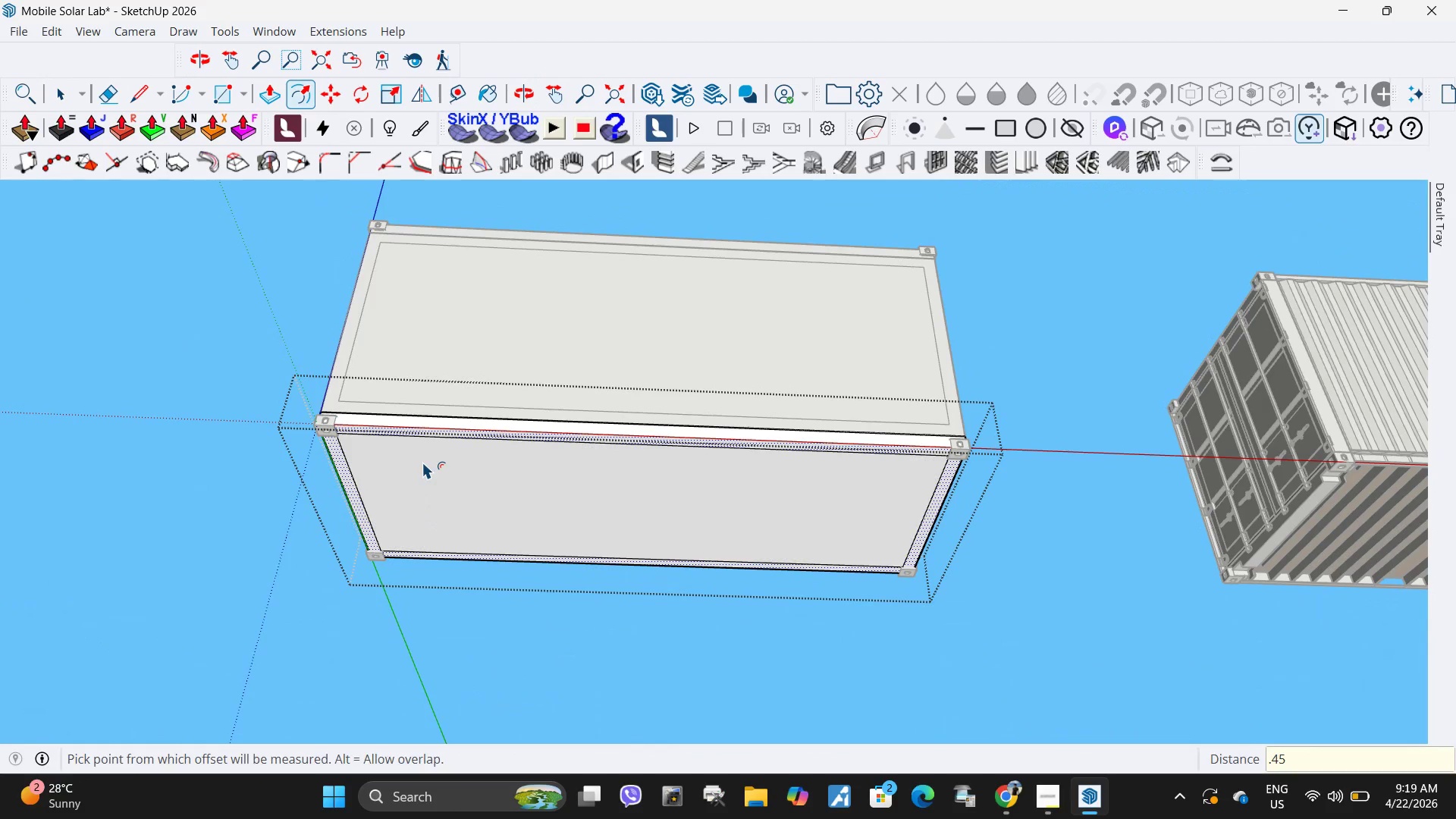 
key(Space)
 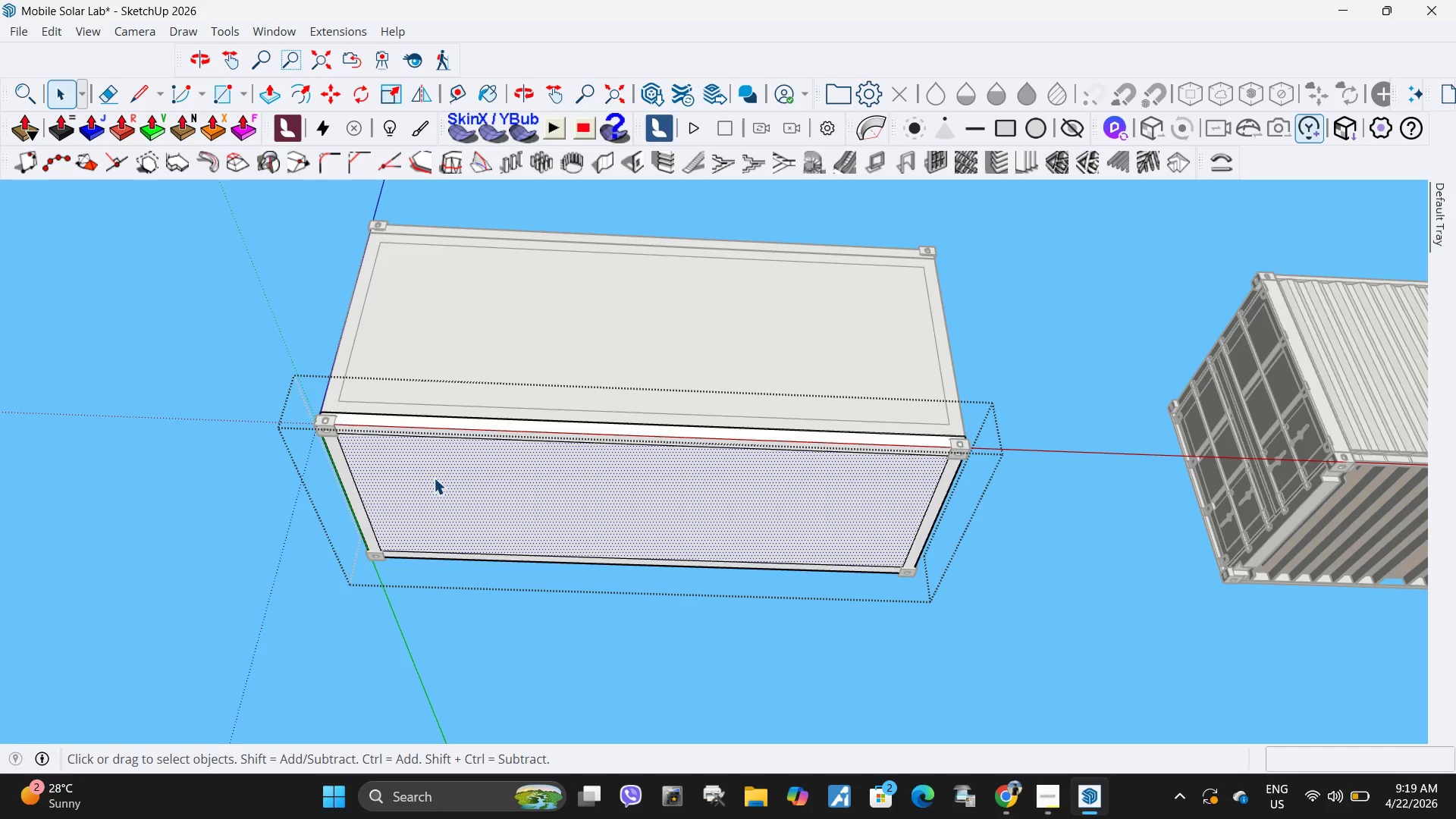 
key(P)
 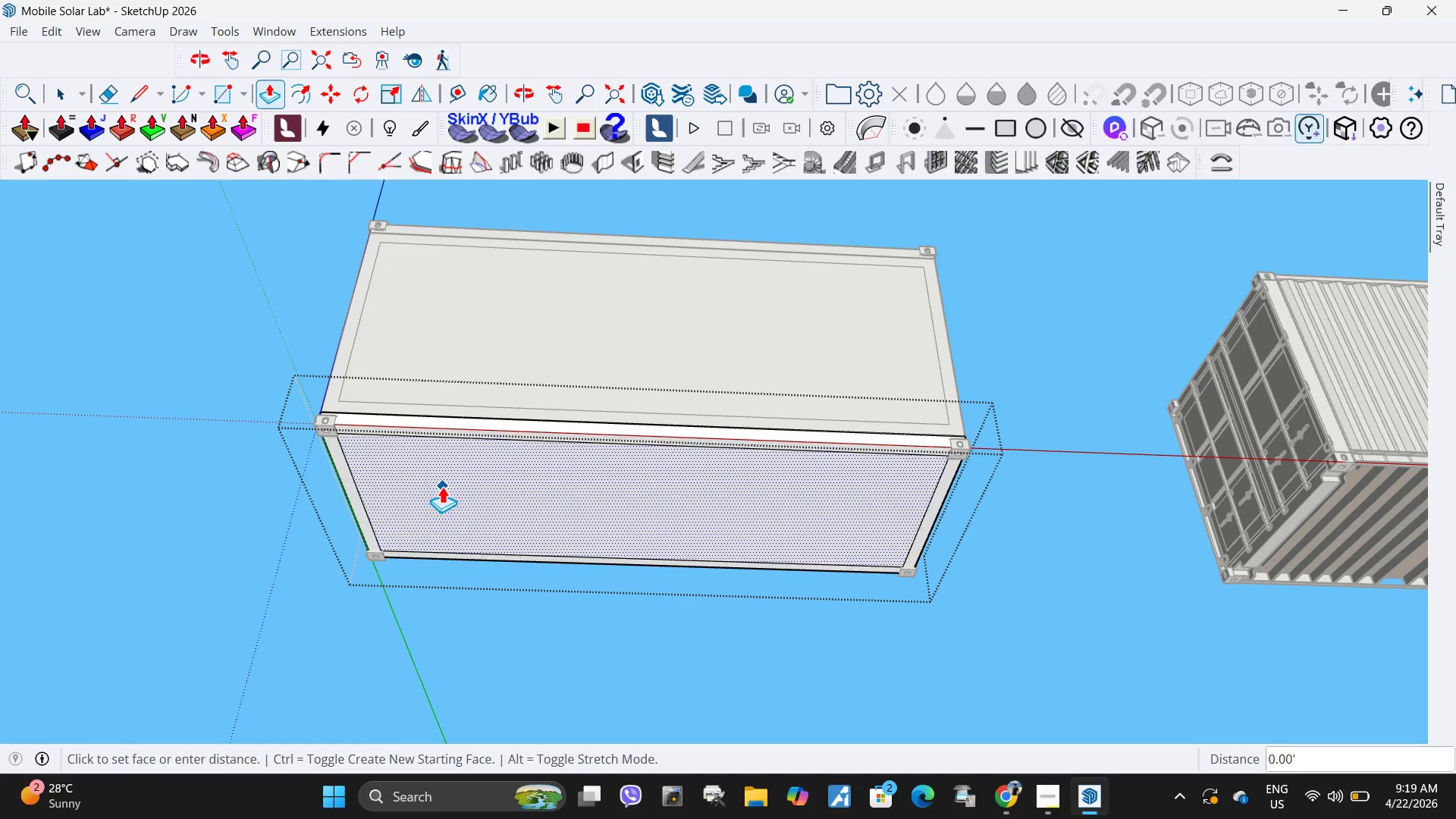 
left_click_drag(start_coordinate=[442, 486], to_coordinate=[443, 431])
 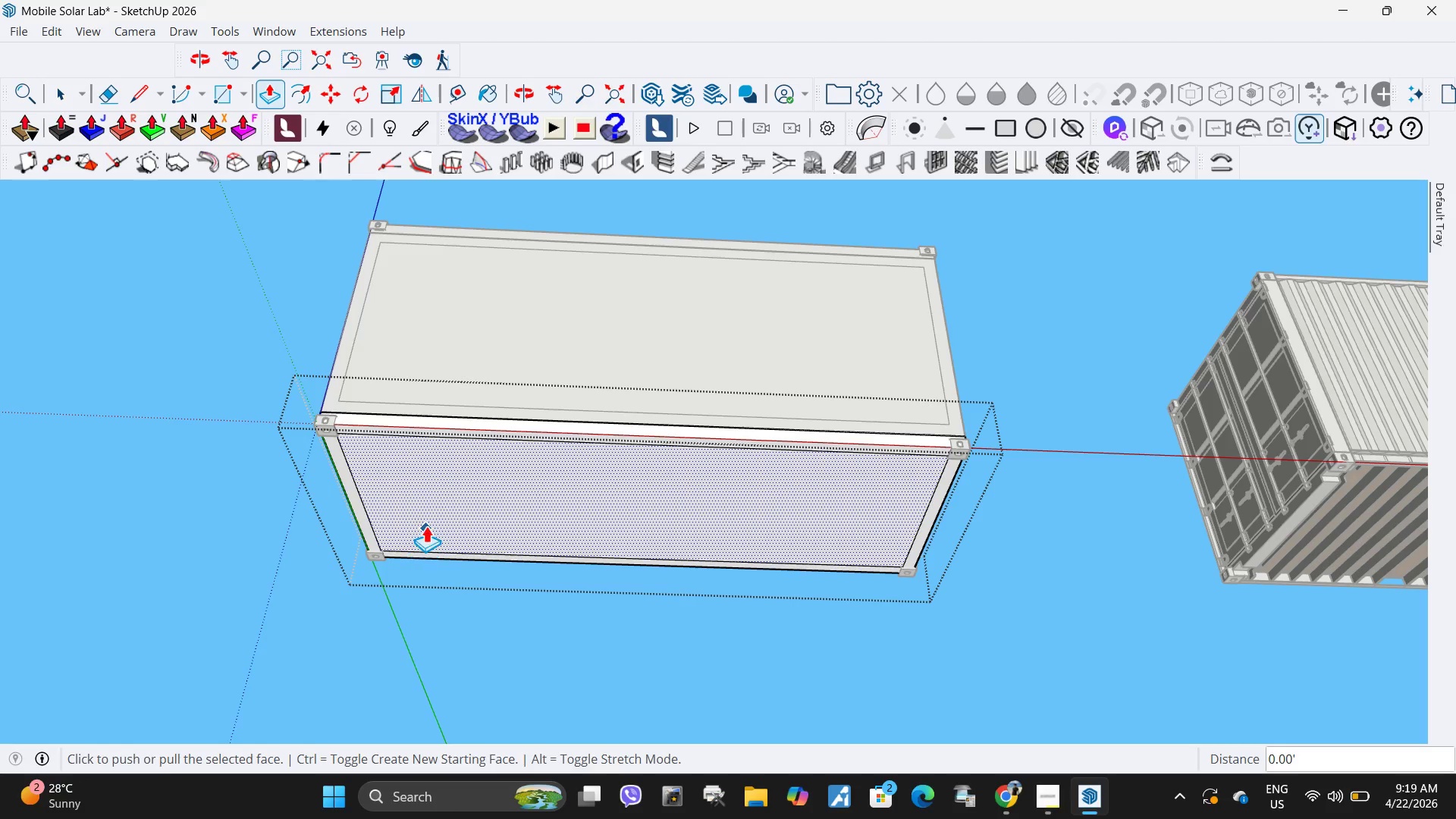 
scroll: coordinate [355, 495], scroll_direction: up, amount: 6.0
 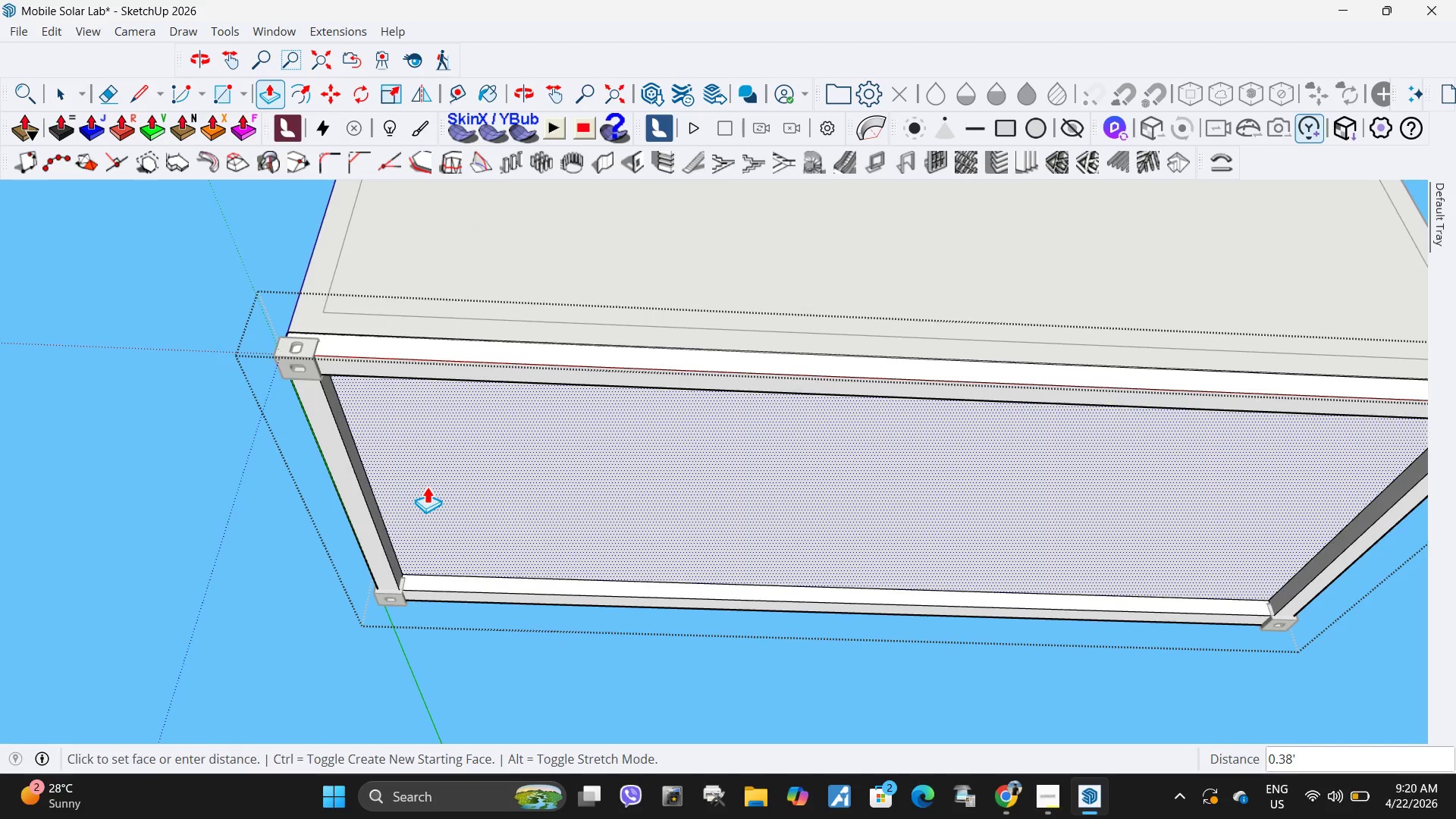 
key(NumpadDecimal)
 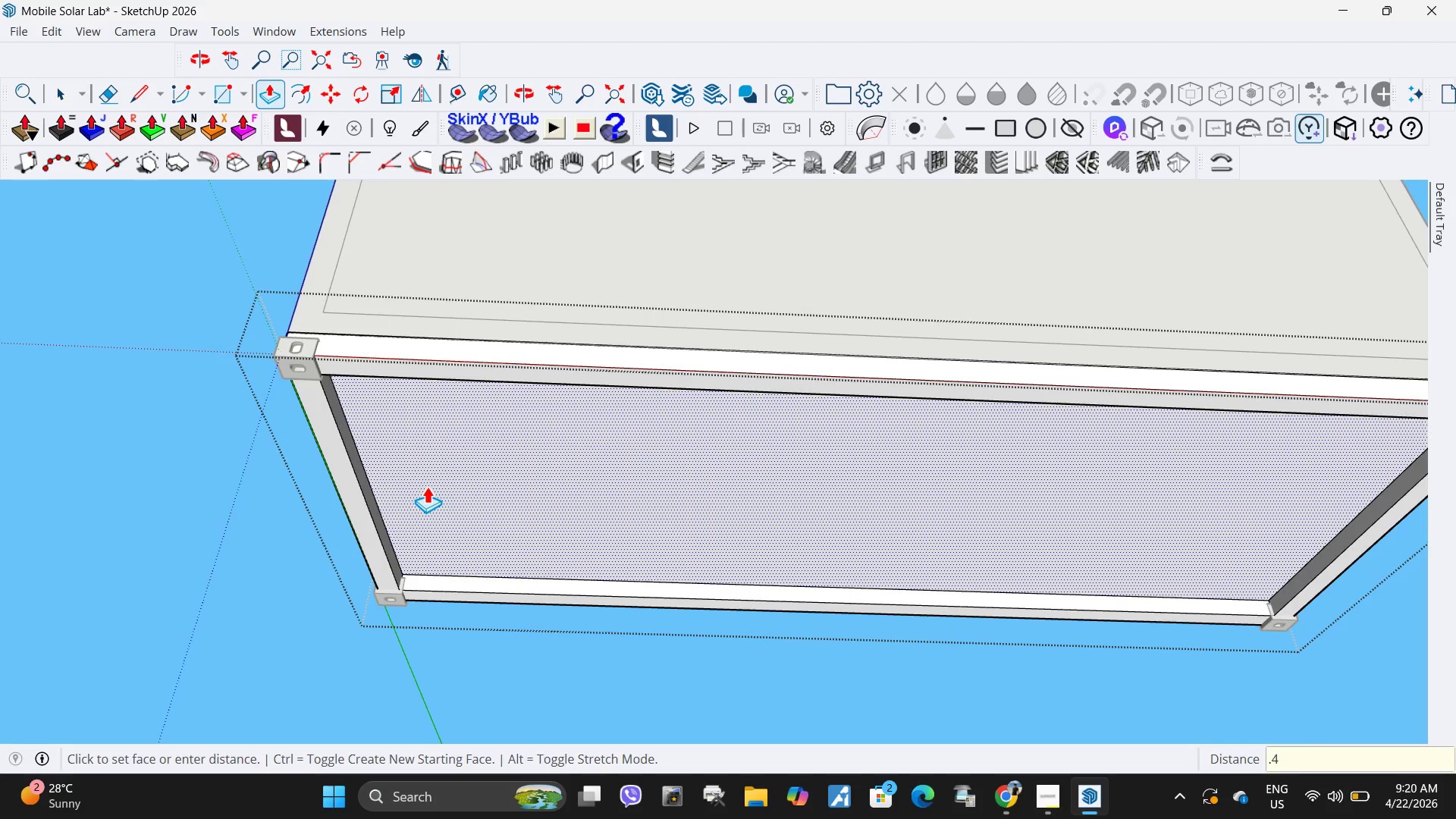 
key(Numpad4)
 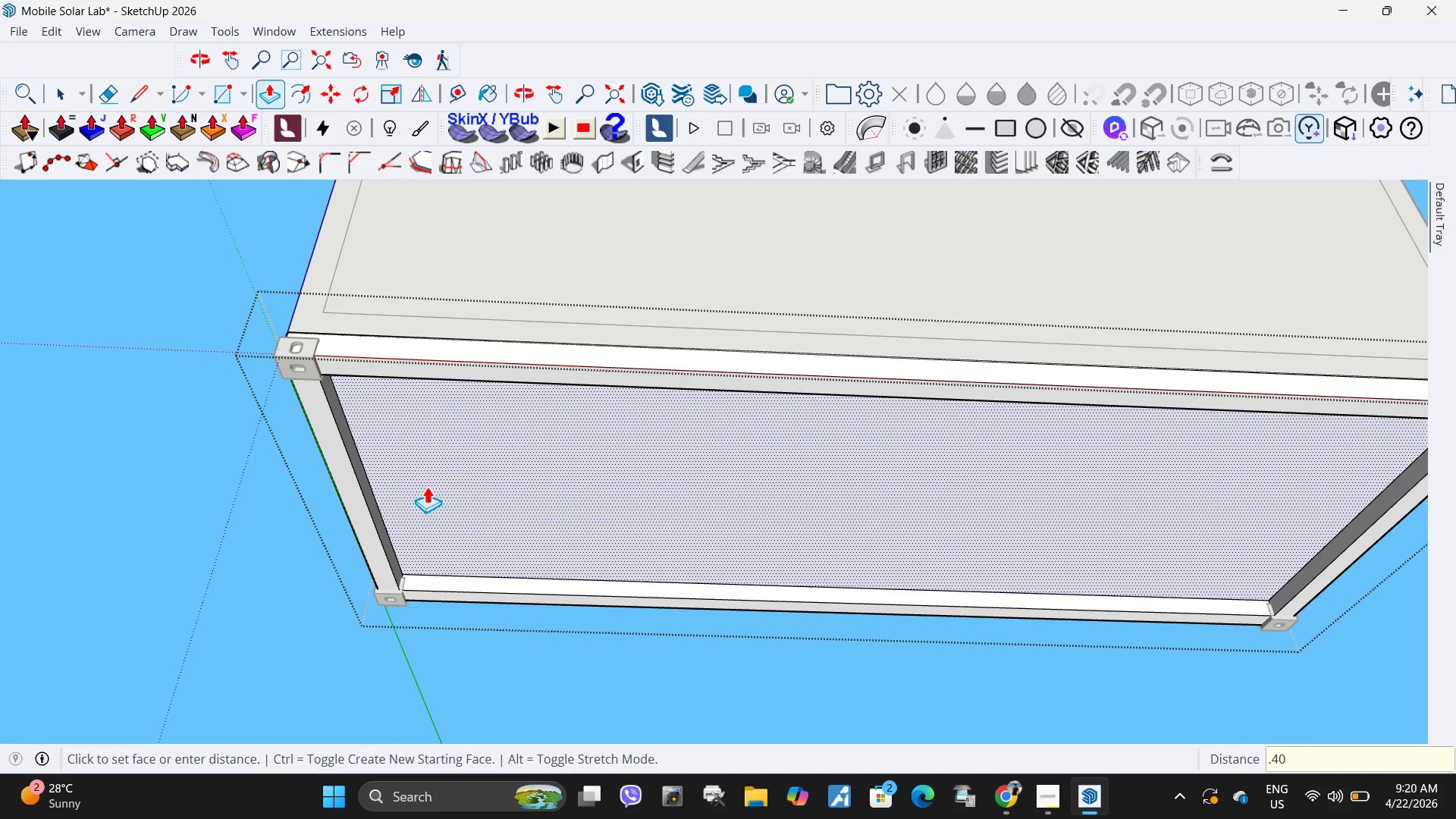 
key(Numpad0)
 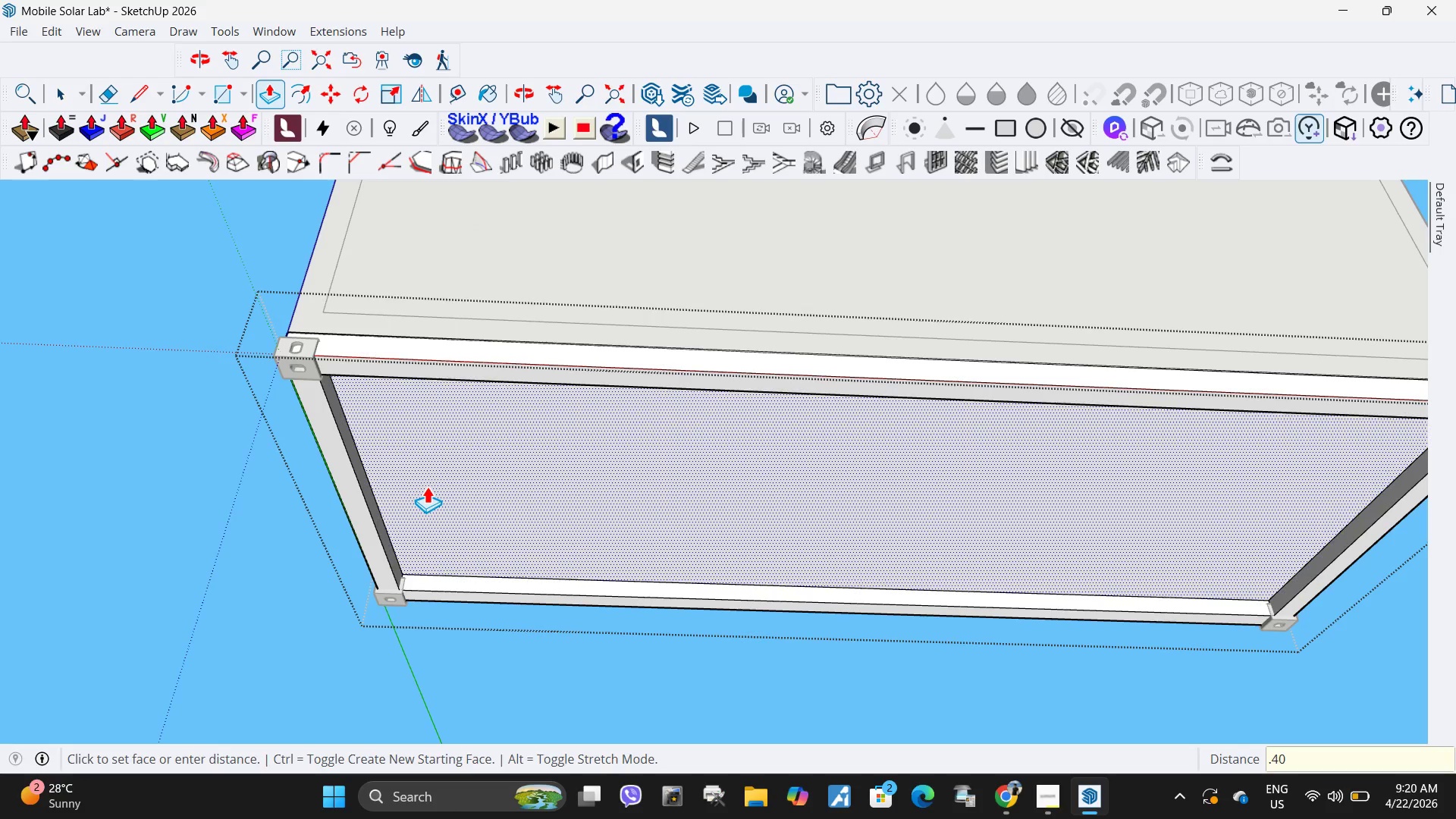 
key(NumpadEnter)
 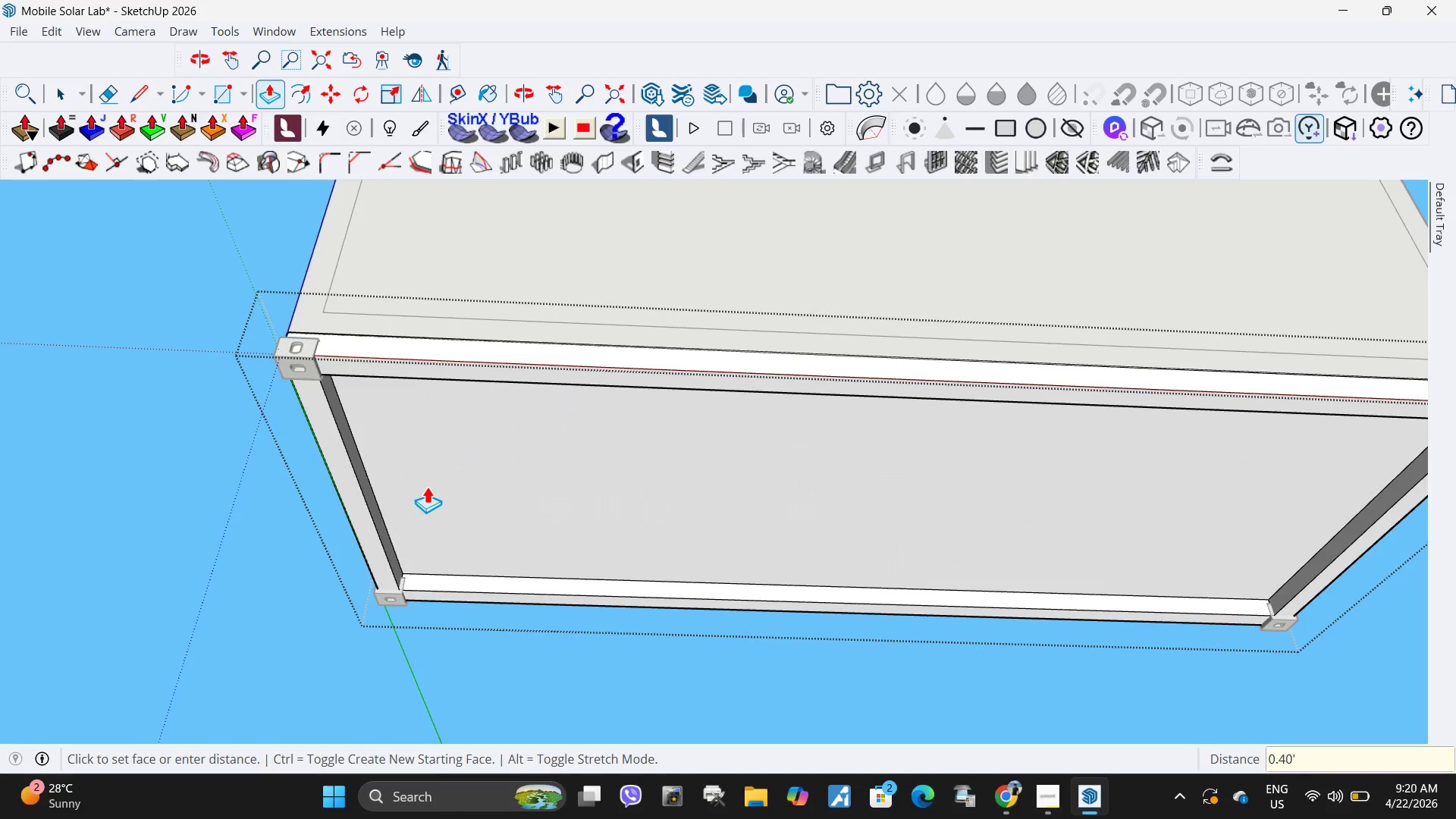 
key(Space)
 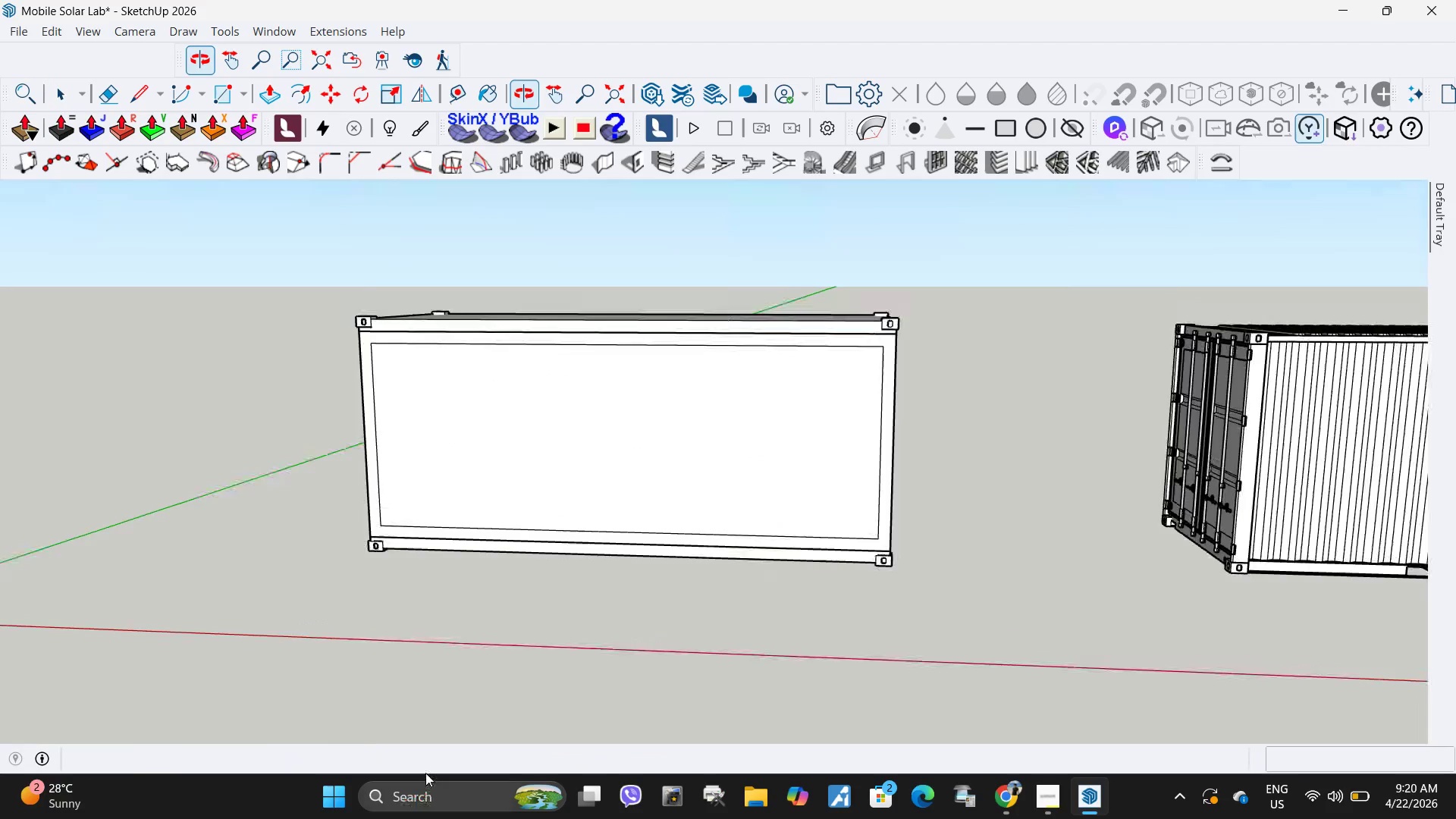 
scroll: coordinate [428, 486], scroll_direction: down, amount: 8.0
 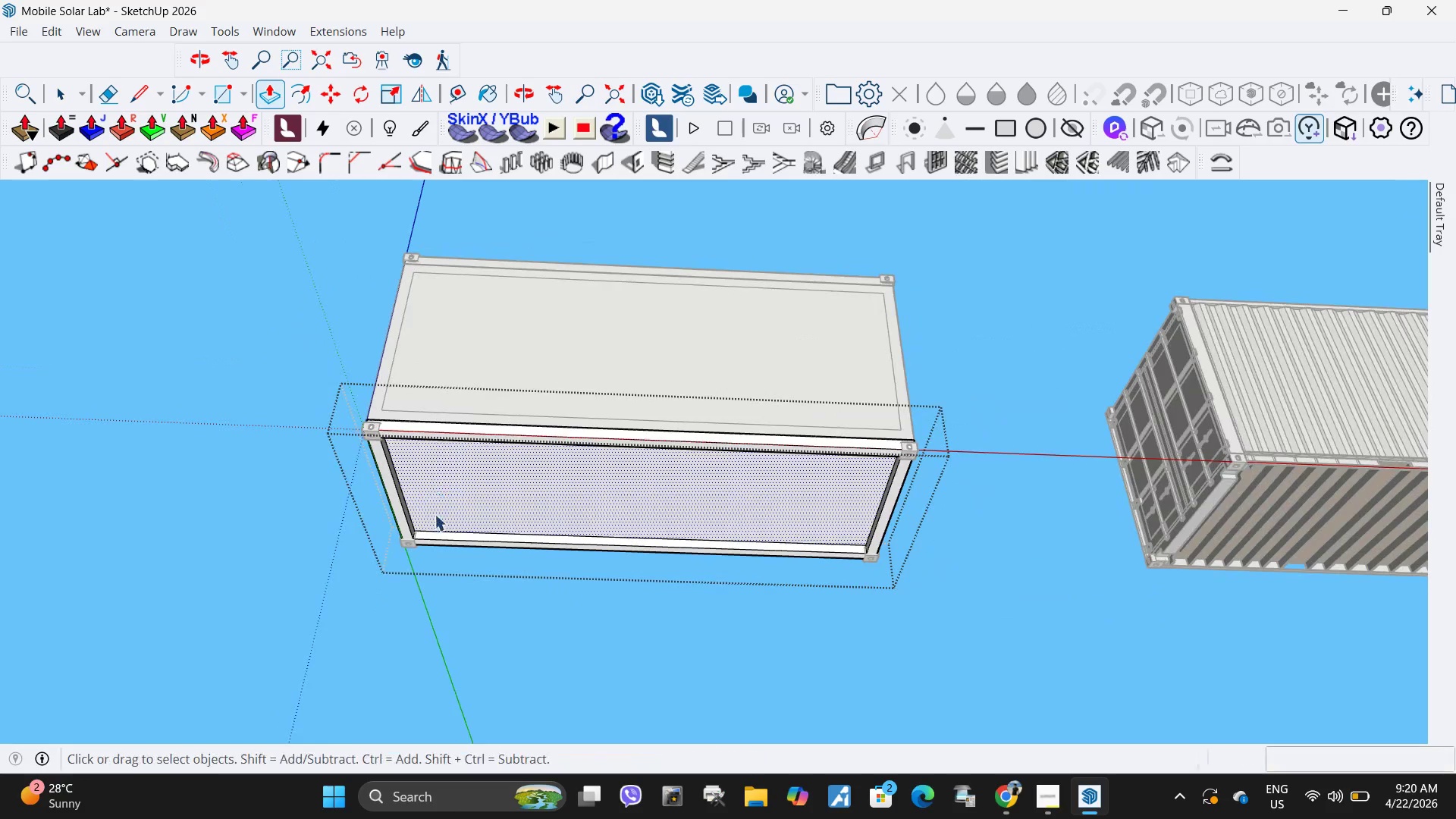 
scroll: coordinate [337, 446], scroll_direction: none, amount: 0.0
 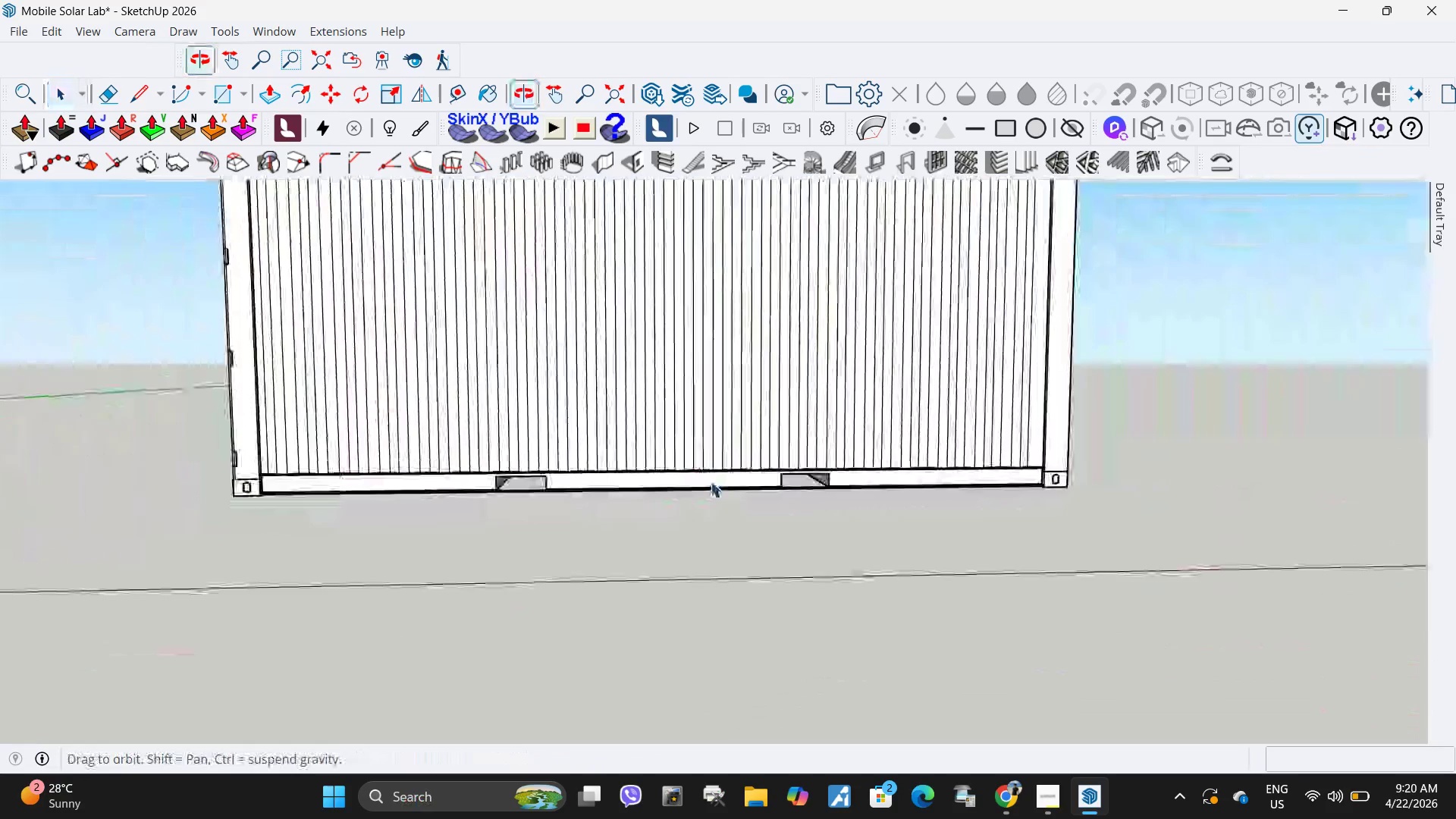 
double_click([701, 475])
 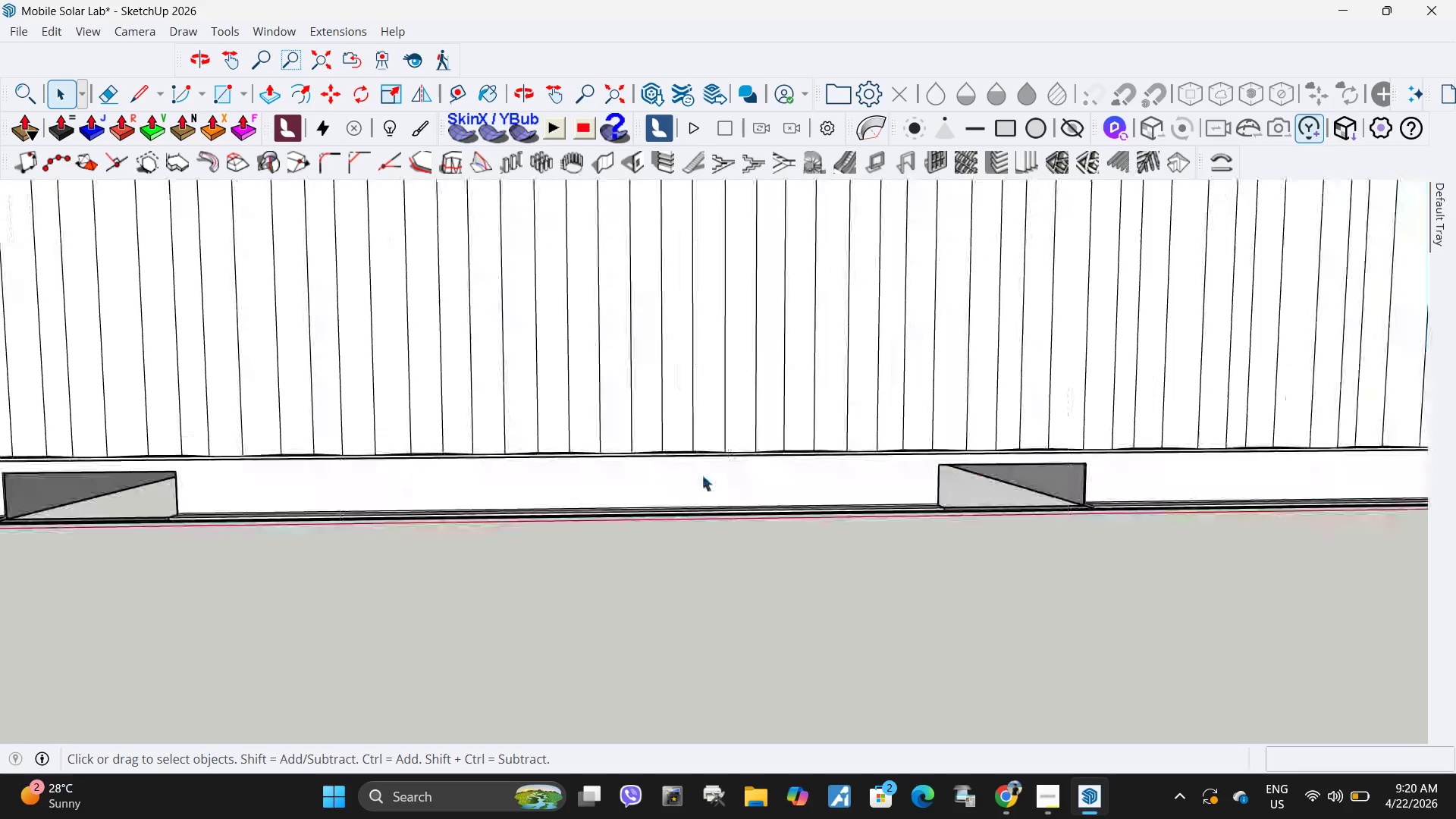 
scroll: coordinate [695, 472], scroll_direction: up, amount: 27.0
 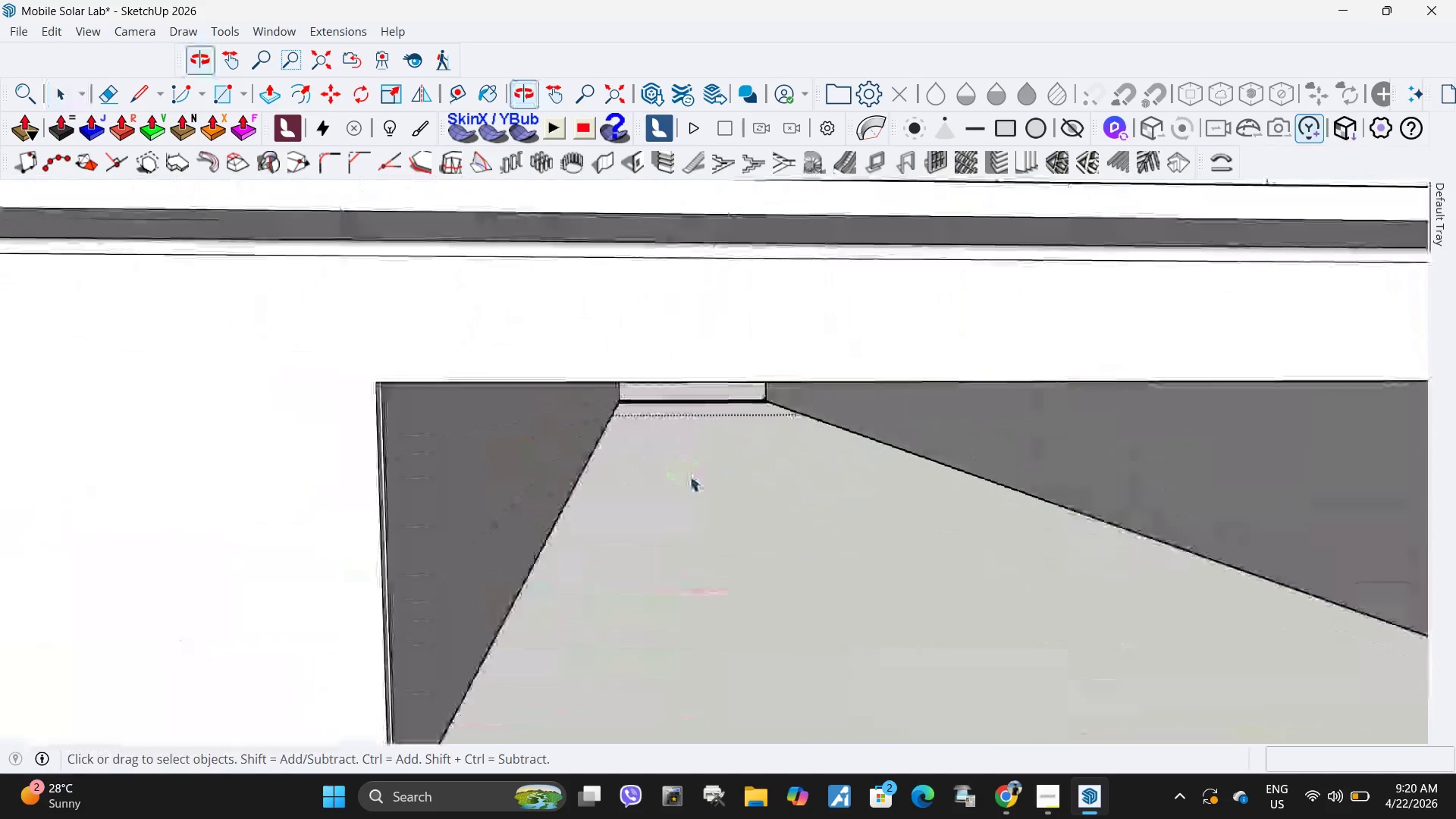 
left_click([559, 490])
 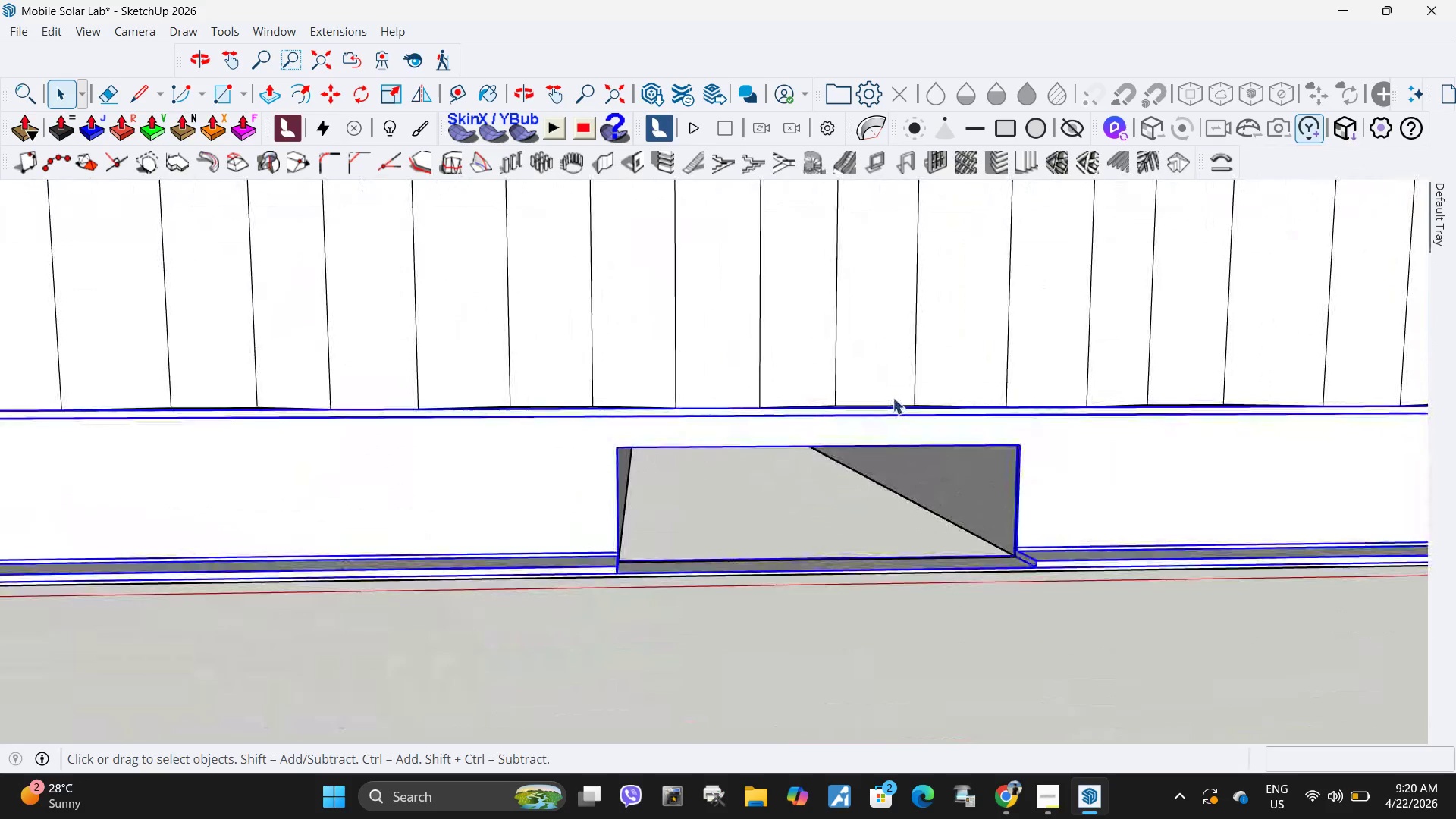 
scroll: coordinate [695, 469], scroll_direction: down, amount: 5.0
 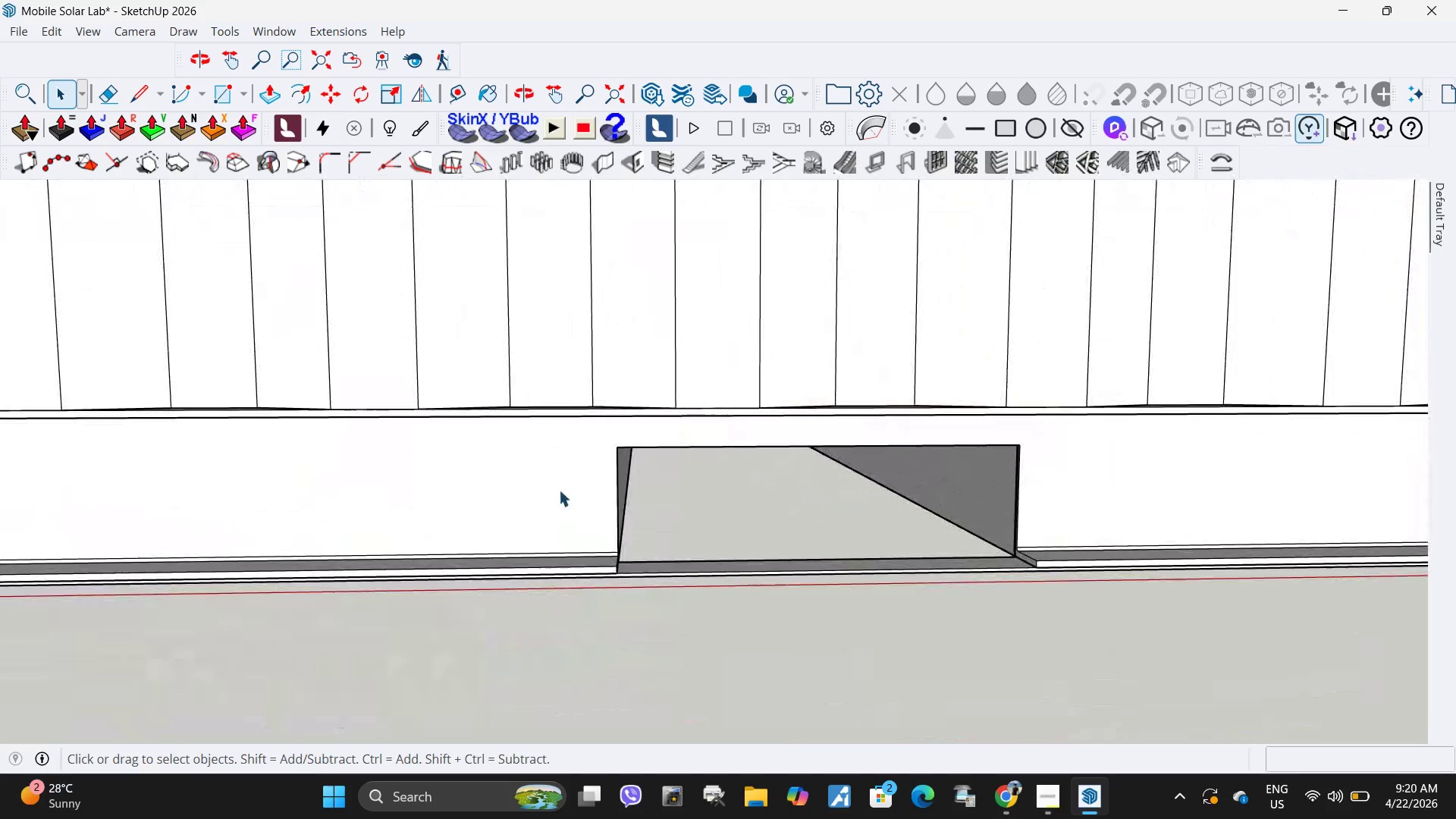 
left_click([583, 422])
 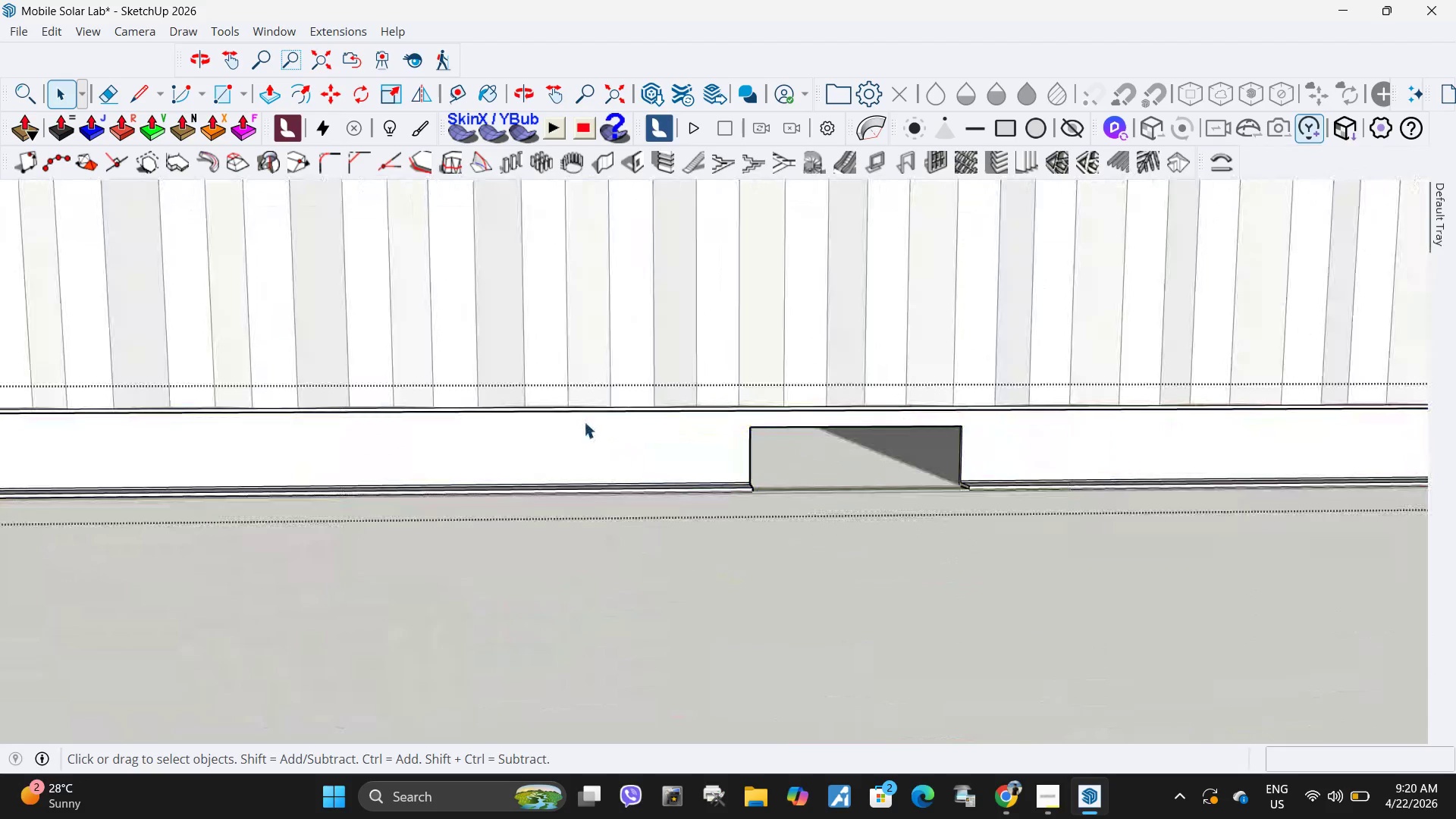 
scroll: coordinate [898, 406], scroll_direction: down, amount: 7.0
 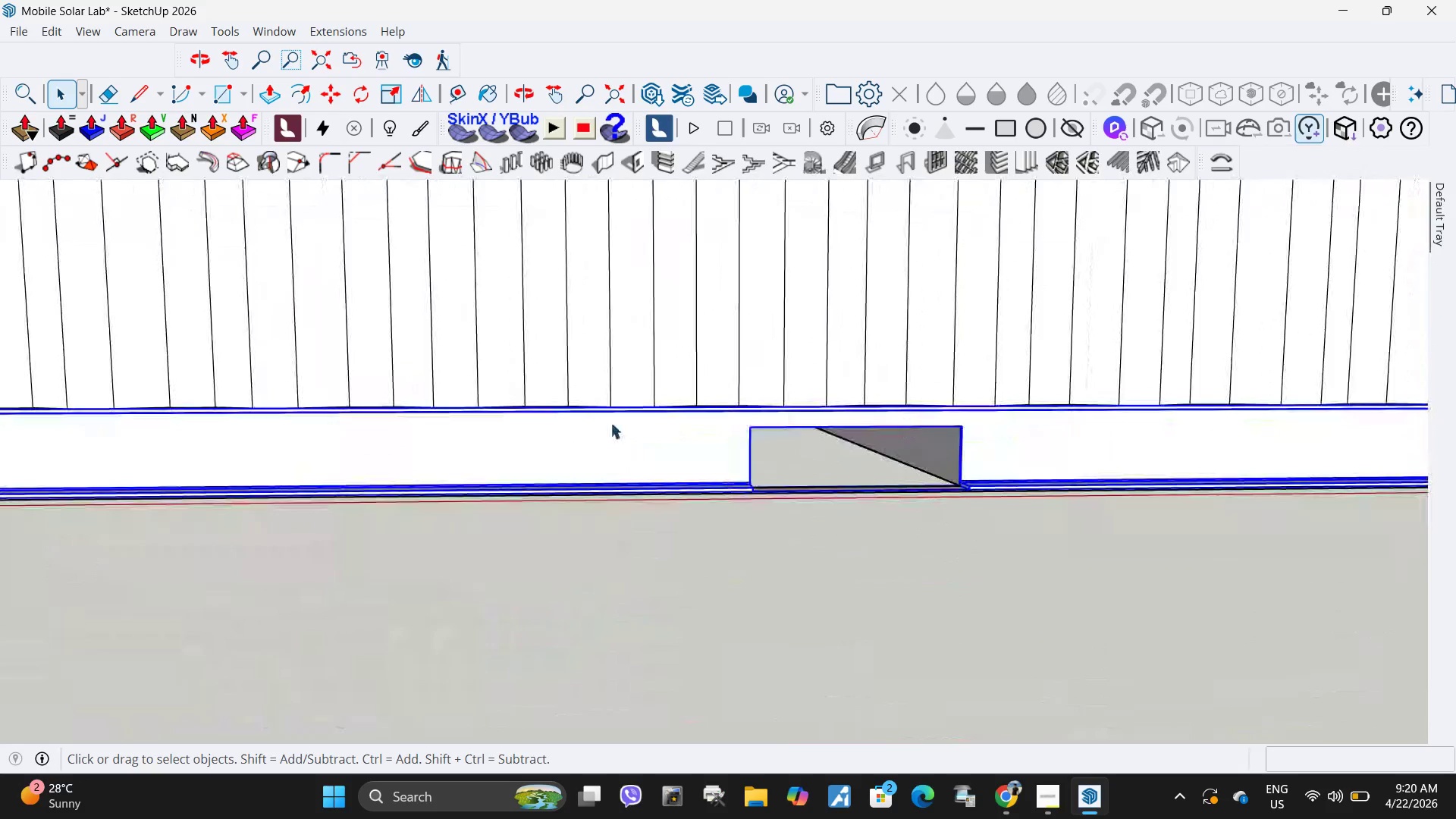 
left_click_drag(start_coordinate=[583, 422], to_coordinate=[585, 428])
 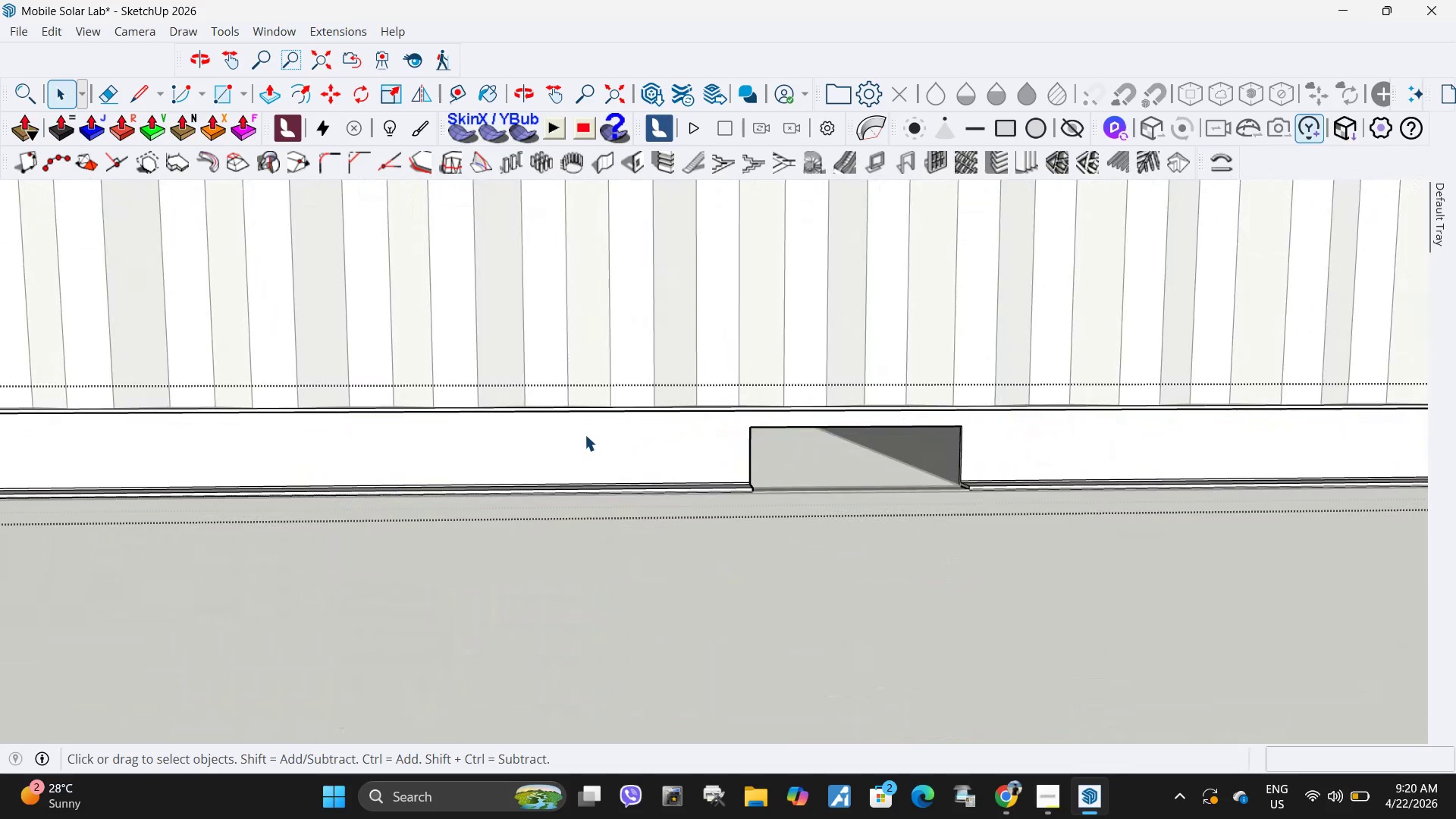 
triple_click([585, 435])
 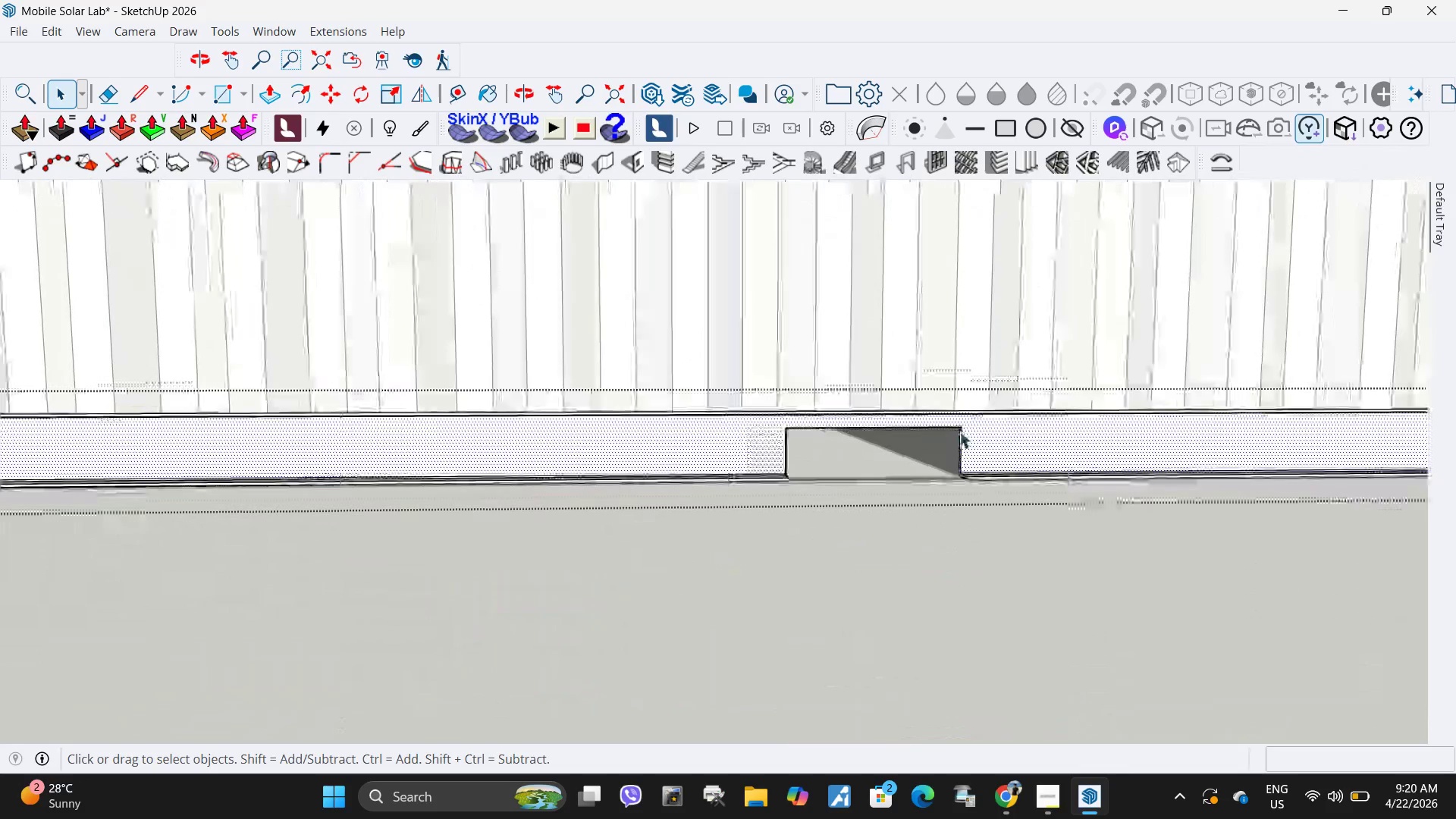 
scroll: coordinate [992, 444], scroll_direction: down, amount: 13.0
 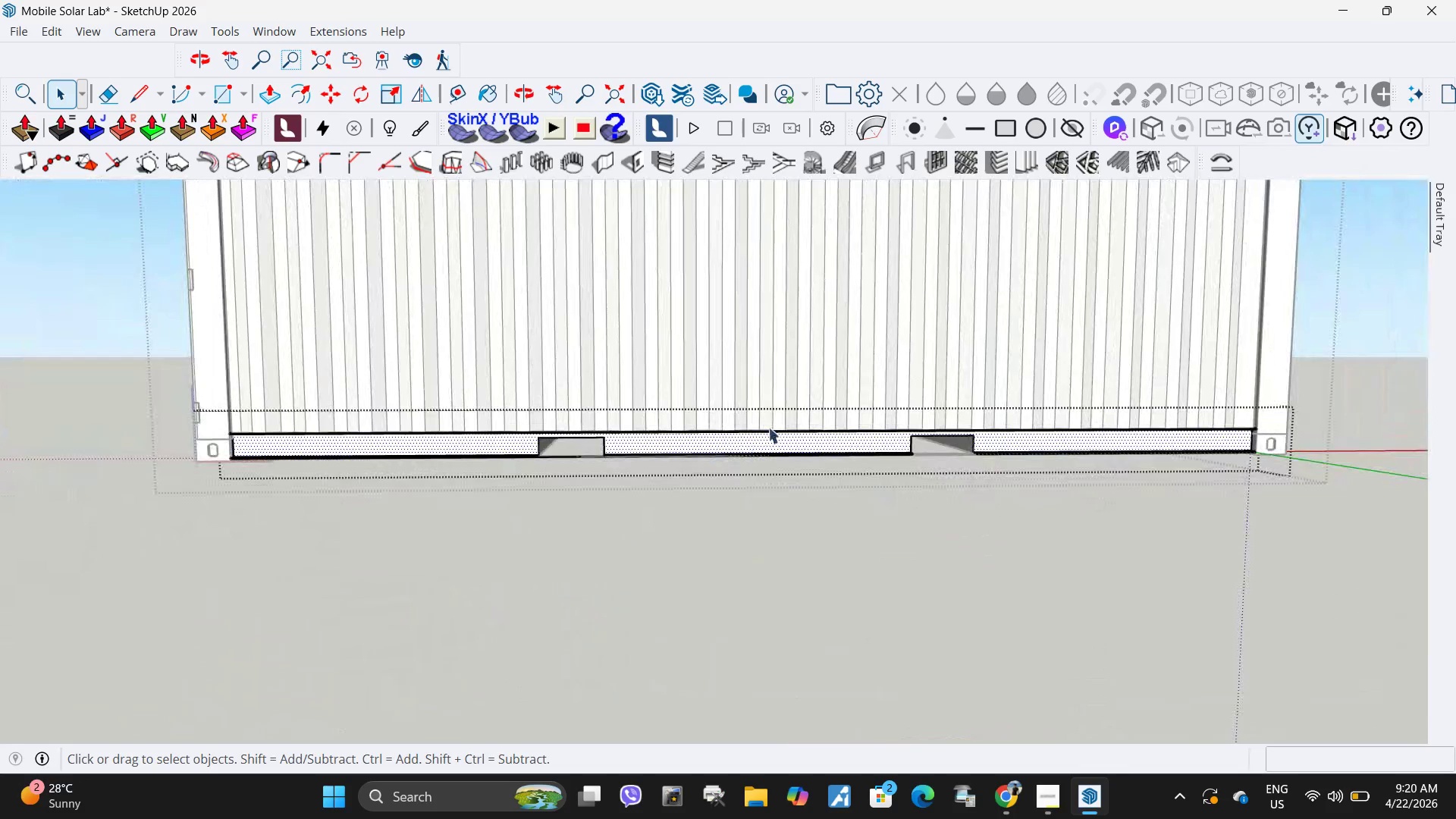 
scroll: coordinate [836, 444], scroll_direction: up, amount: 8.0
 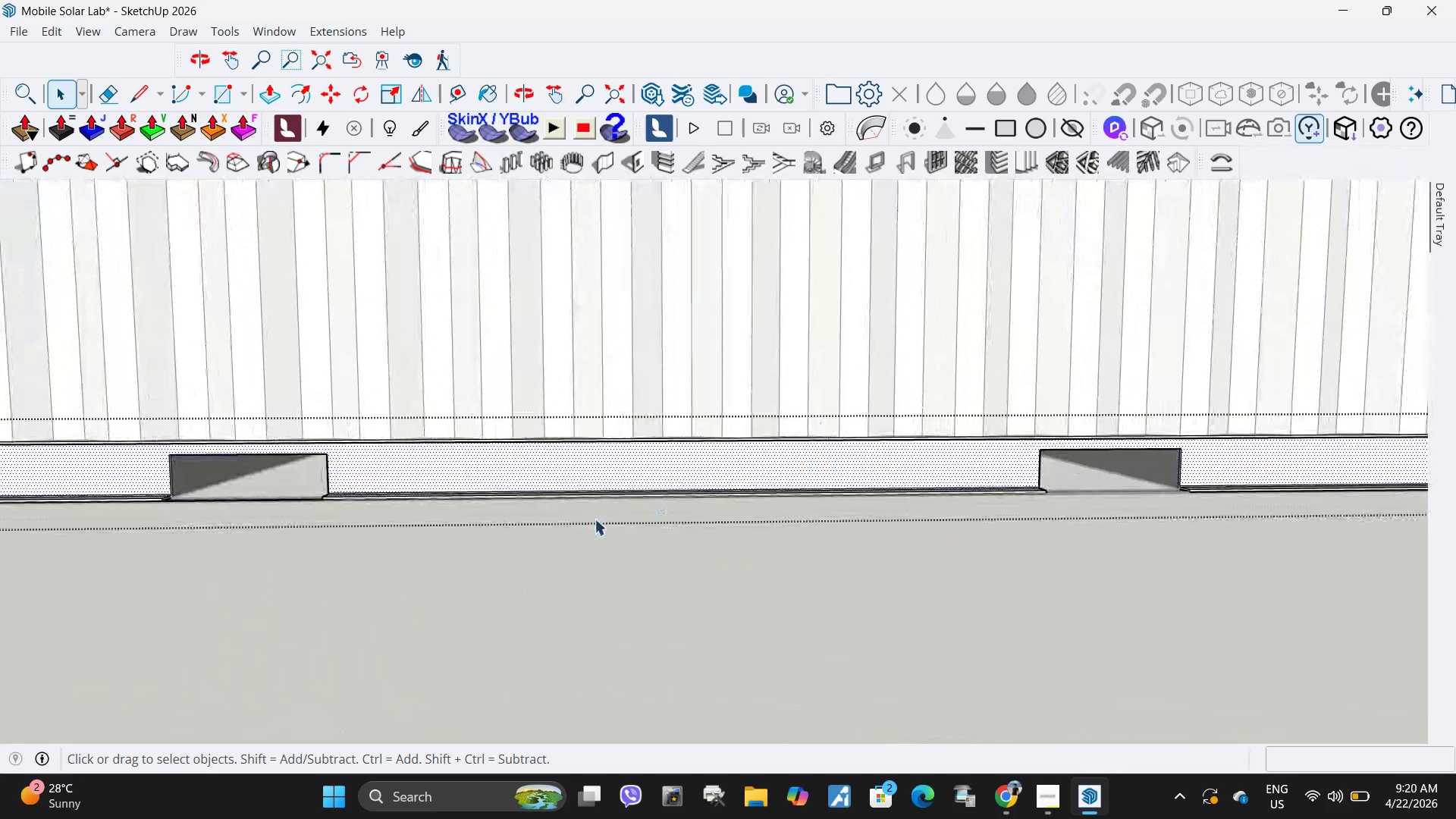 
key(M)
 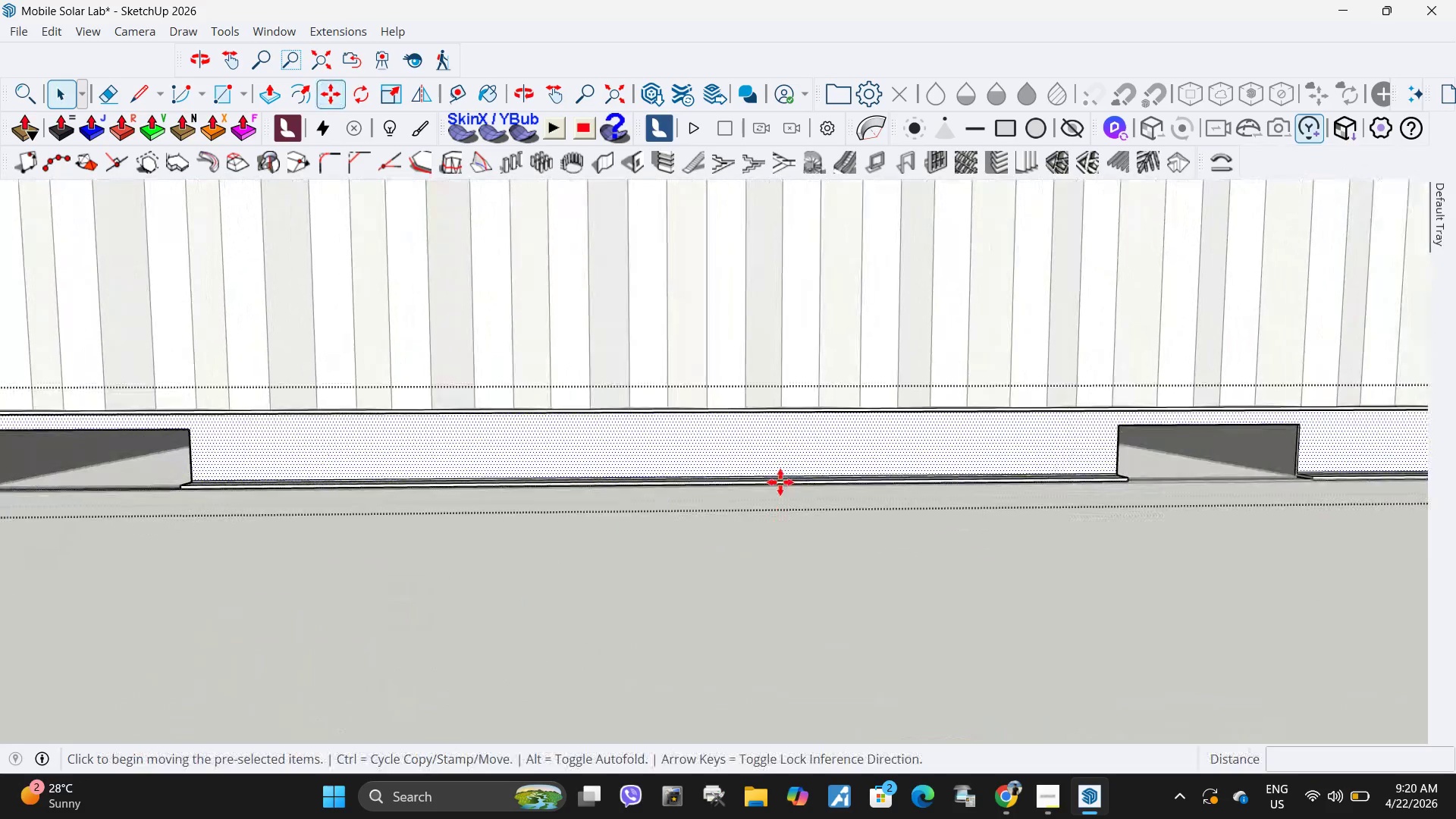 
scroll: coordinate [783, 495], scroll_direction: up, amount: 5.0
 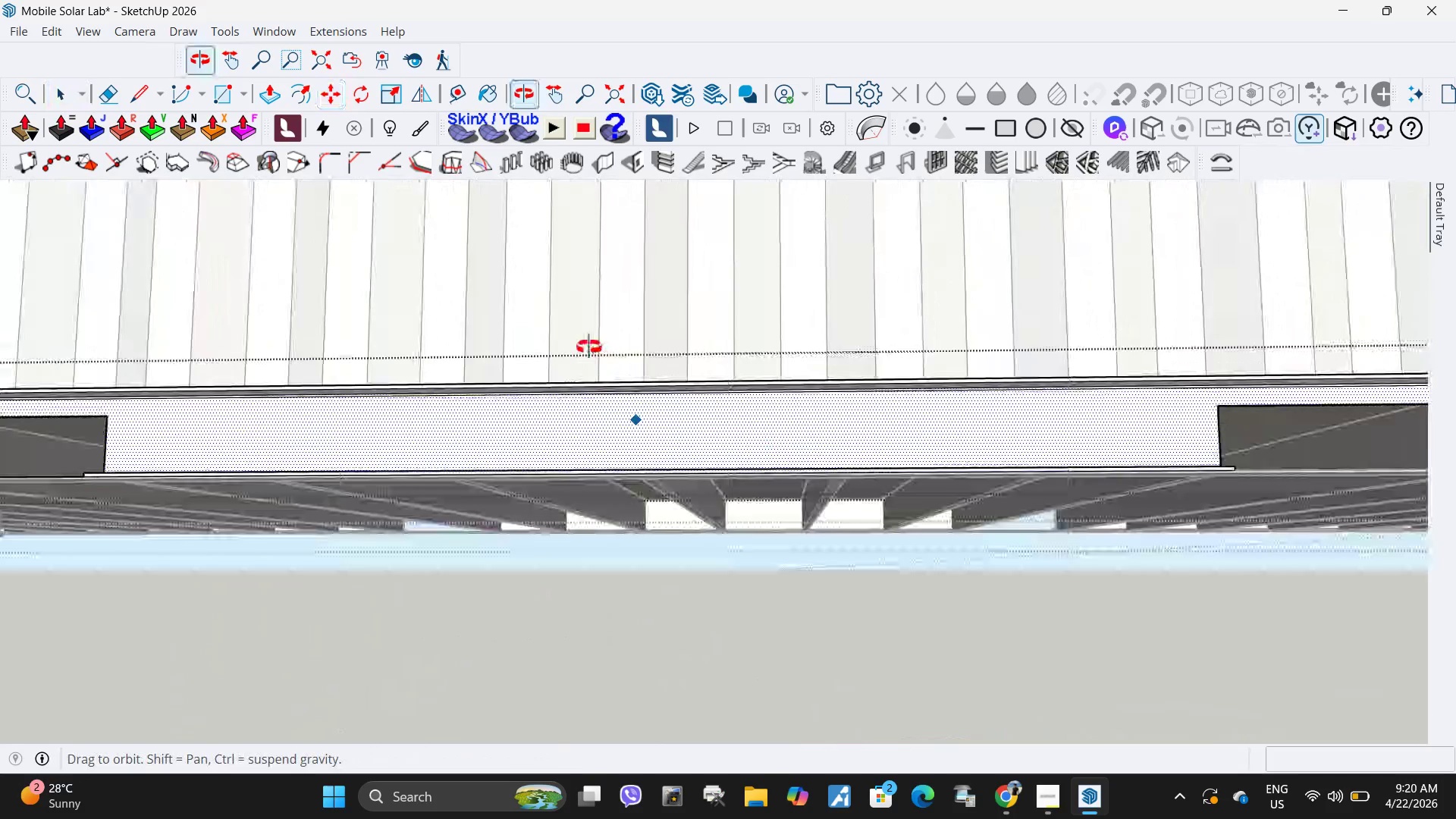 
key(Control+ControlLeft)
 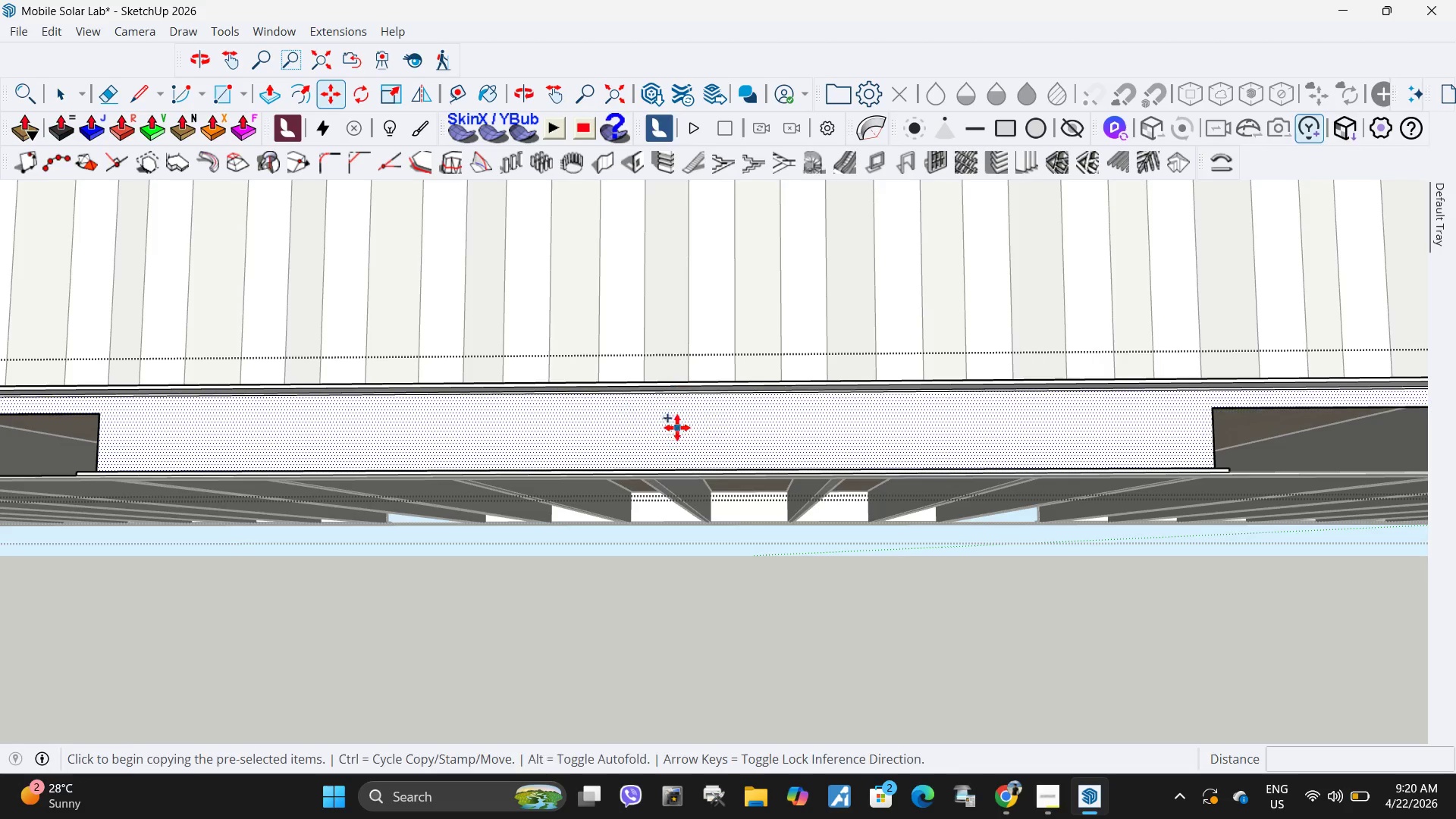 
scroll: coordinate [905, 461], scroll_direction: down, amount: 31.0
 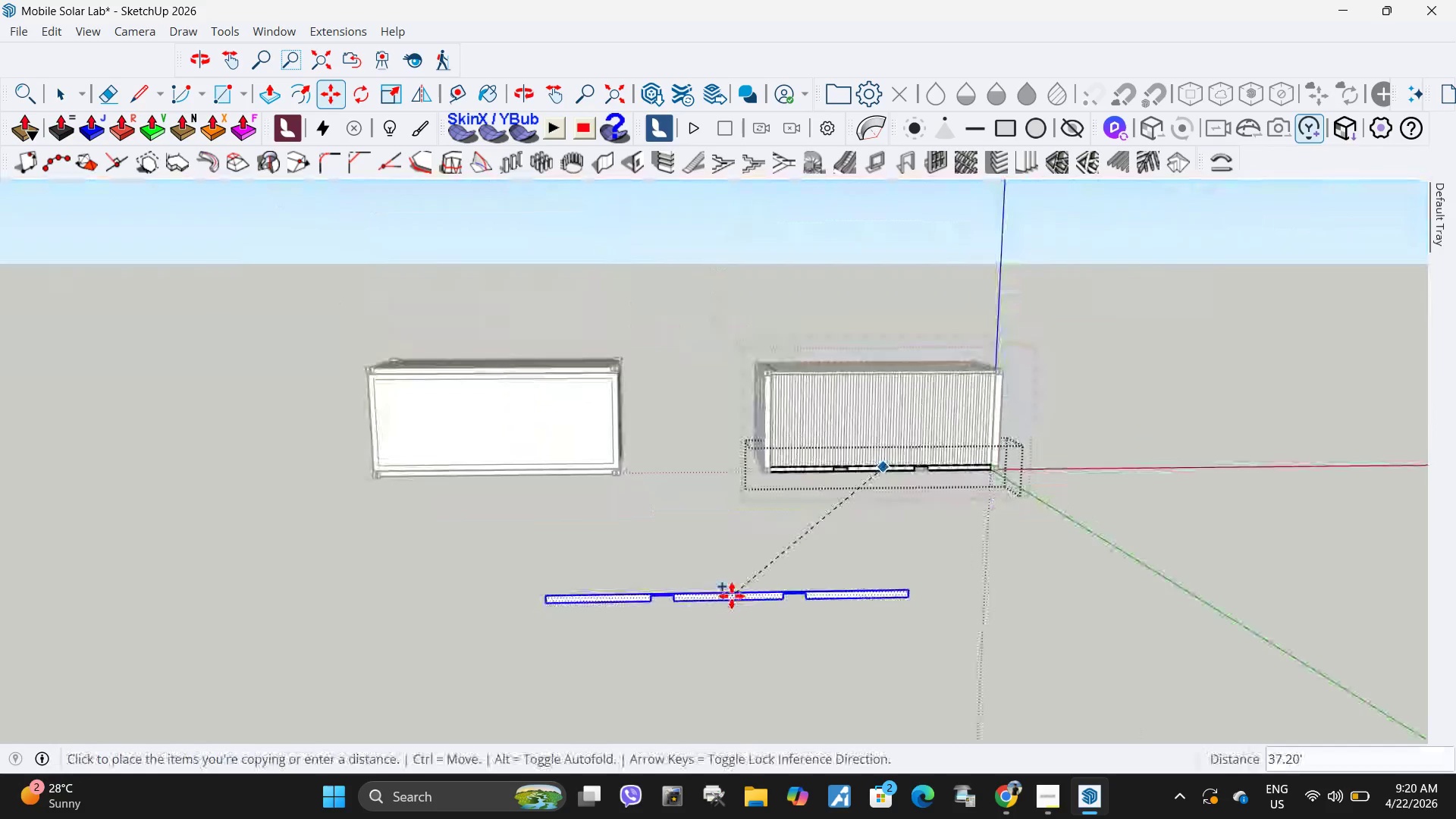 
left_click([726, 599])
 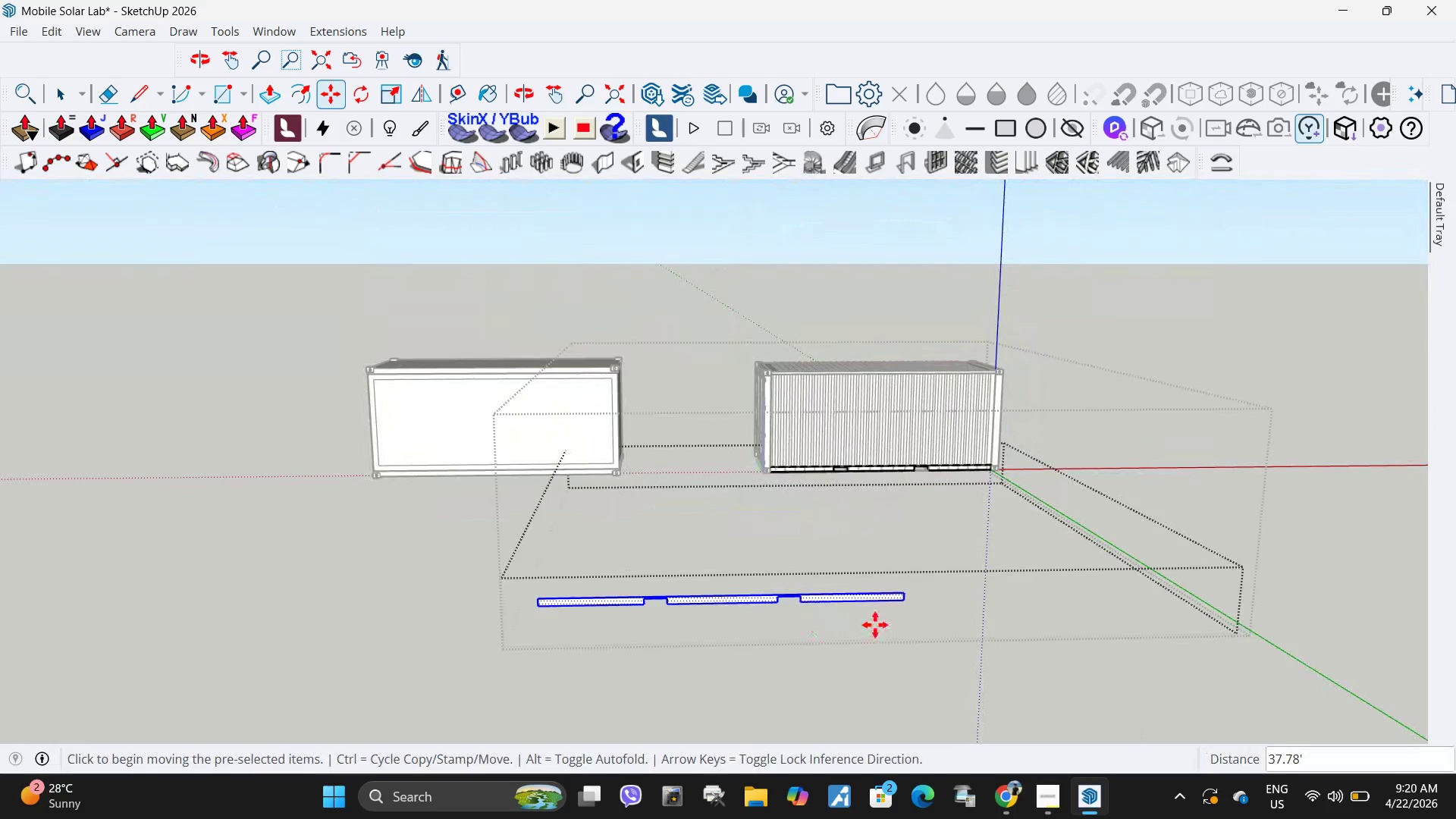 
key(Space)
 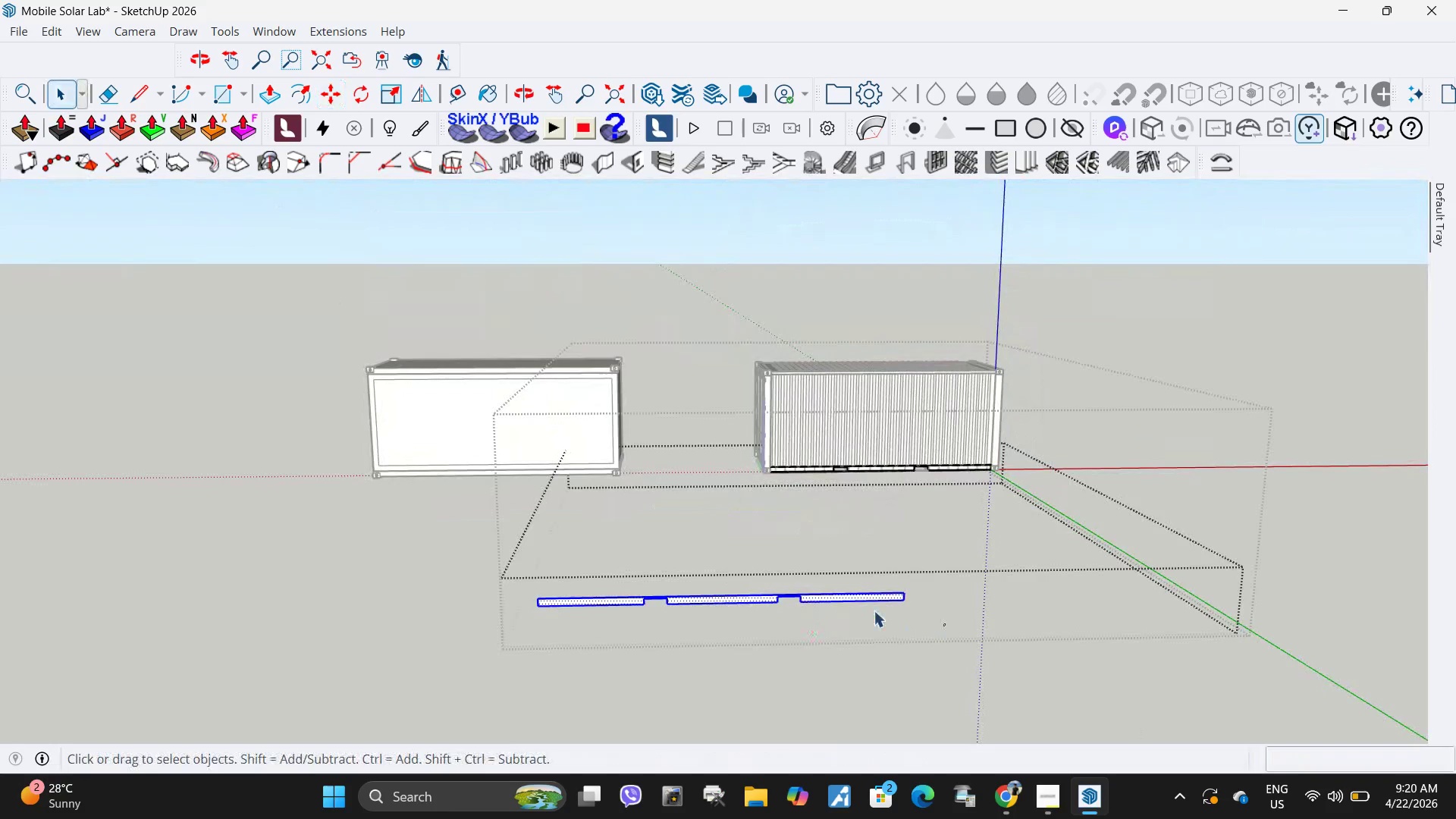 
left_click_drag(start_coordinate=[946, 626], to_coordinate=[453, 566])
 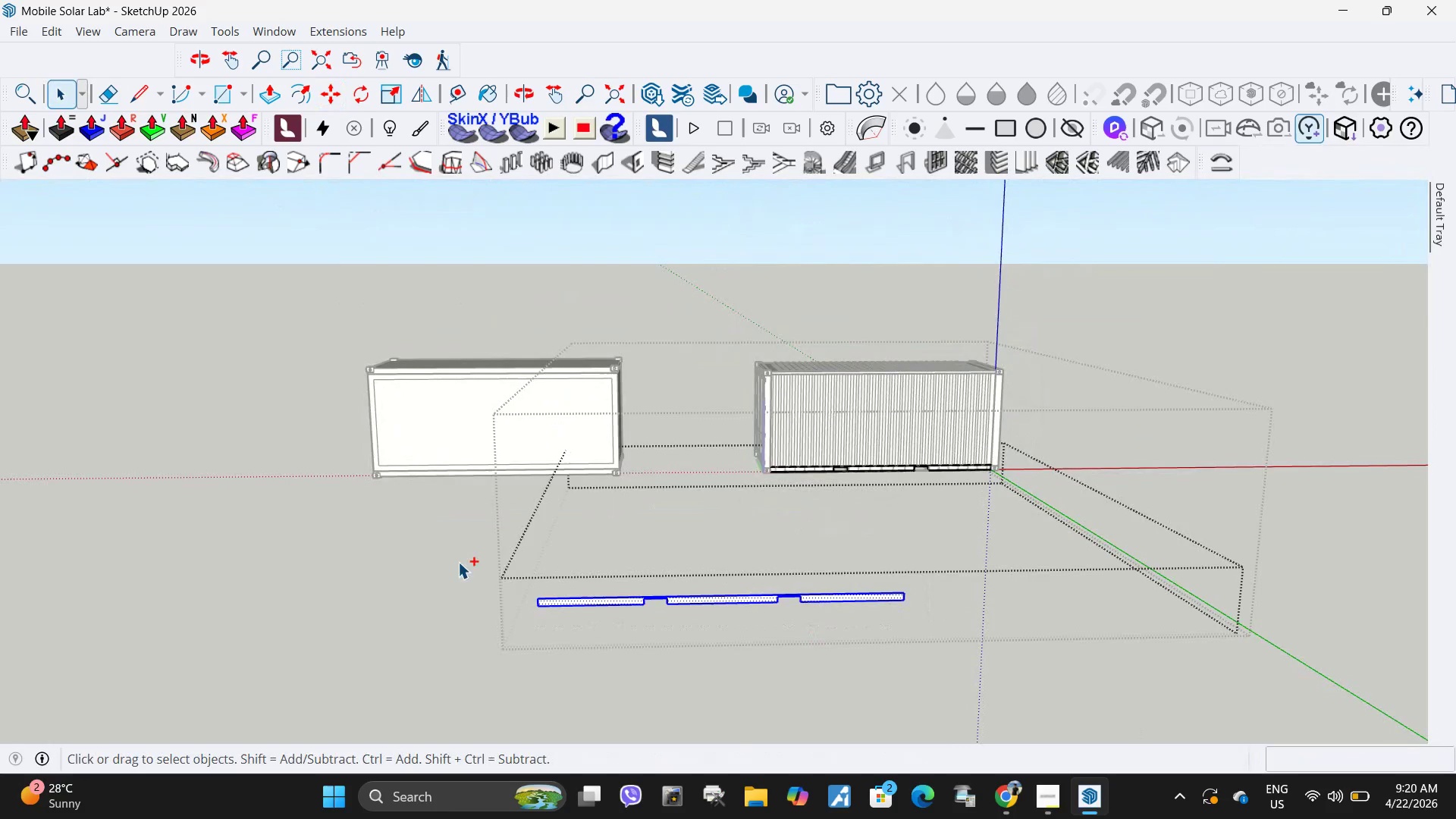 
key(Control+C)
 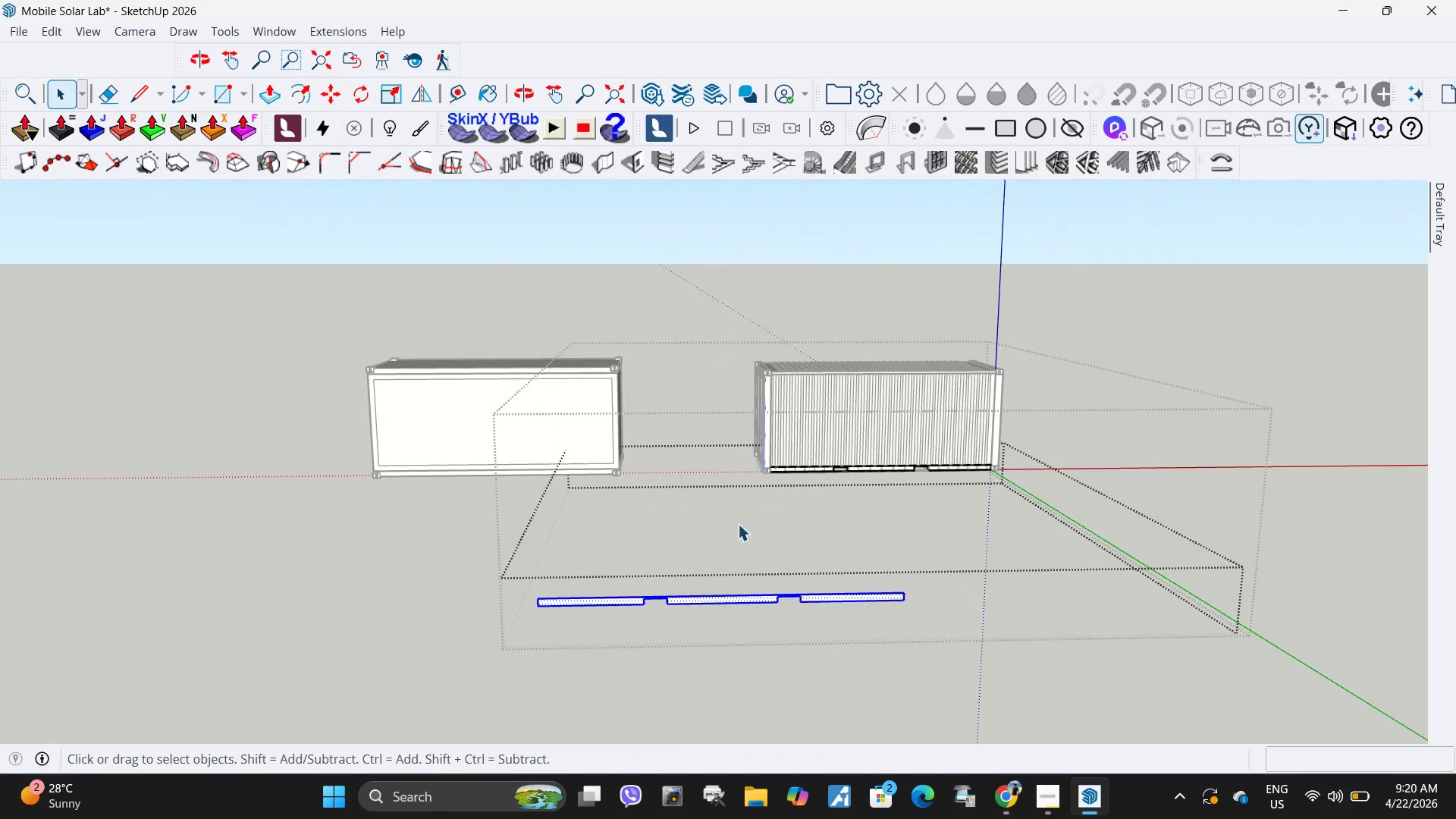 
left_click([738, 524])
 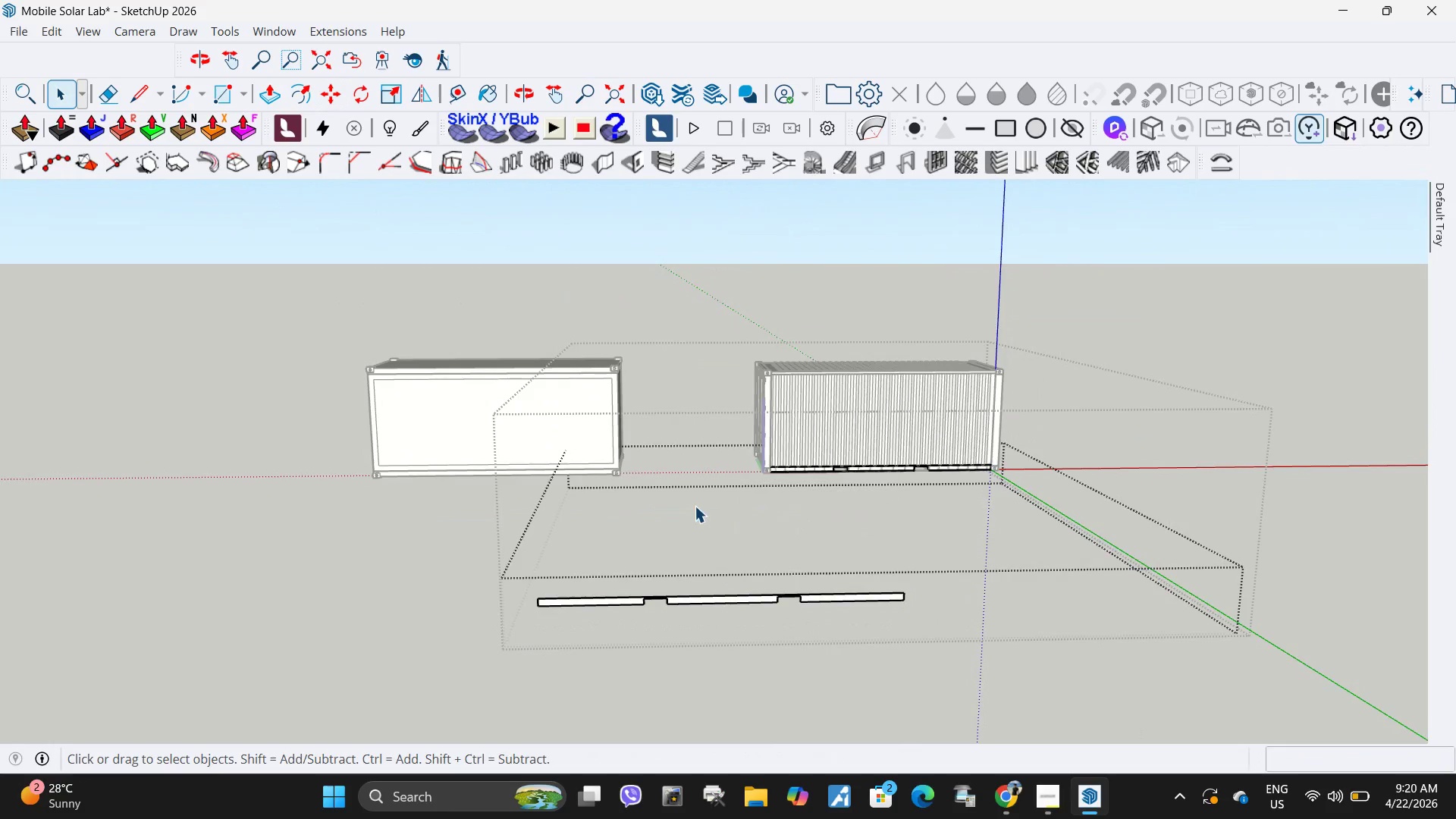 
key(Escape)
 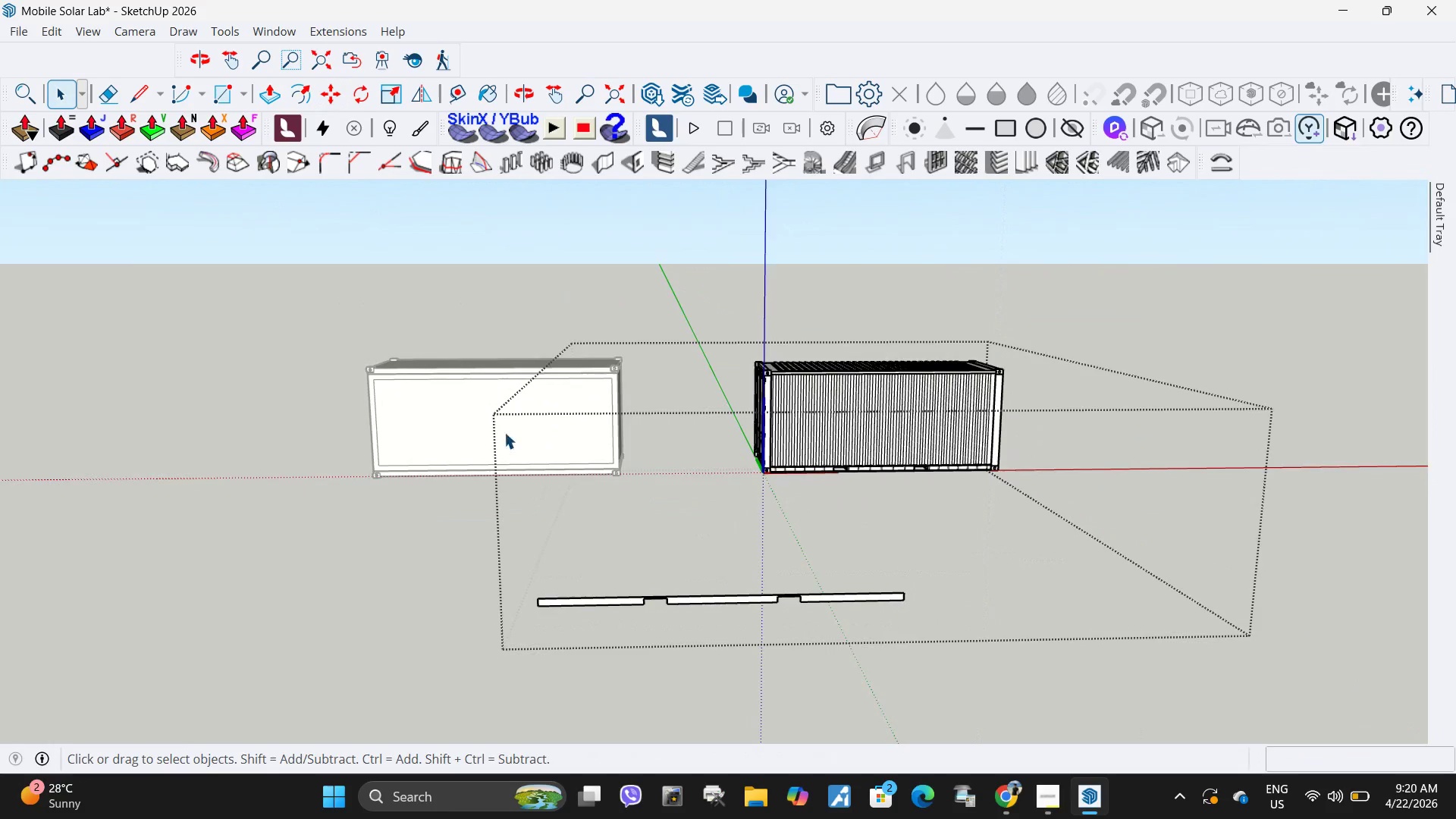 
key(Escape)
 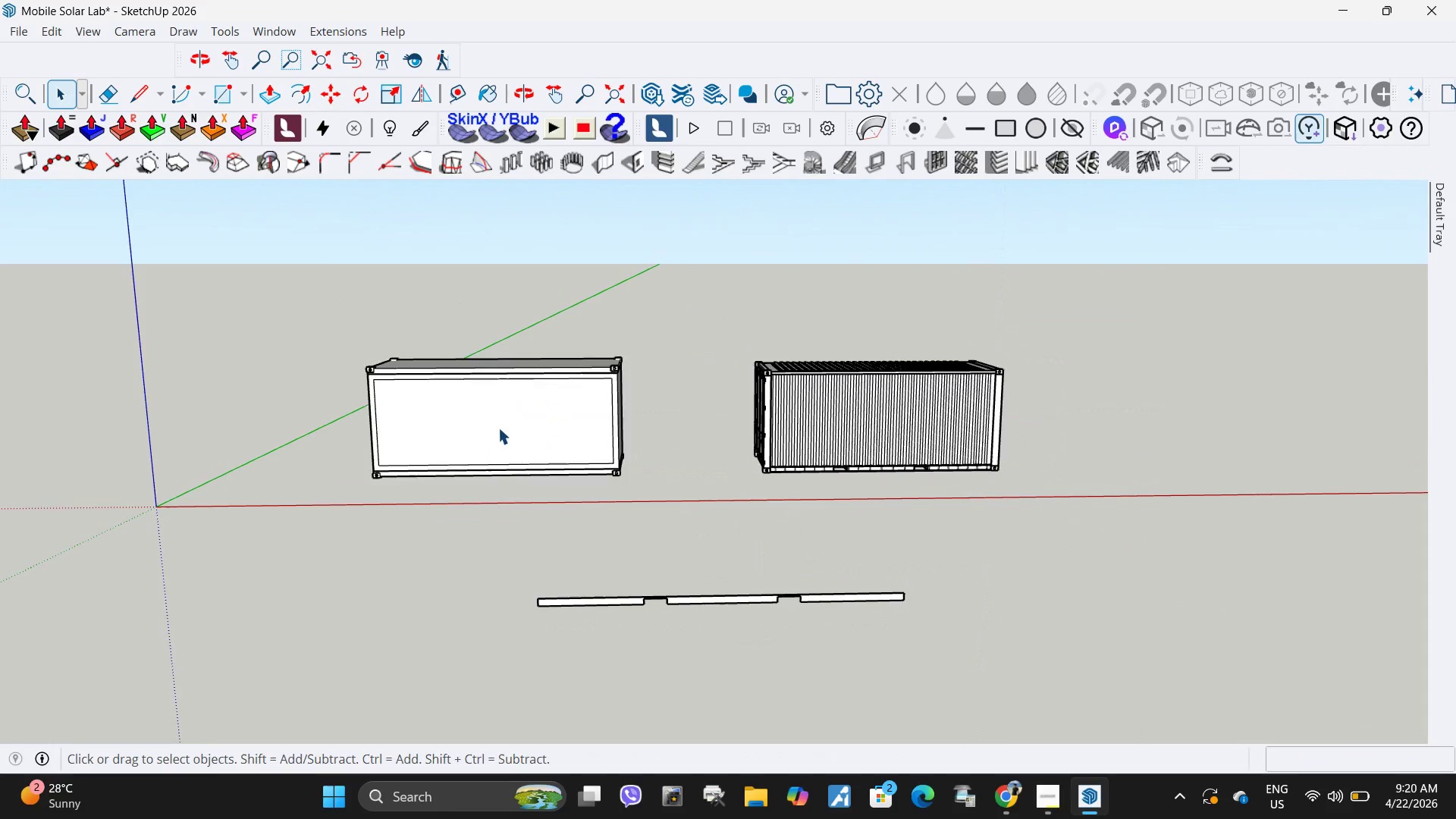 
double_click([498, 428])
 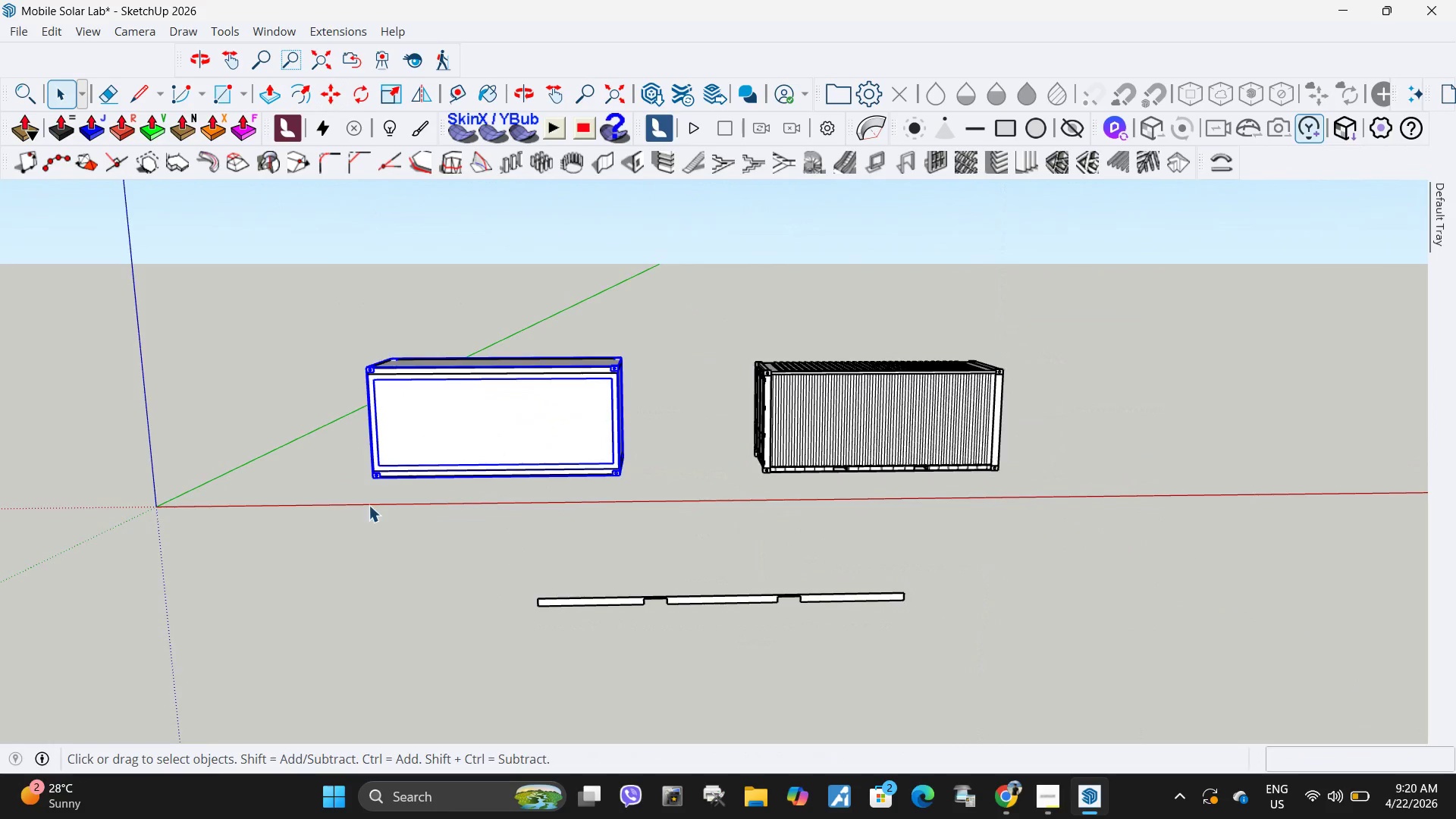 
scroll: coordinate [367, 507], scroll_direction: up, amount: 6.0
 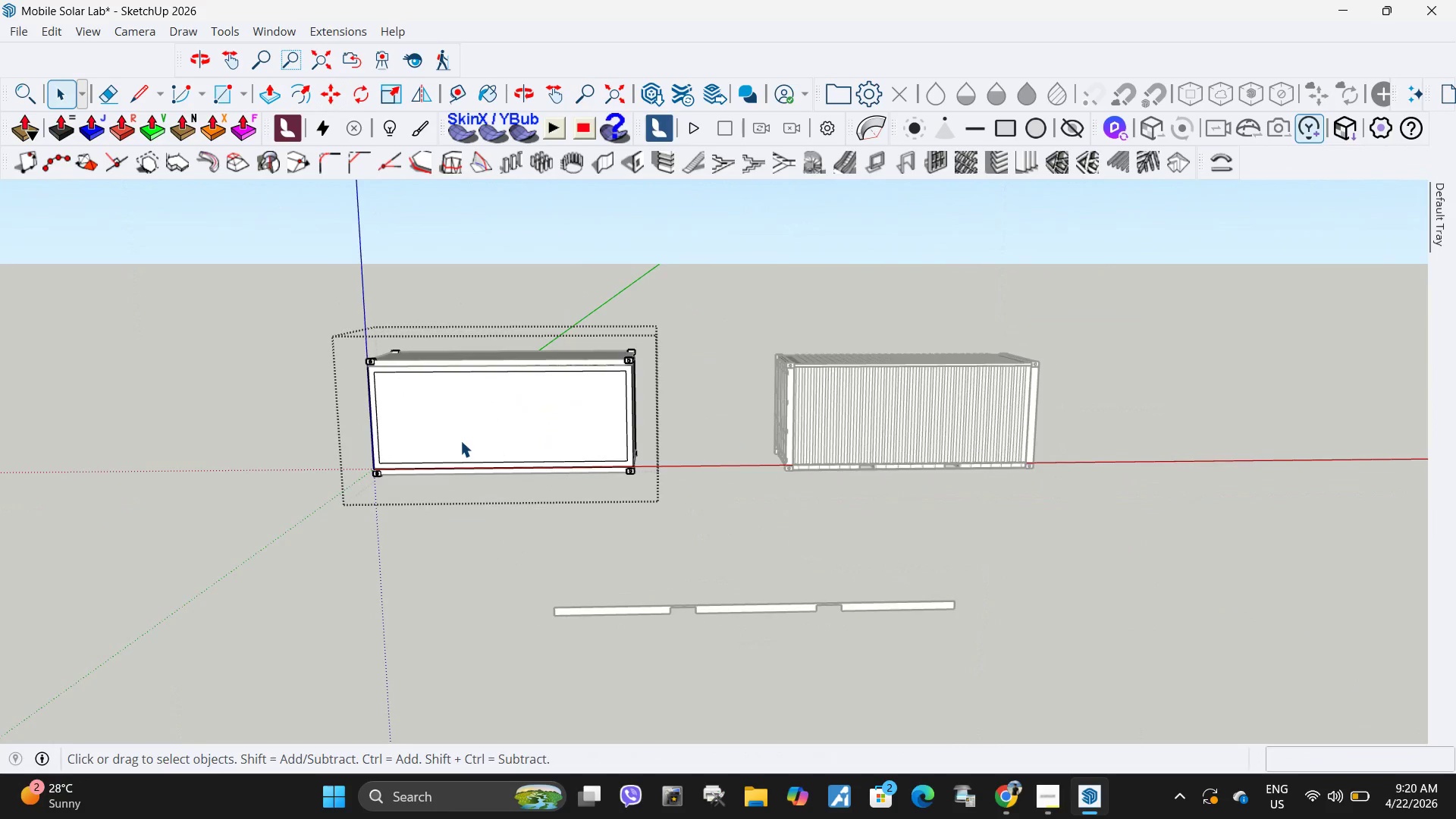 
double_click([460, 441])
 